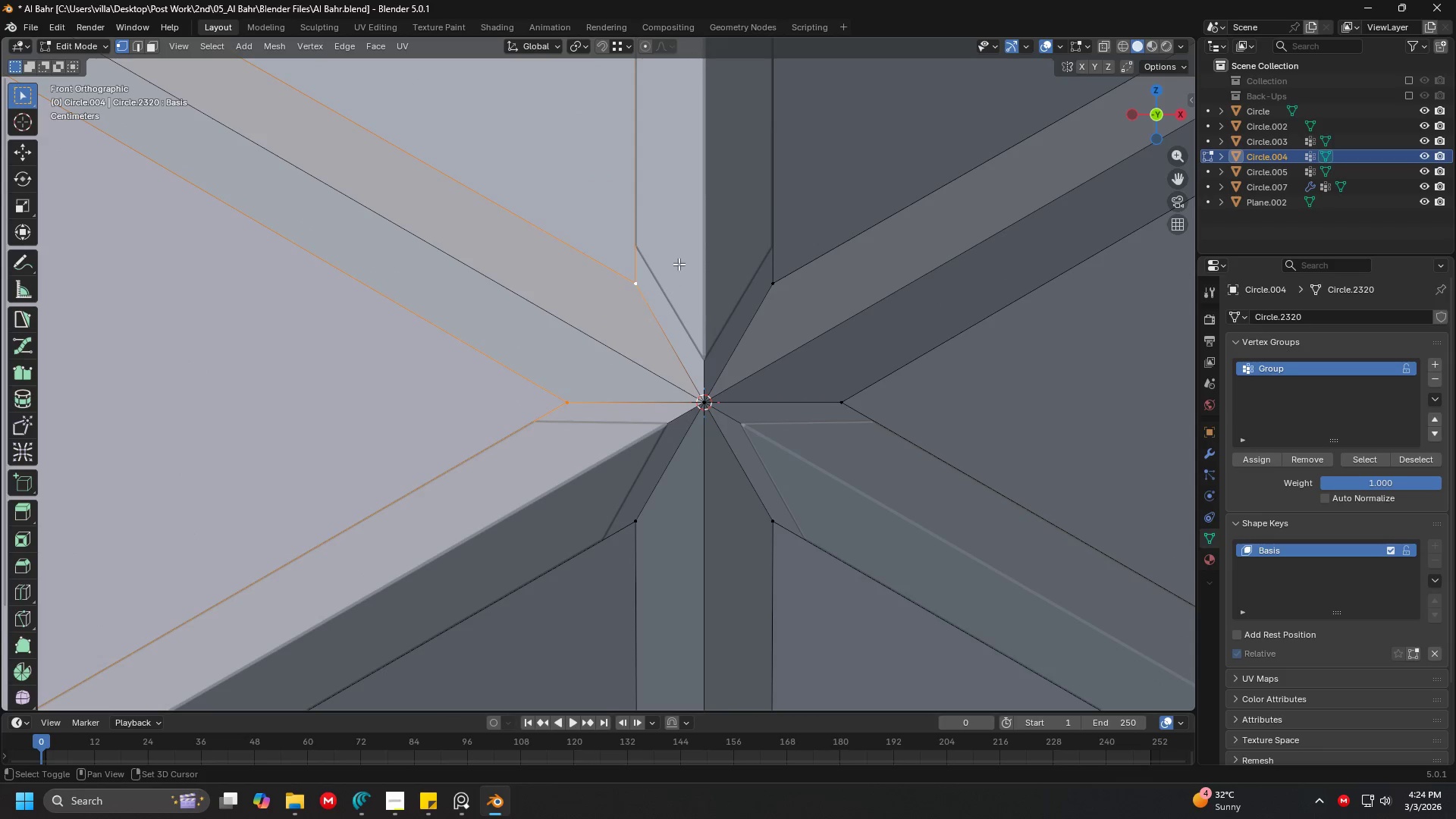 
key(Shift+D)
 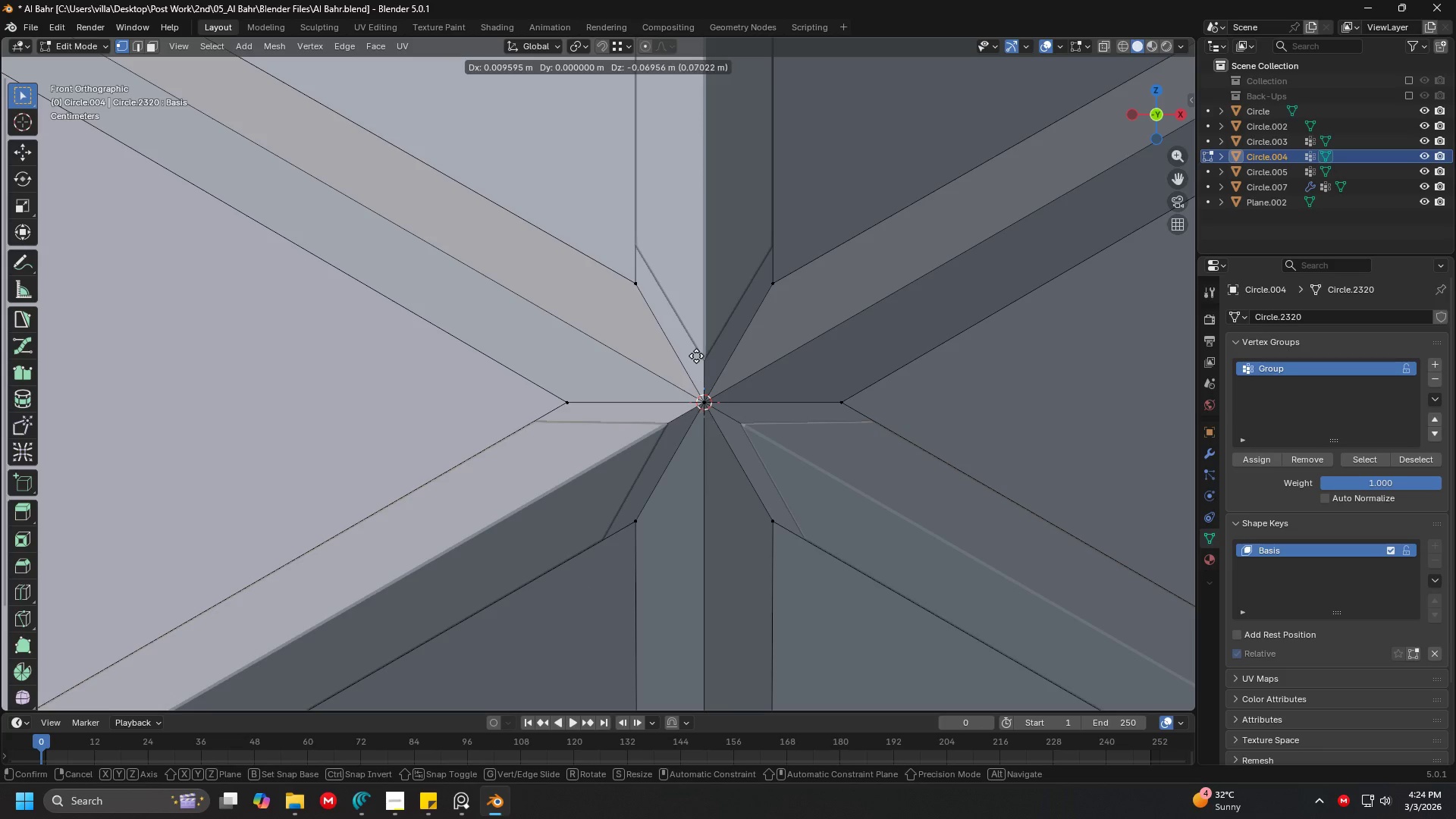 
left_click([696, 355])
 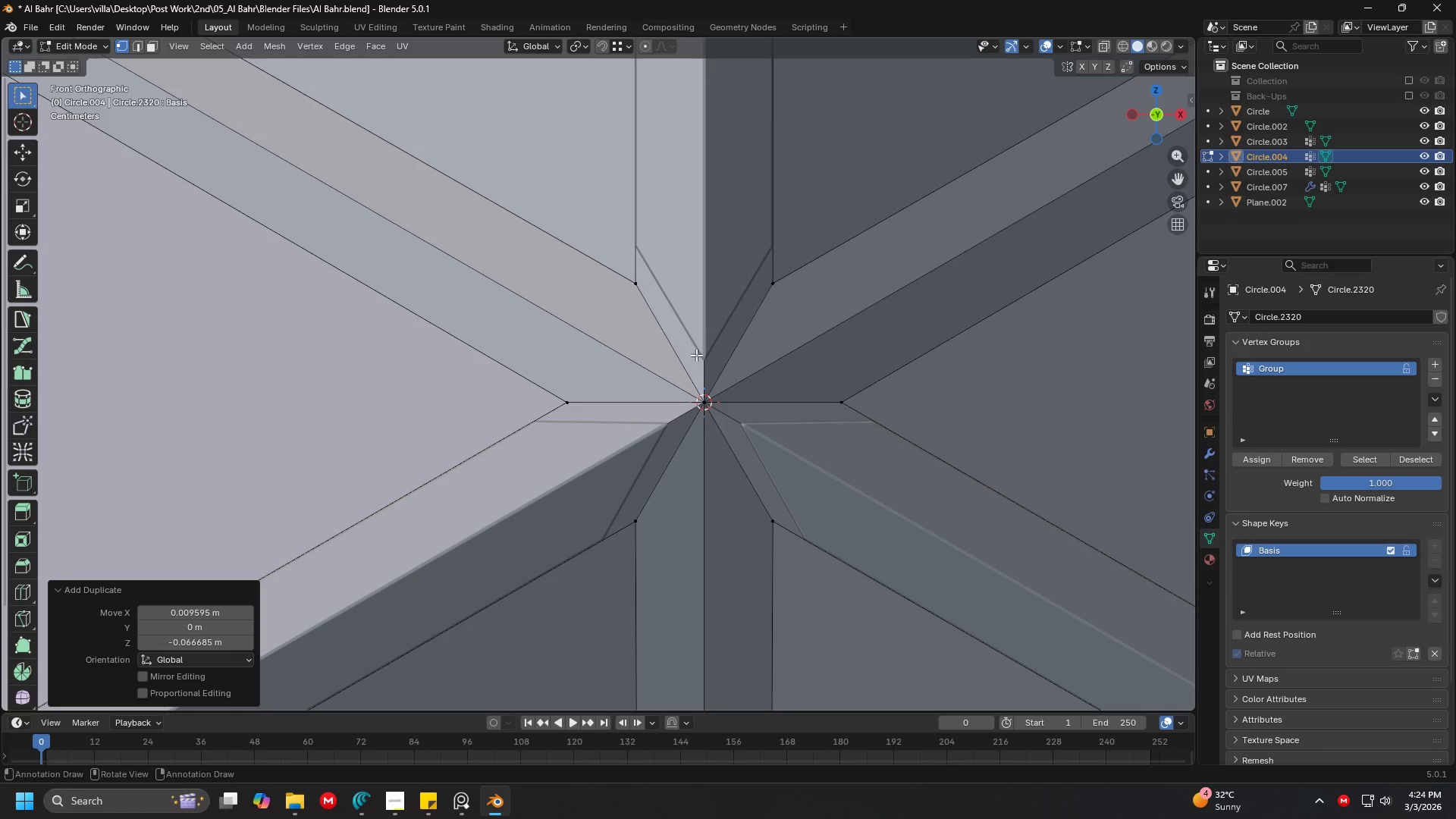 
key(Control+ControlLeft)
 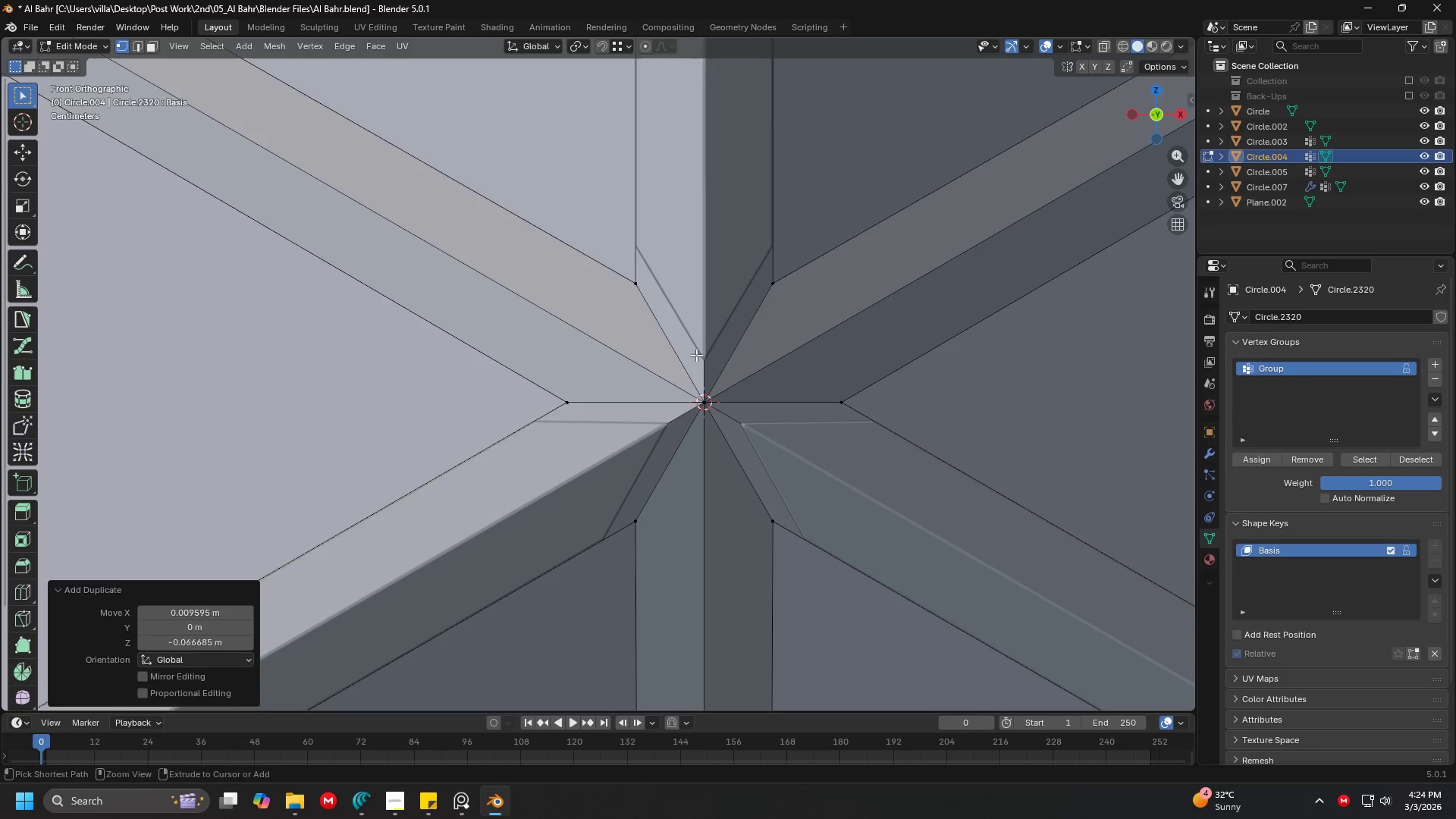 
key(Control+Z)
 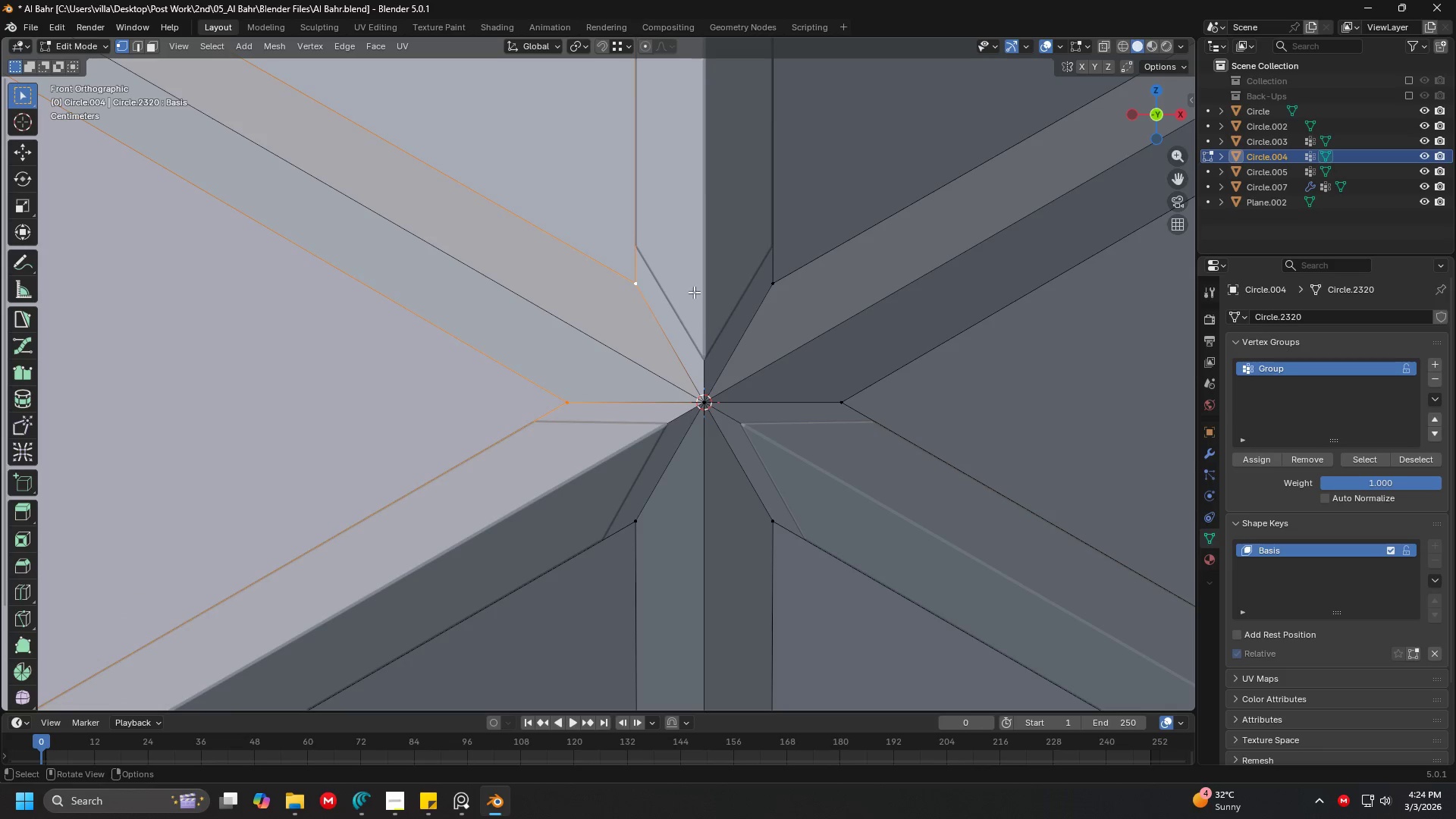 
key(Shift+S)
 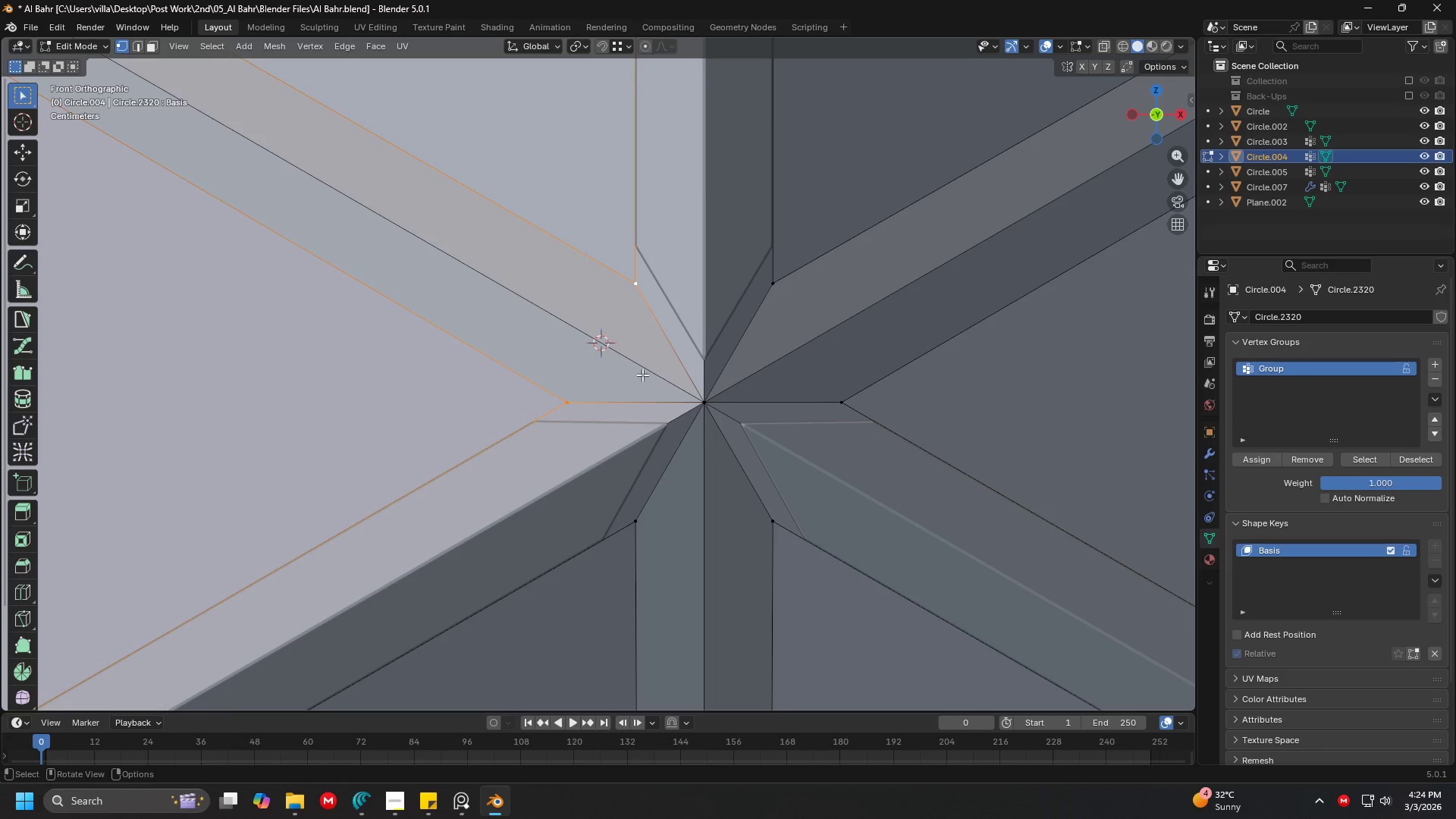 
hold_key(key=ShiftLeft, duration=0.41)
scroll: coordinate [595, 388], scroll_direction: up, amount: 3.0
 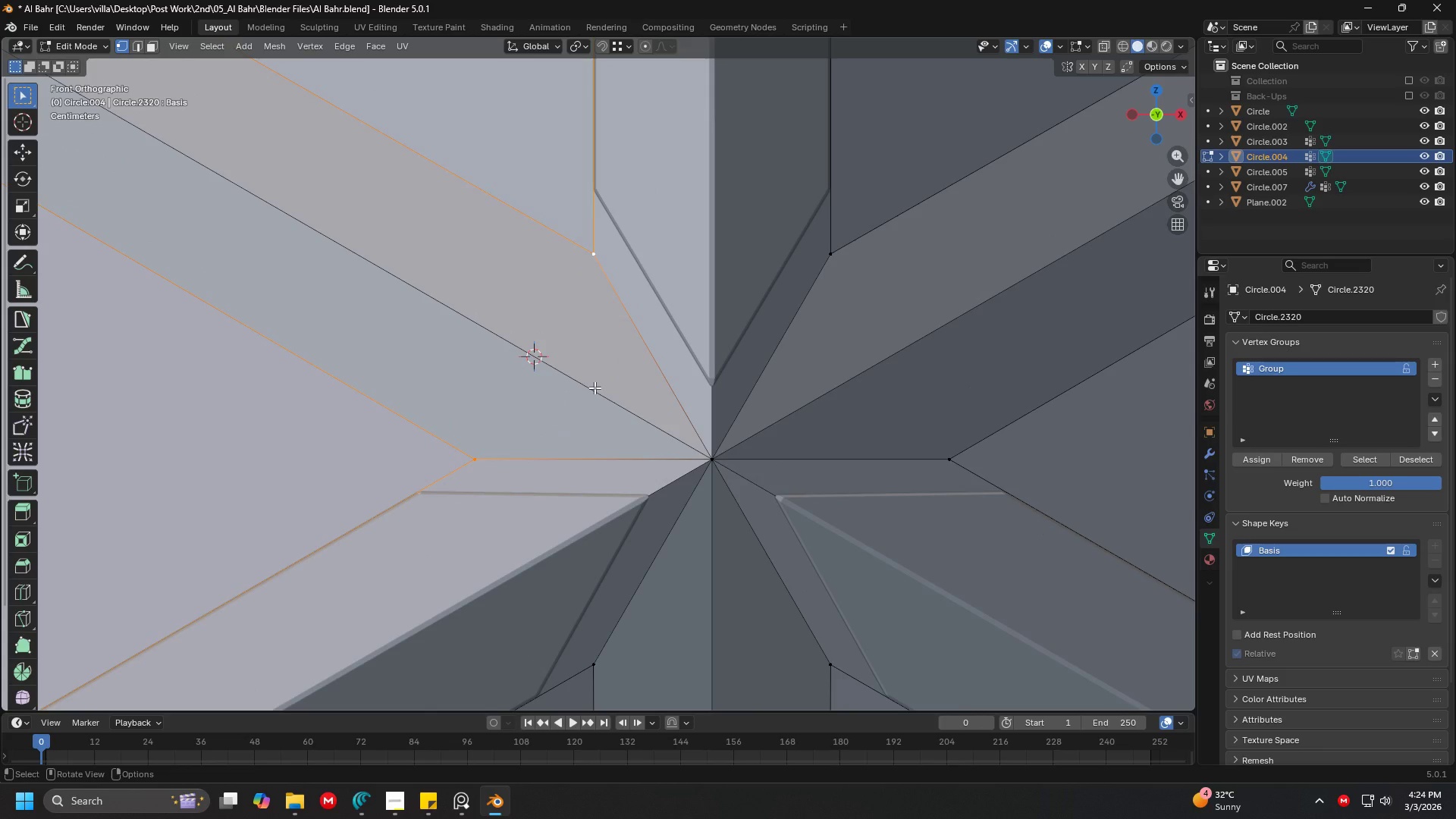 
left_click([718, 460])
 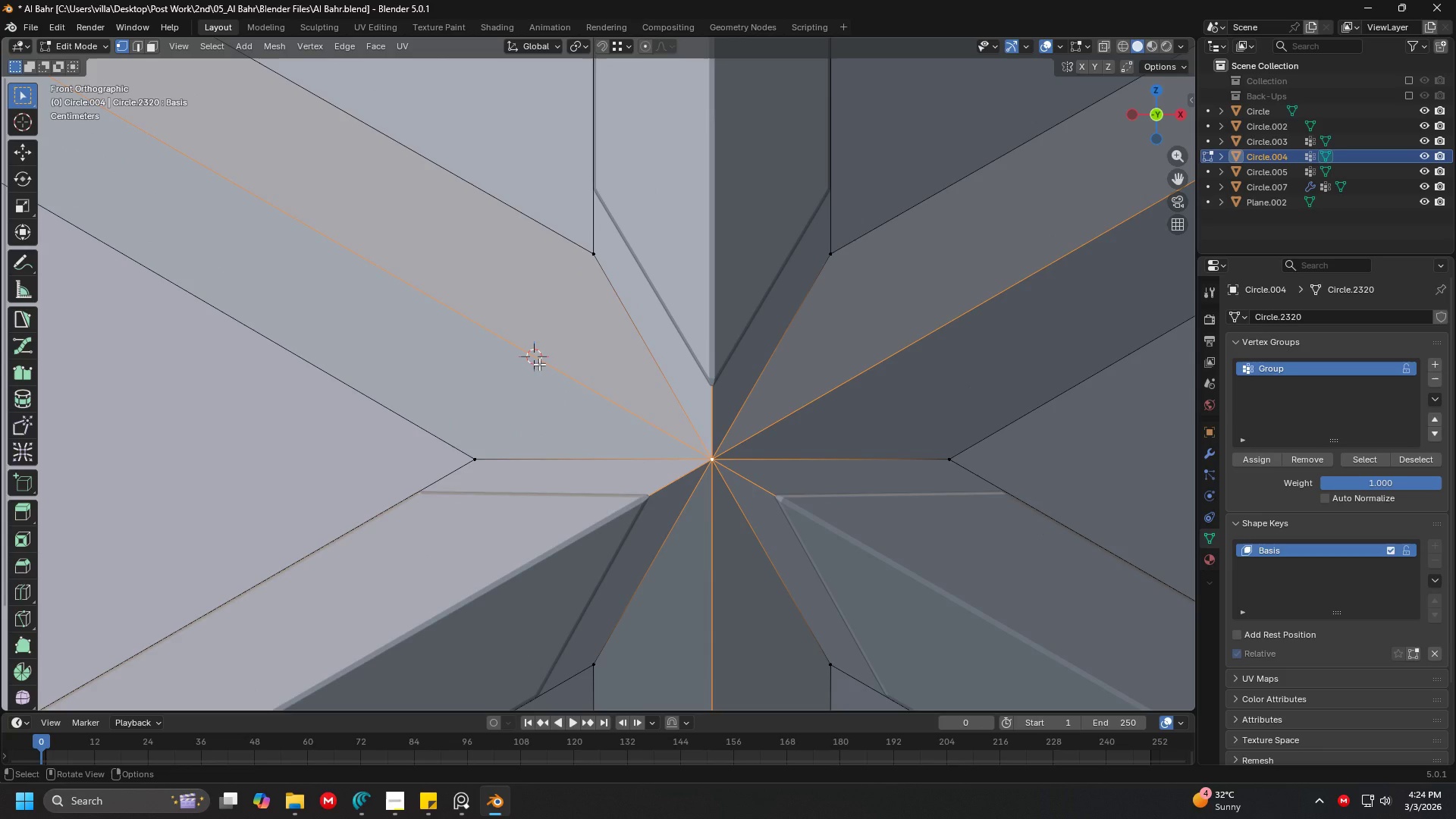 
key(Shift+ShiftLeft)
 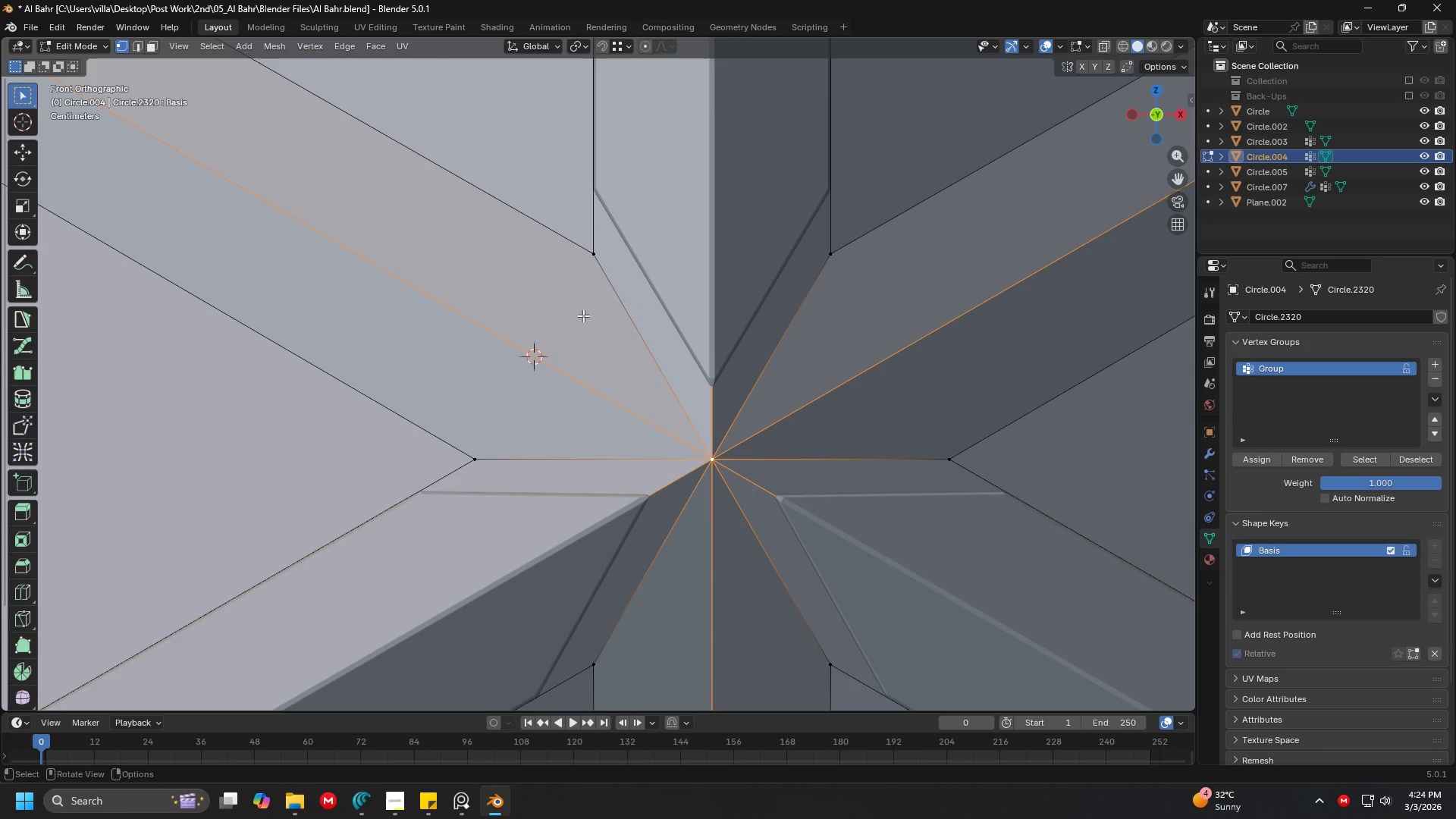 
key(Shift+ShiftLeft)
 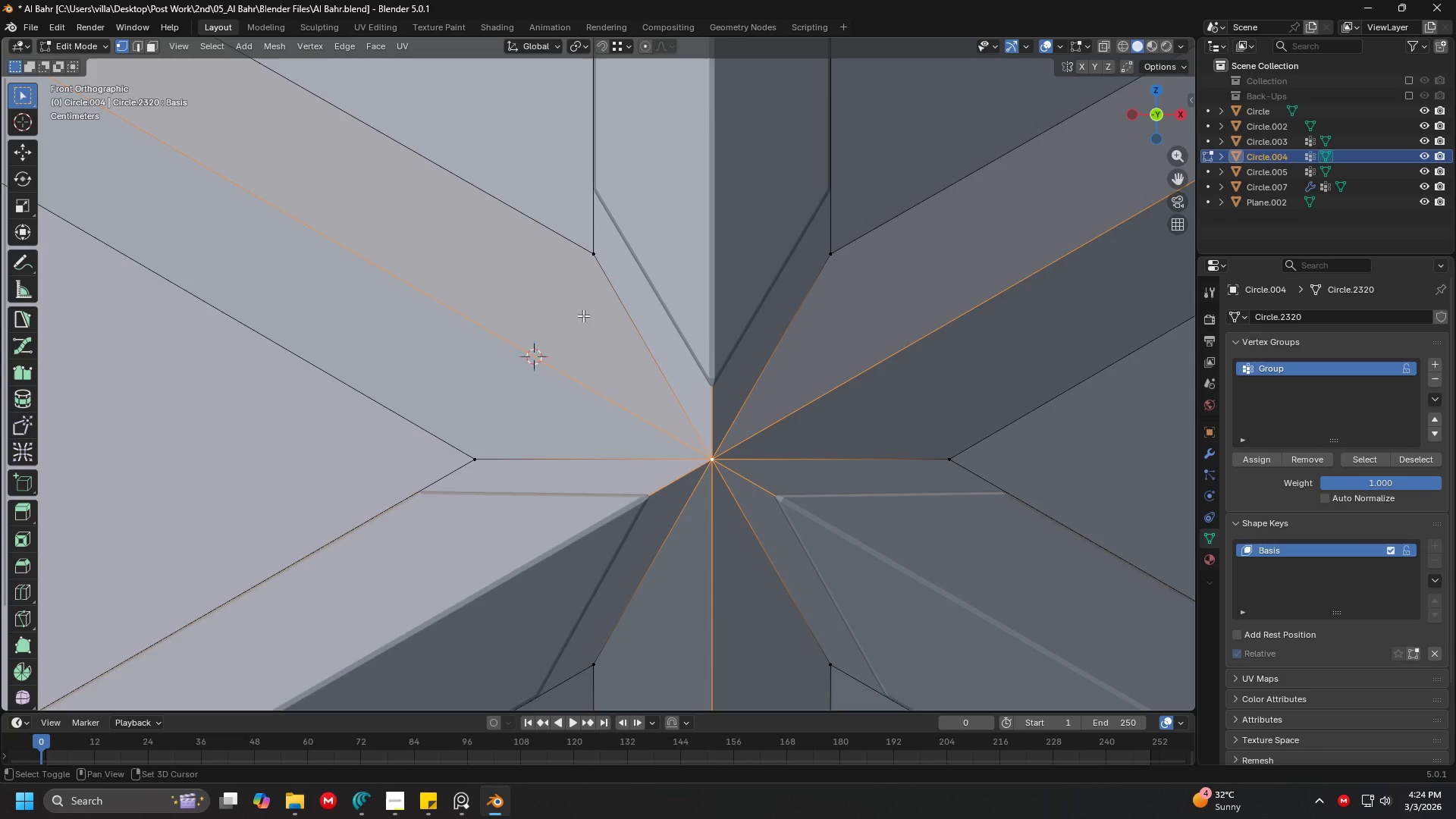 
key(Shift+A)
 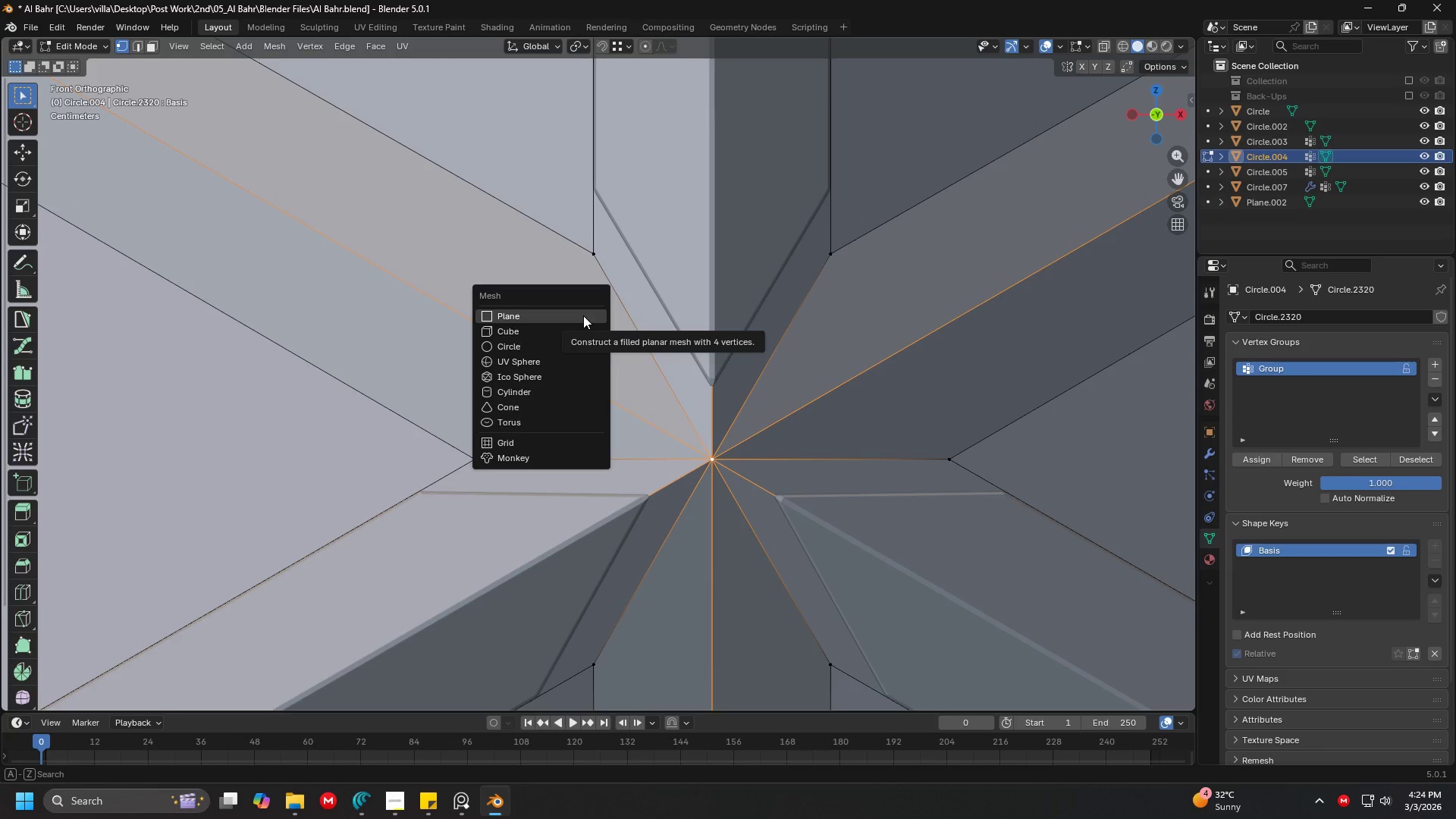 
left_click([583, 315])
 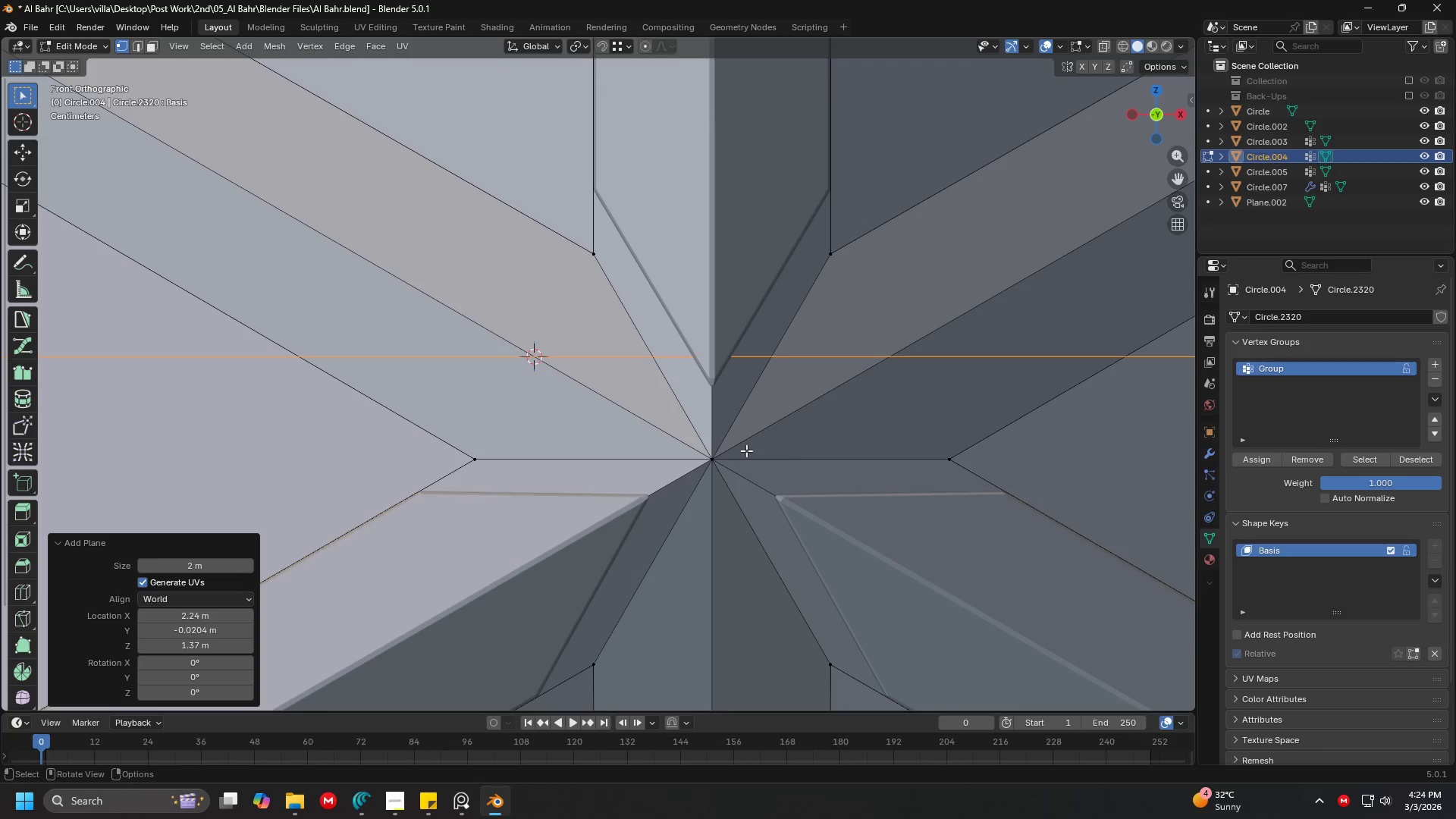 
key(M)
 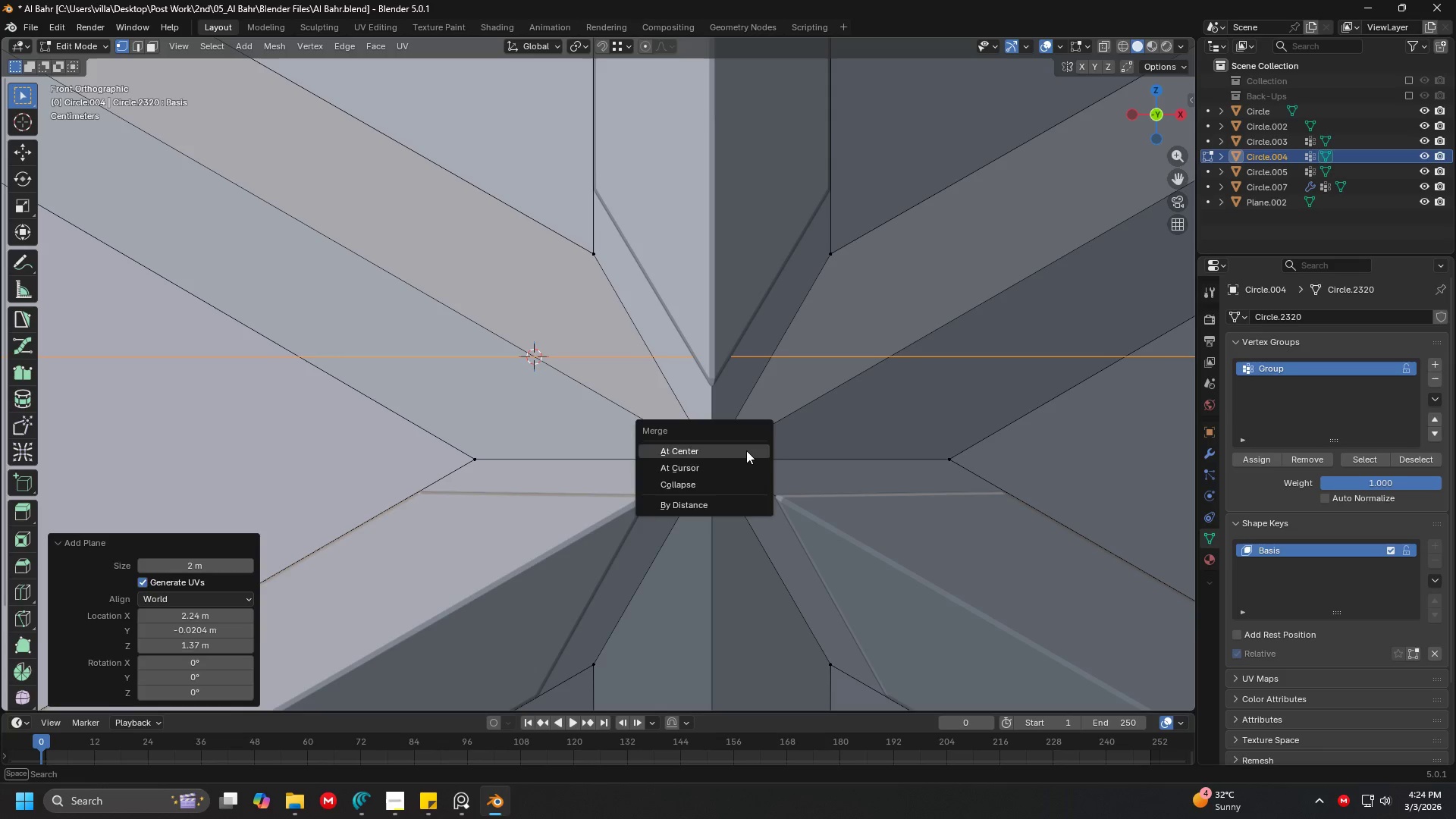 
left_click([746, 450])
 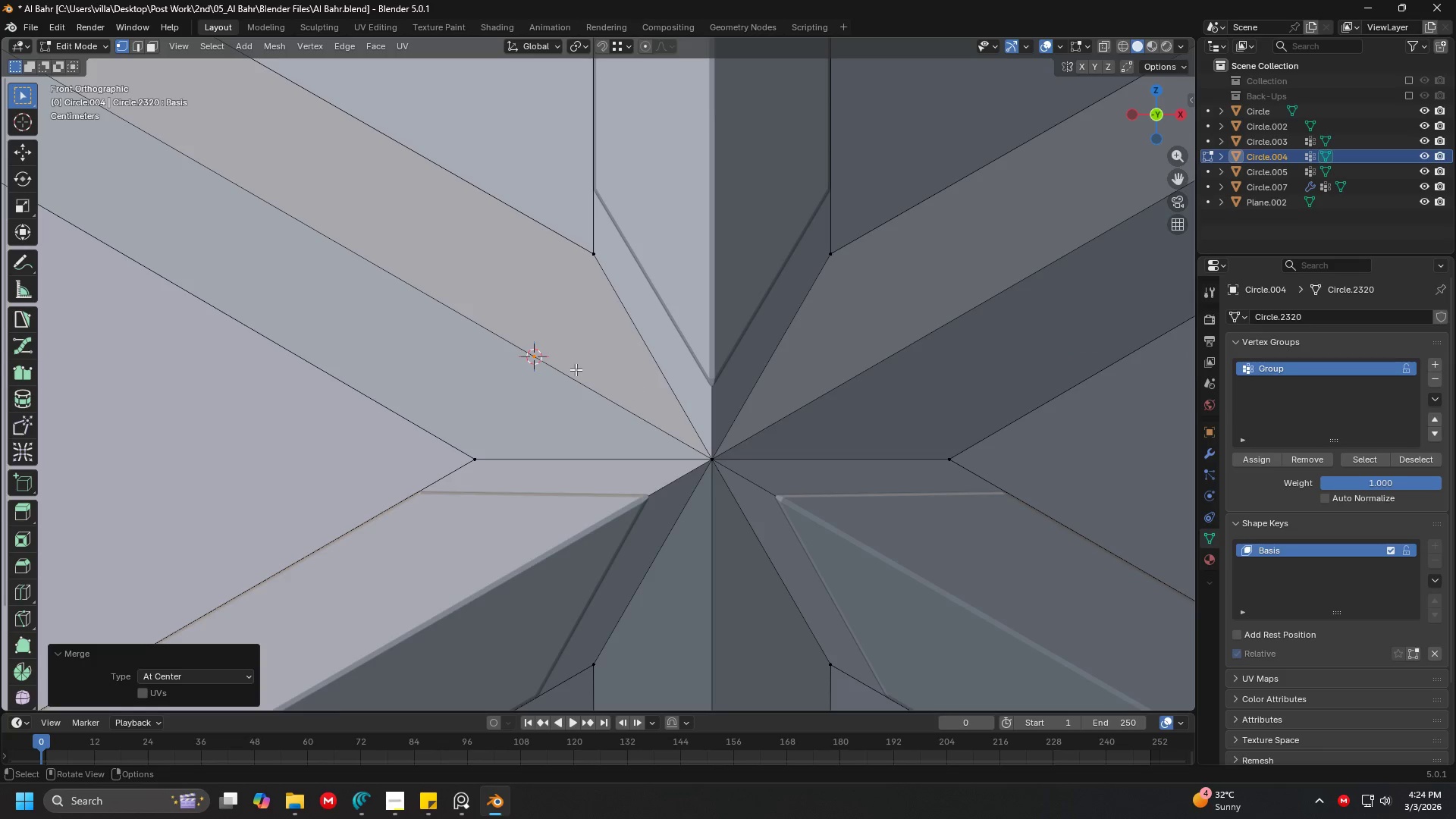 
scroll: coordinate [571, 368], scroll_direction: up, amount: 2.0
 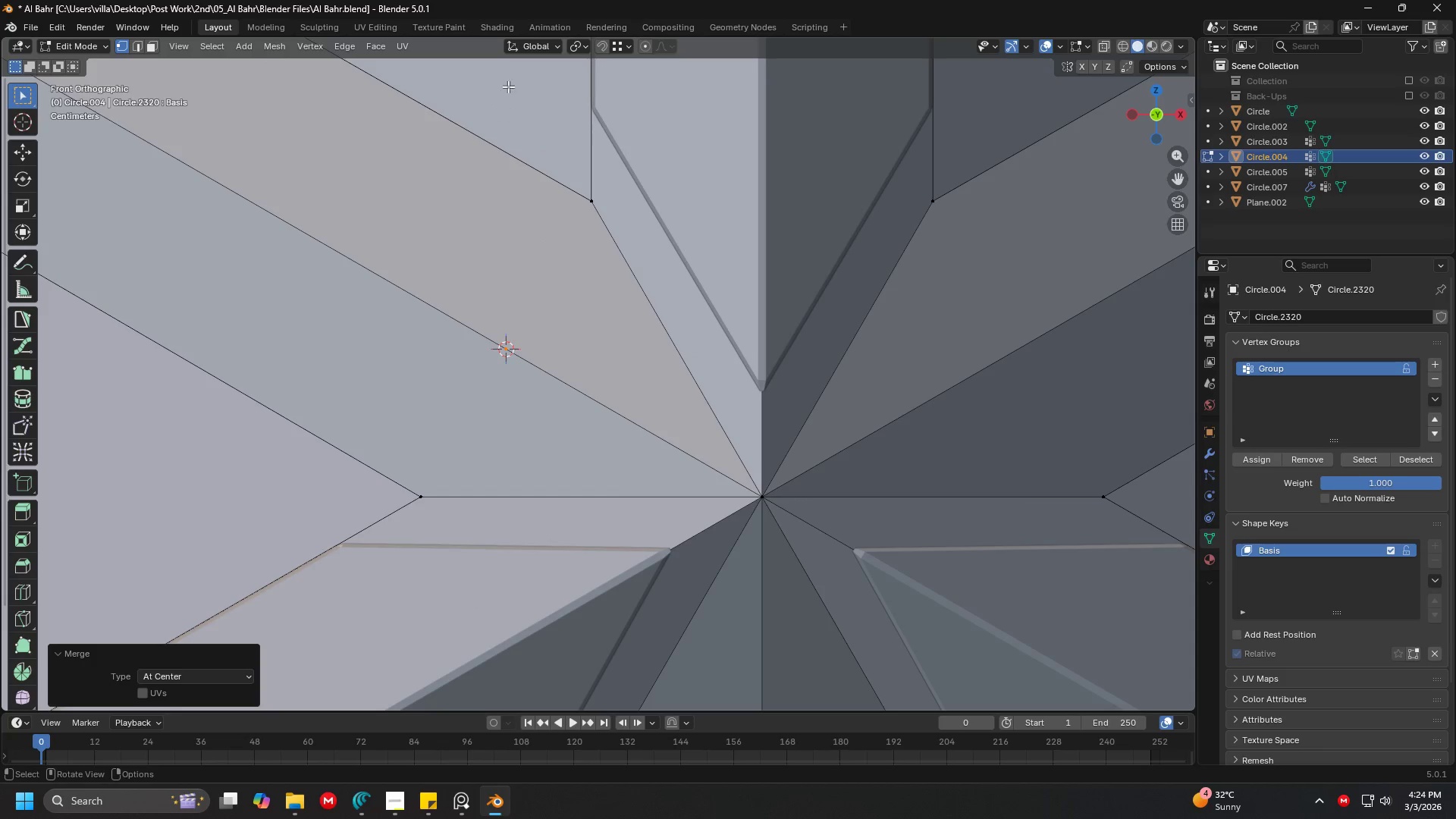 
double_click([600, 40])
 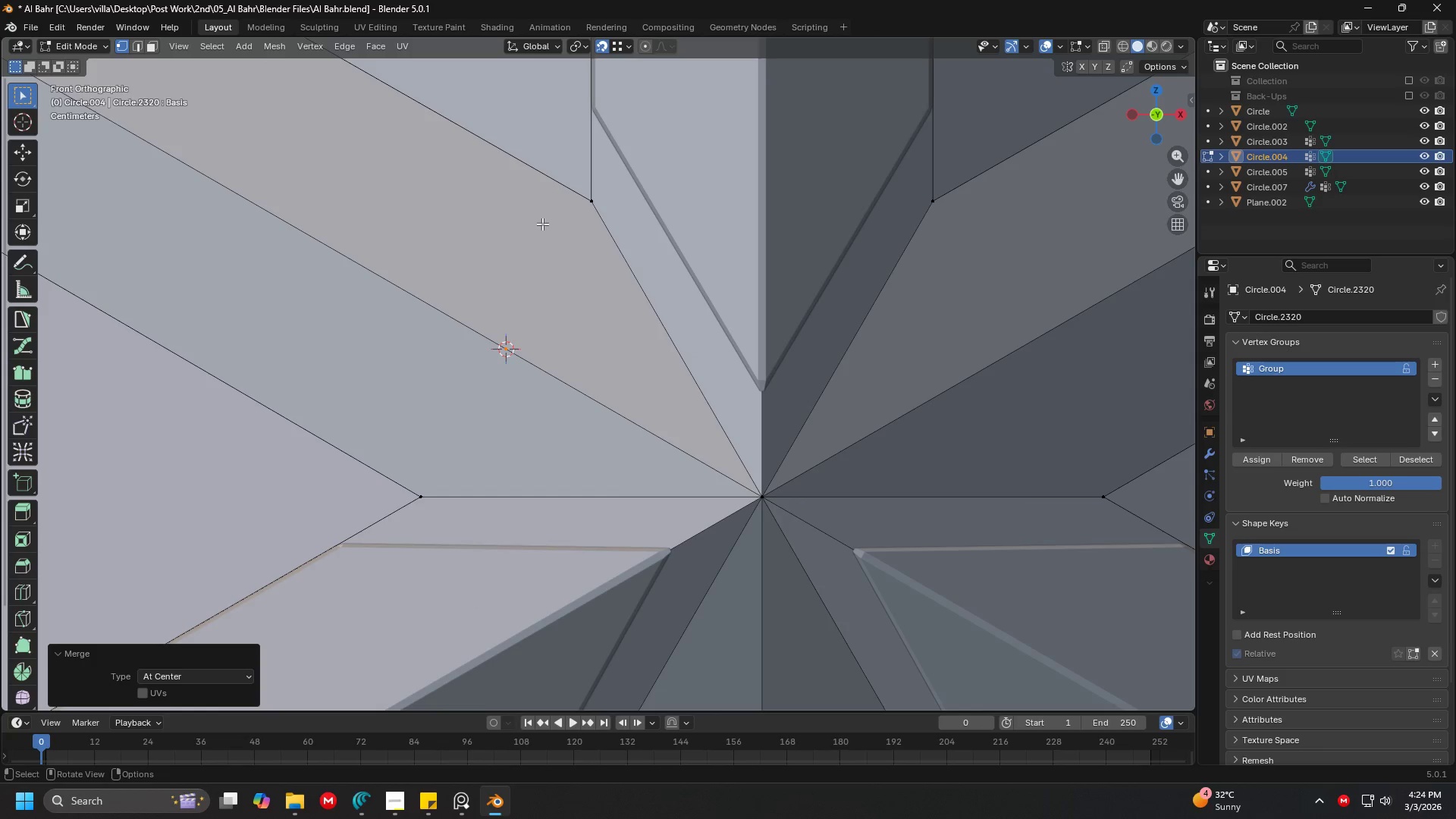 
key(G)
 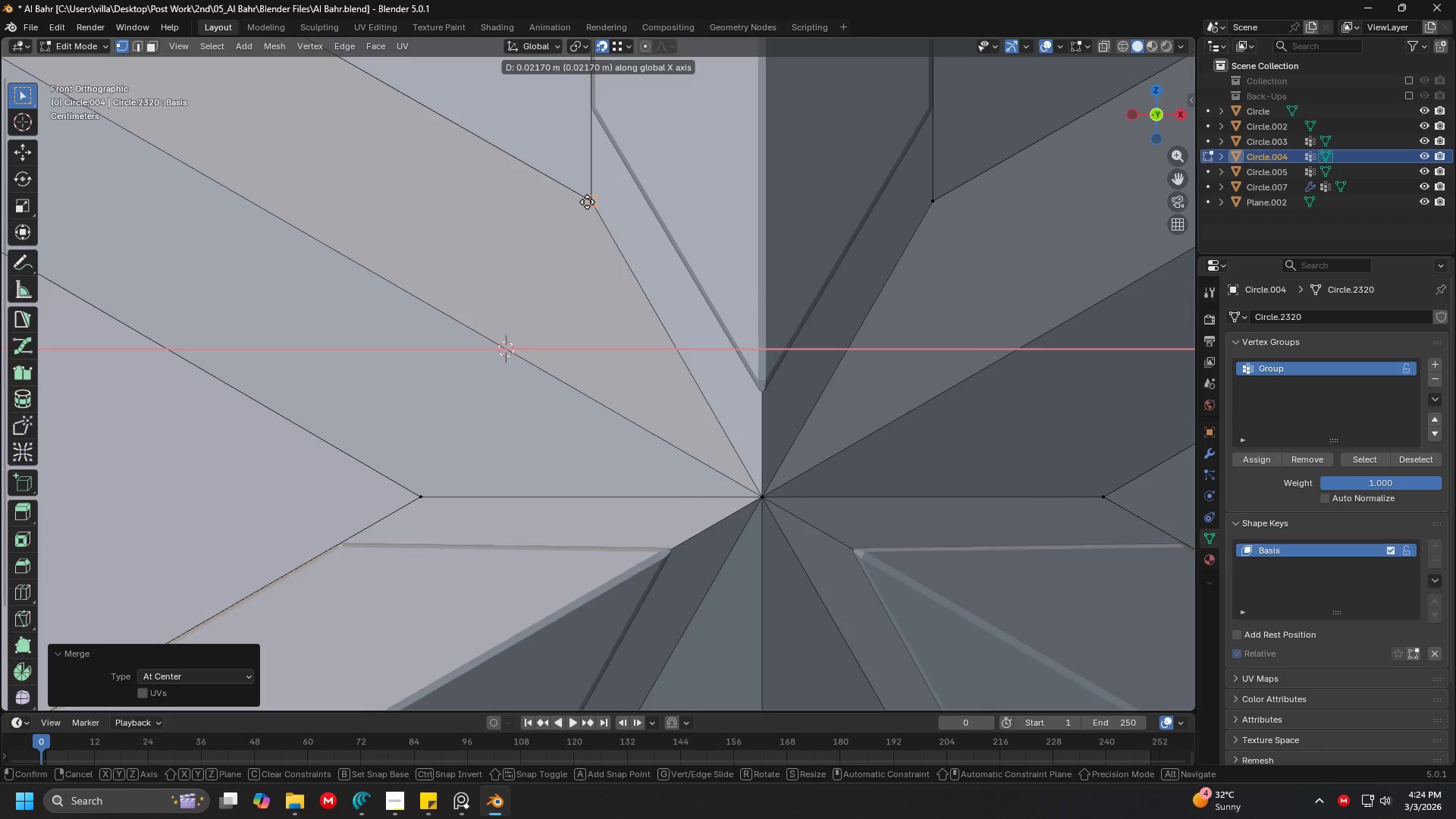 
left_click([589, 200])
 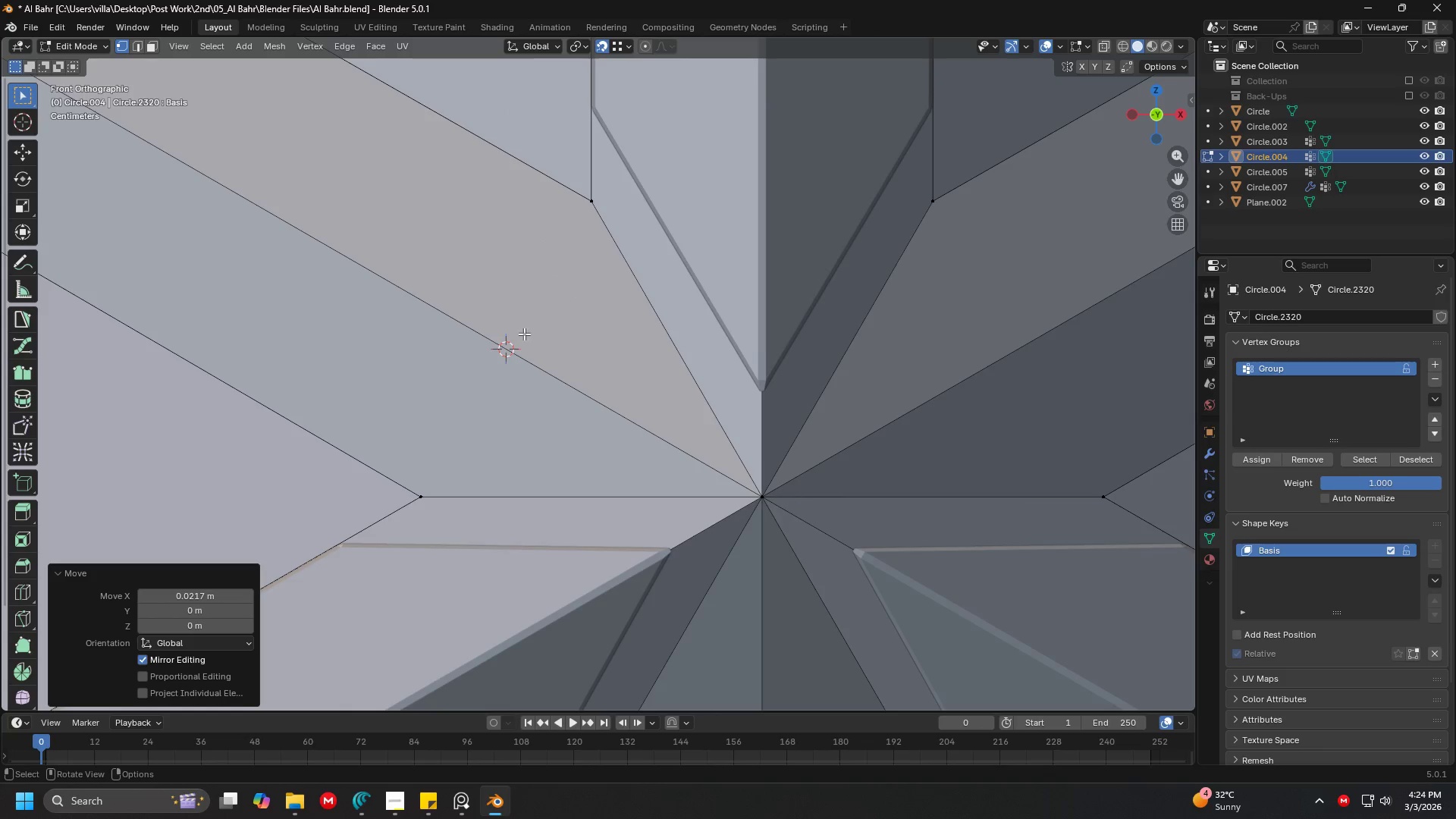 
scroll: coordinate [523, 334], scroll_direction: down, amount: 2.0
 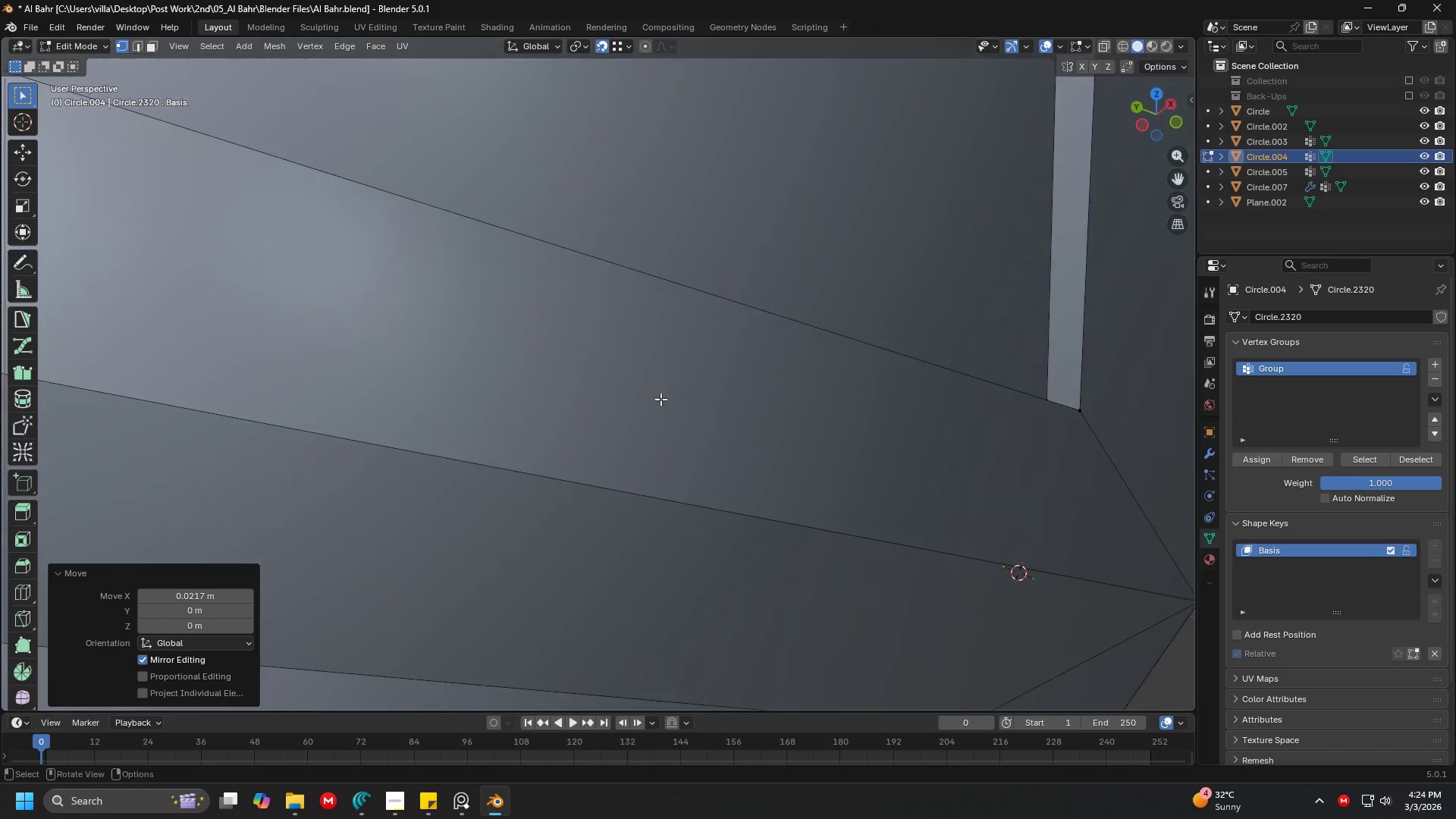 
key(Shift+ShiftLeft)
 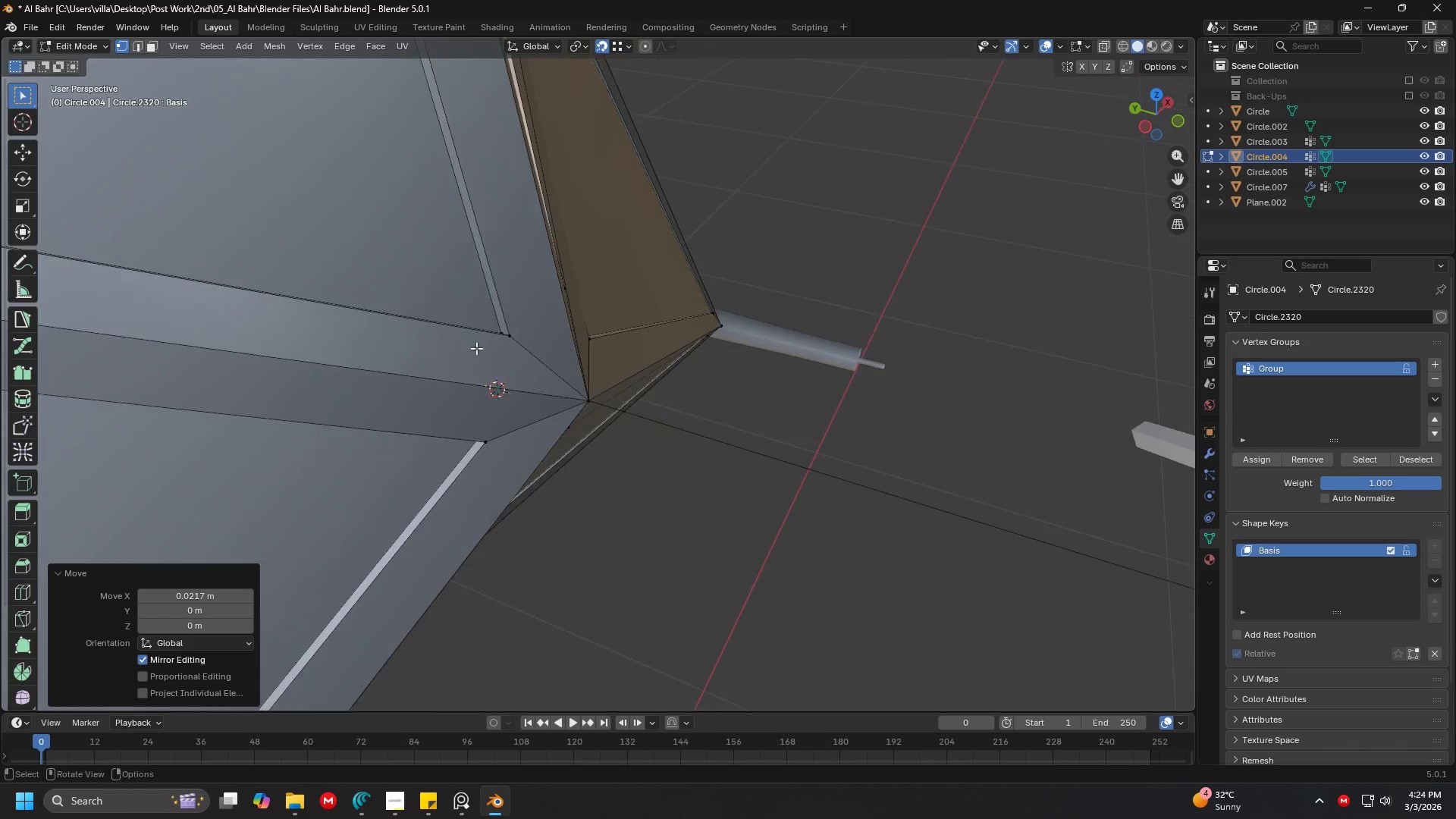 
scroll: coordinate [696, 399], scroll_direction: down, amount: 5.0
 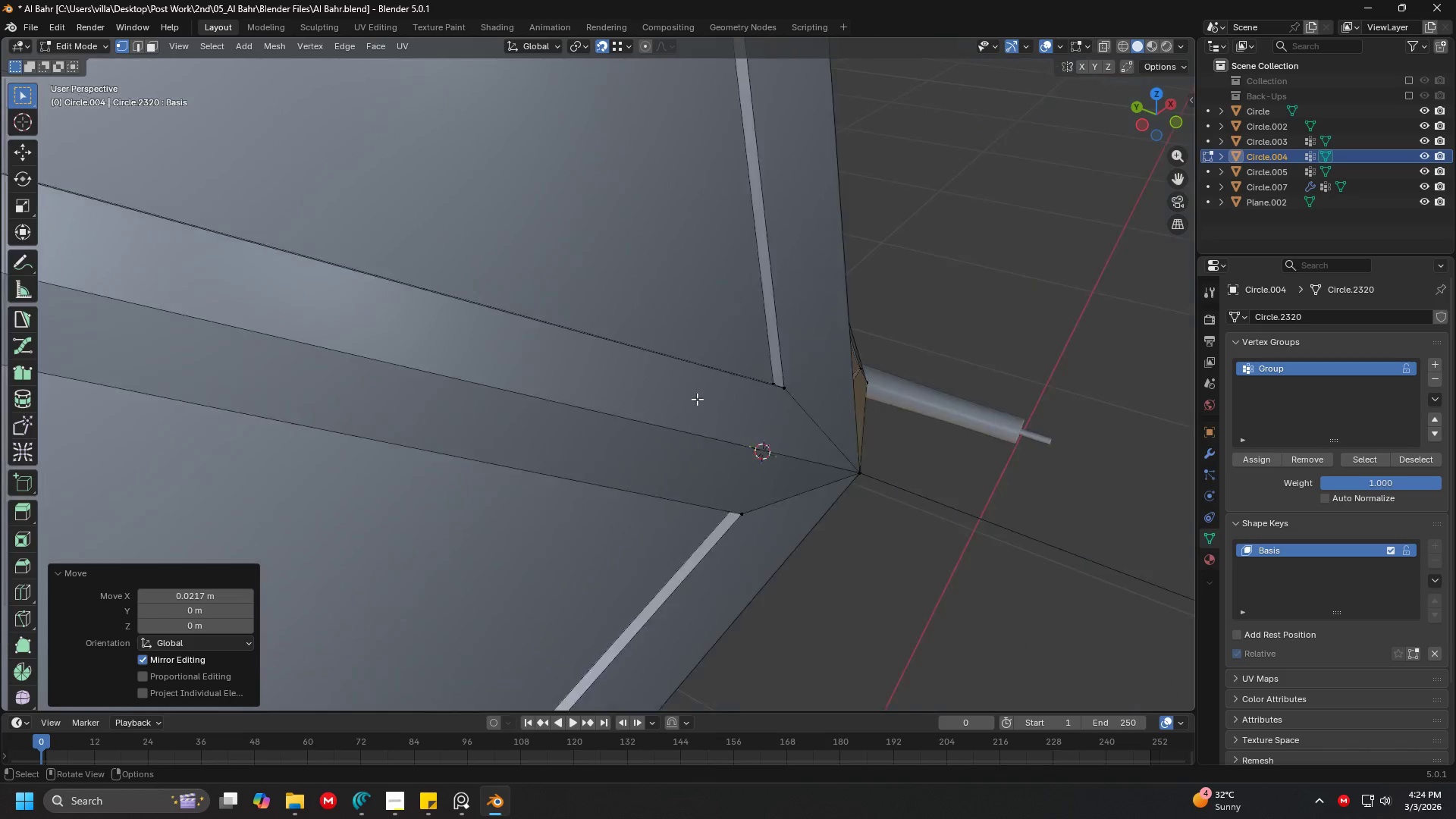 
key(G)
 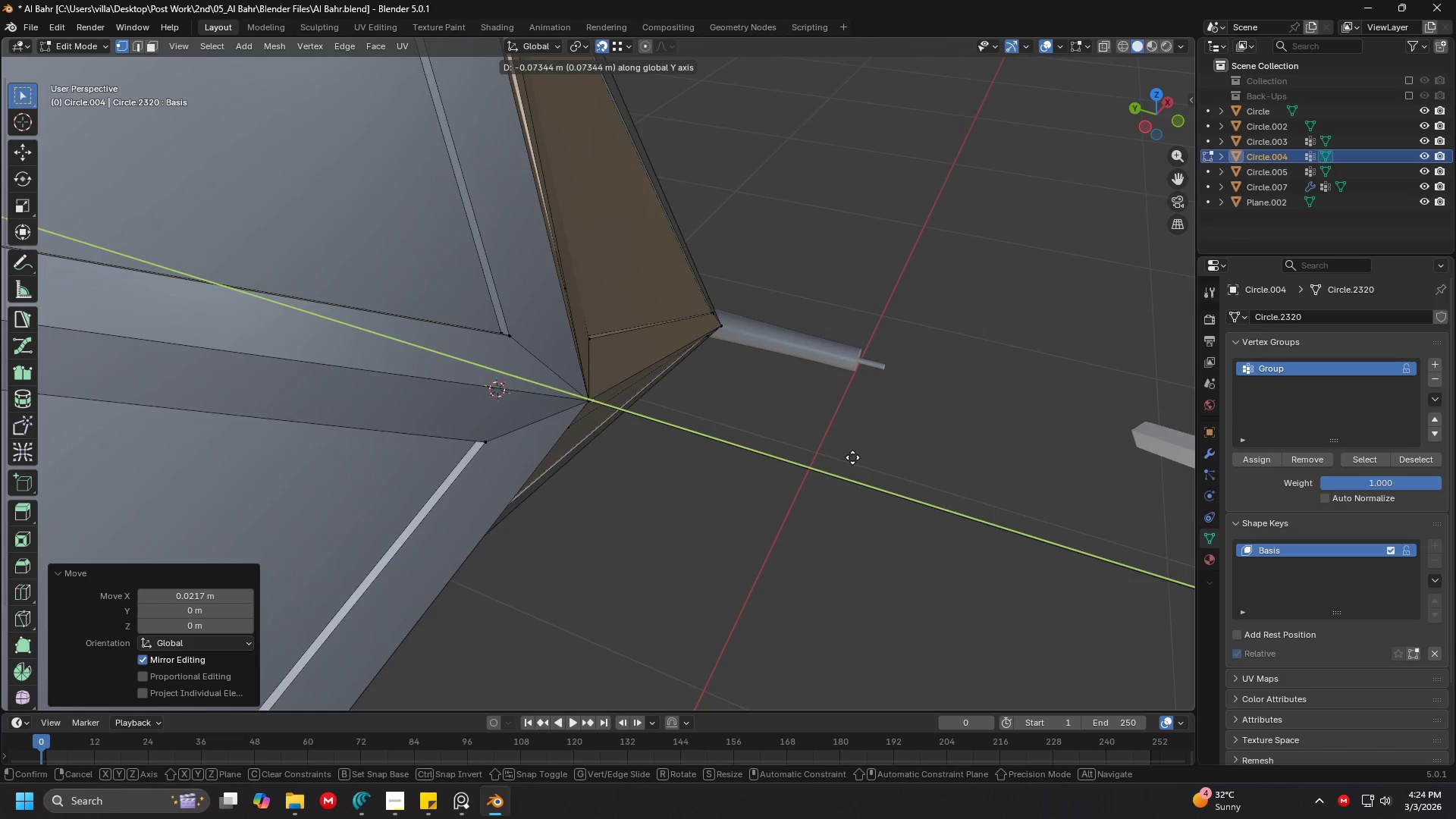 
left_click([882, 464])
 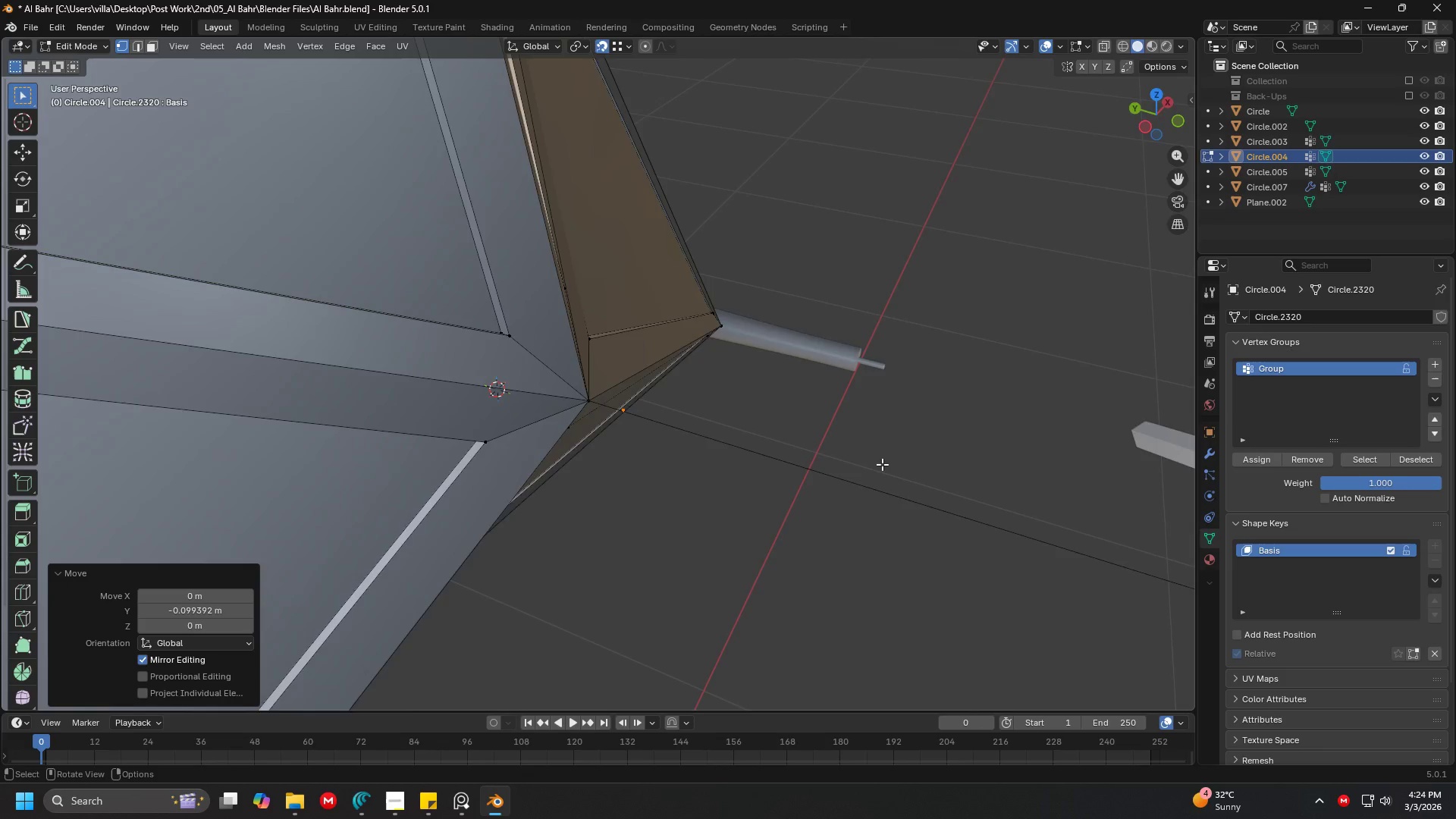 
key(1)
 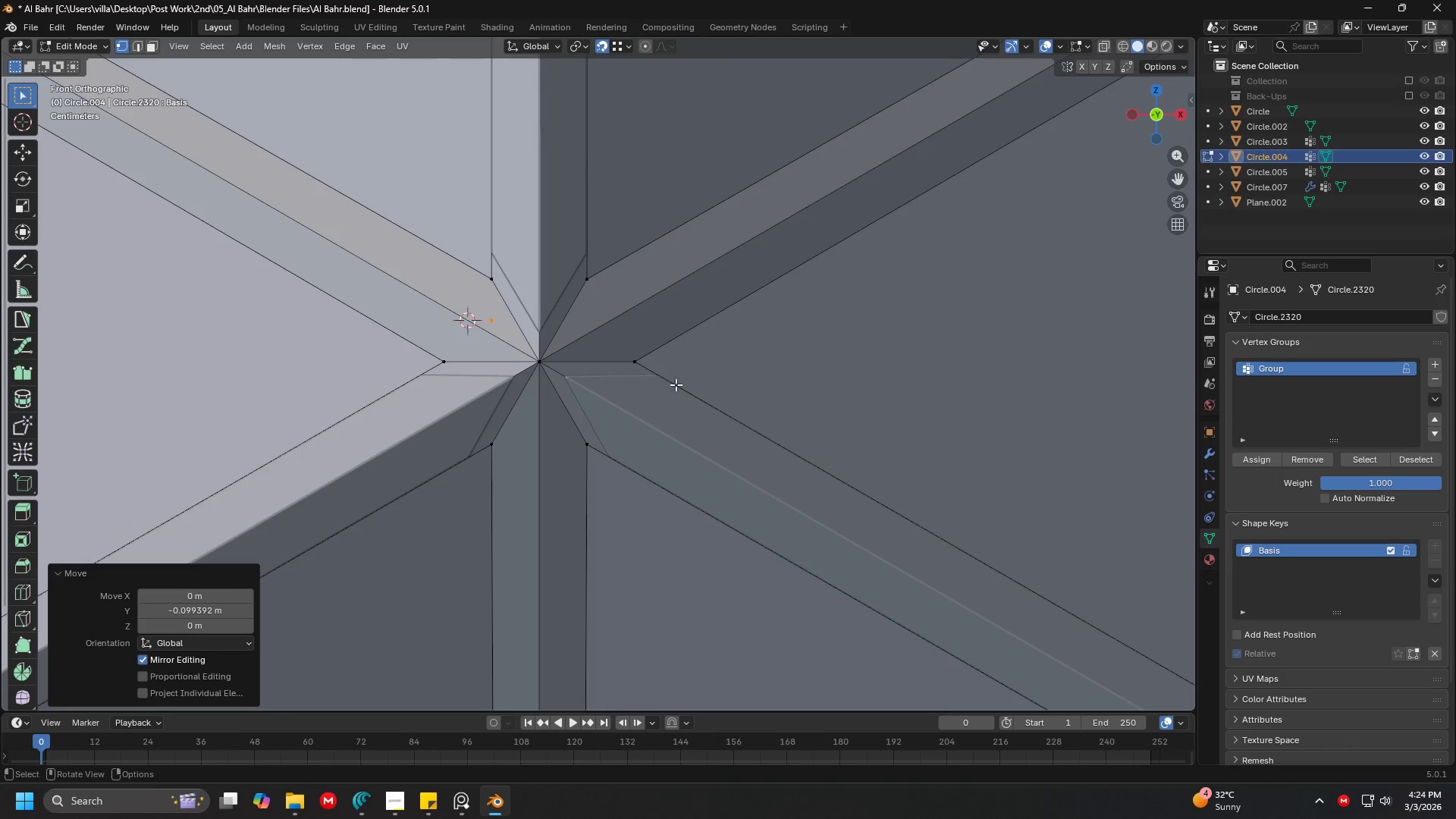 
hold_key(key=ShiftLeft, duration=0.33)
 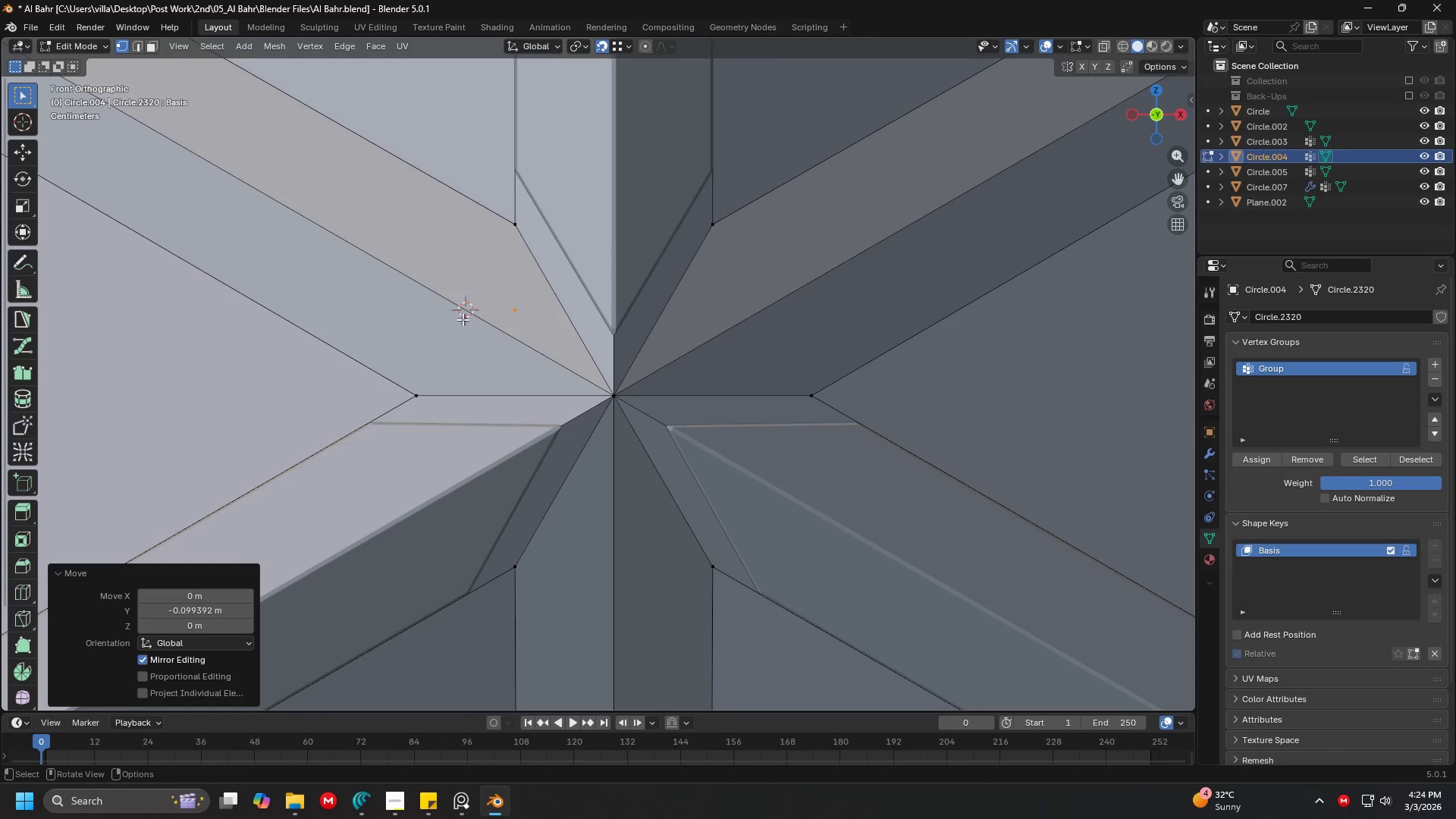 
scroll: coordinate [571, 350], scroll_direction: up, amount: 4.0
 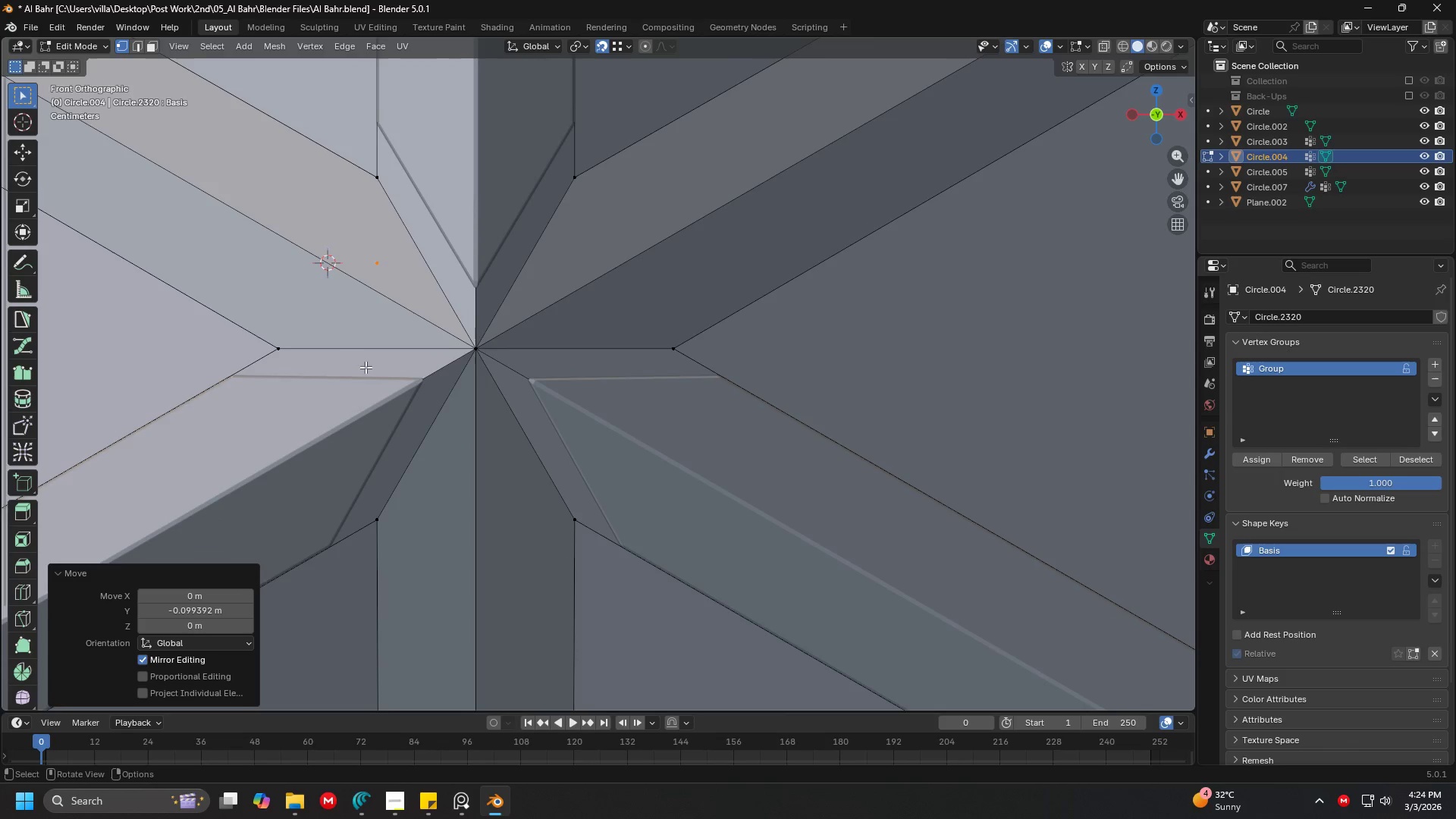 
key(G)
 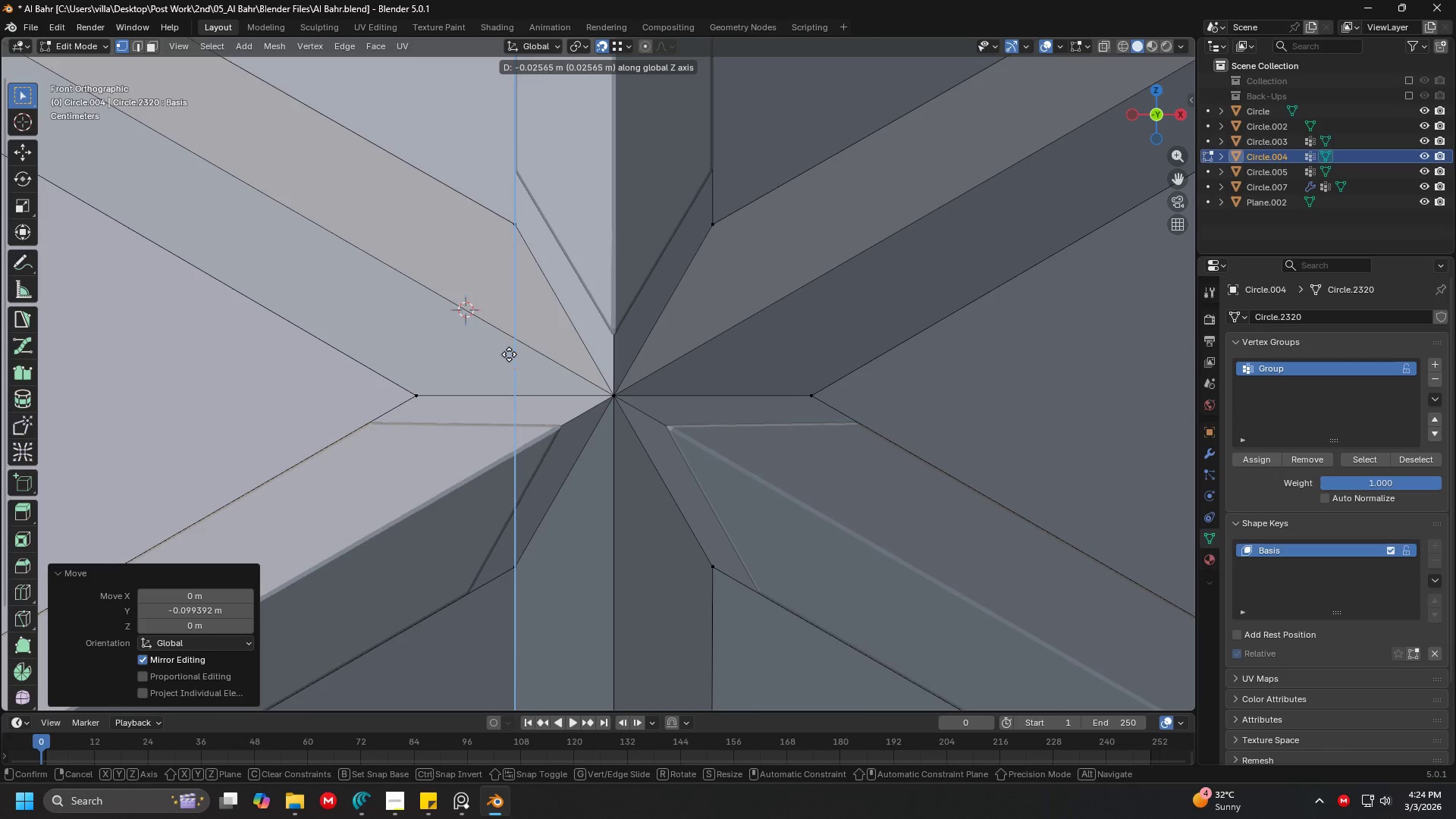 
key(Escape)
 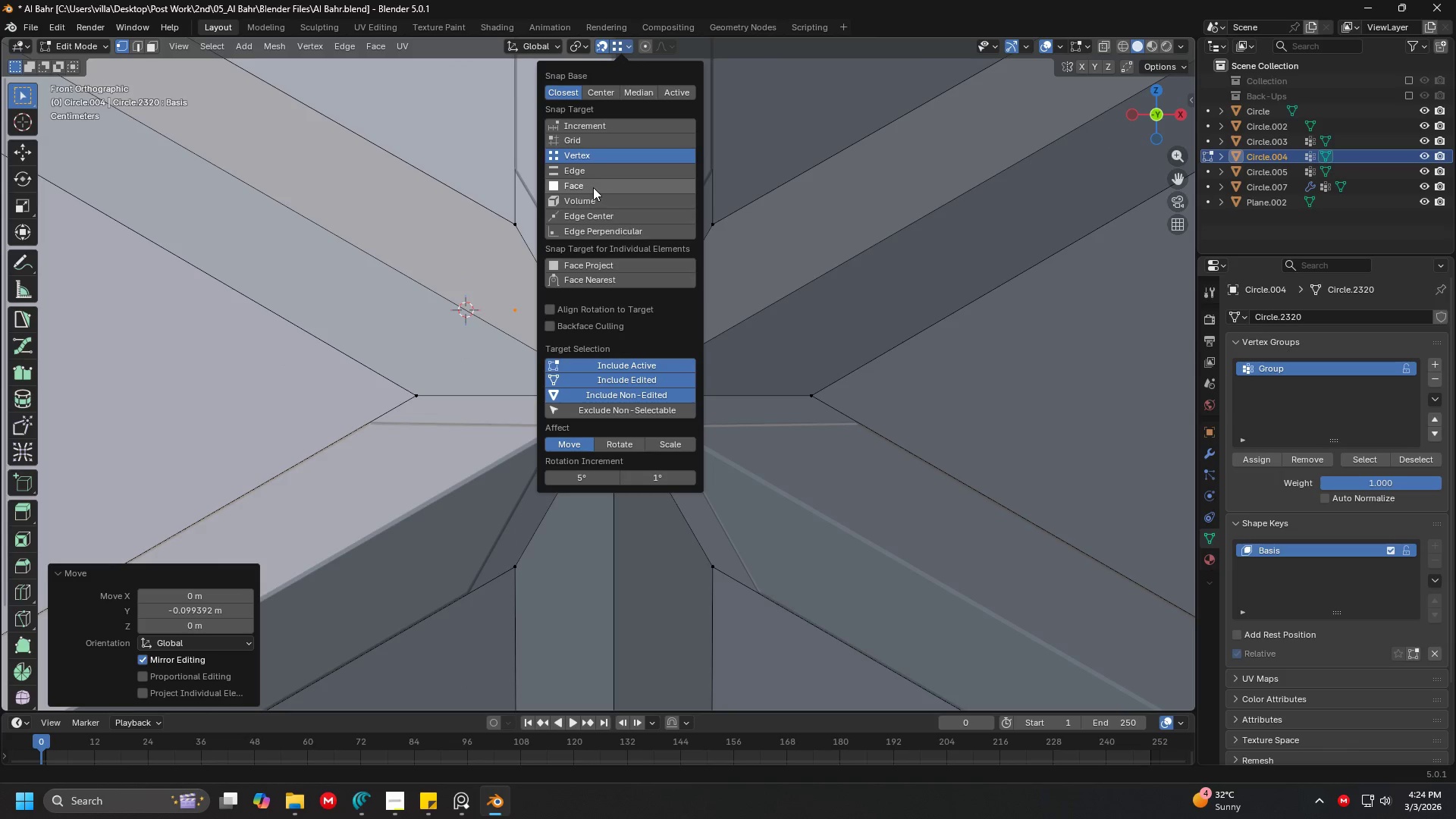 
left_click([595, 168])
 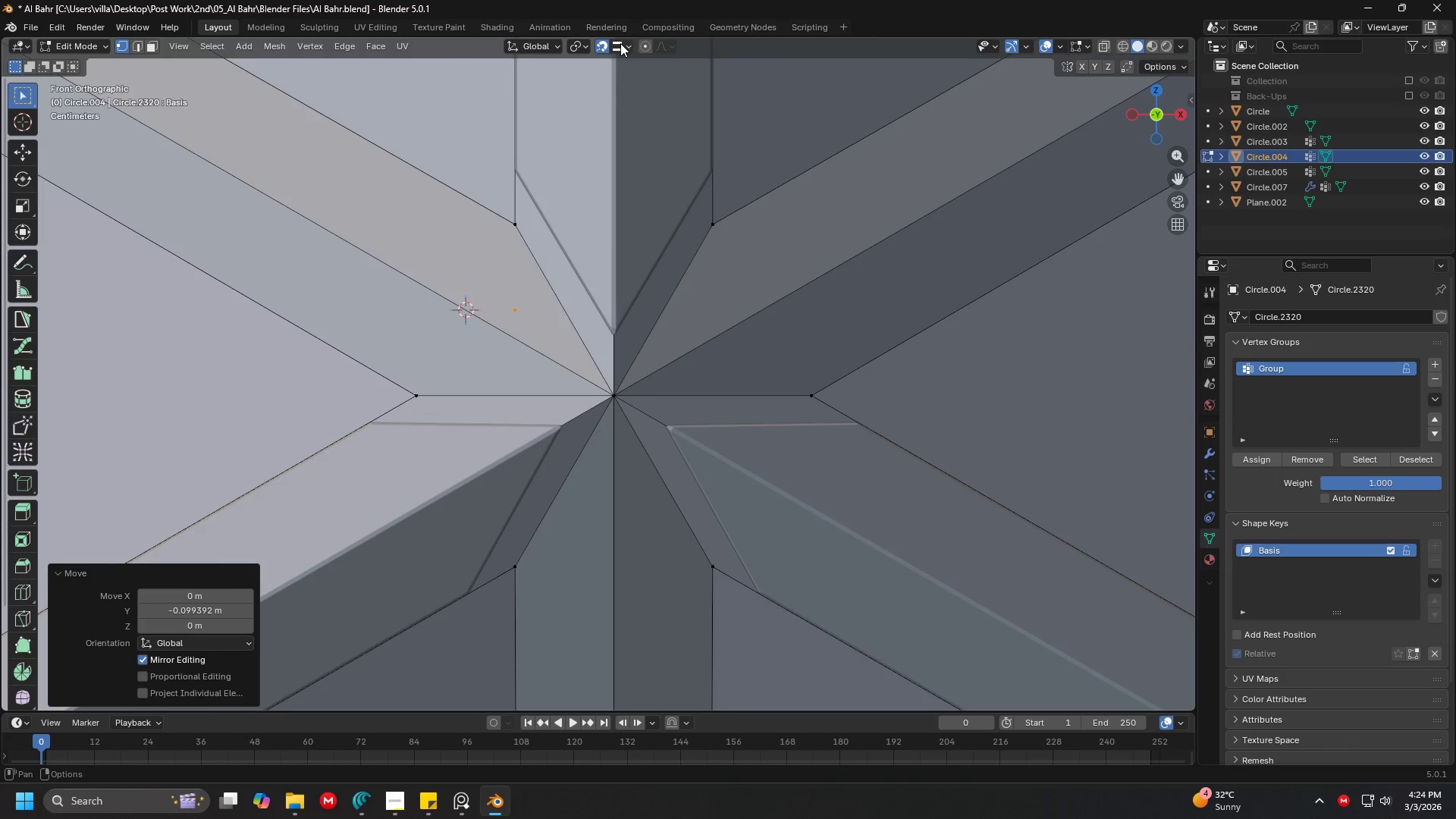 
scroll: coordinate [504, 269], scroll_direction: up, amount: 3.0
 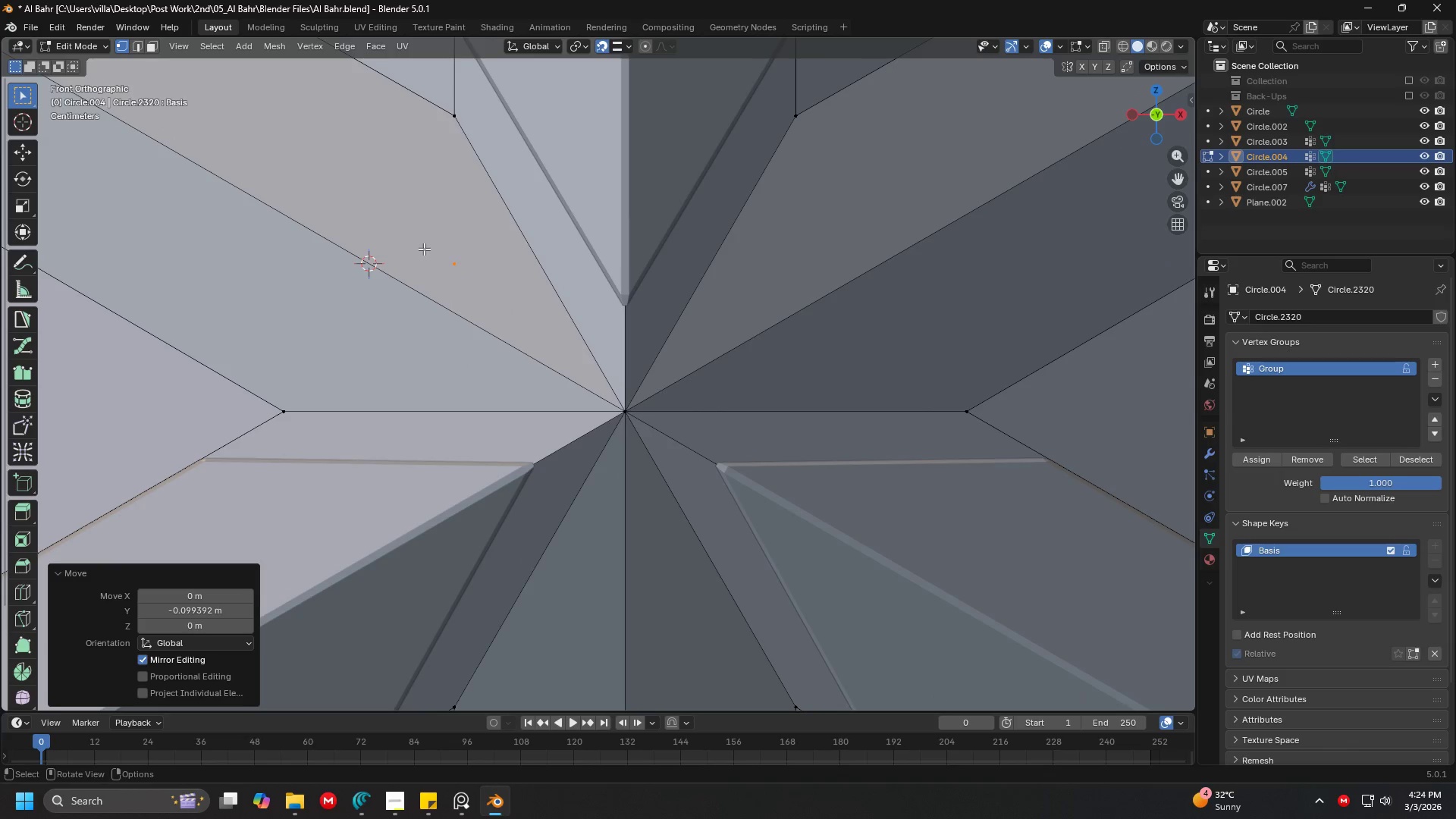 
hold_key(key=ControlLeft, duration=0.42)
 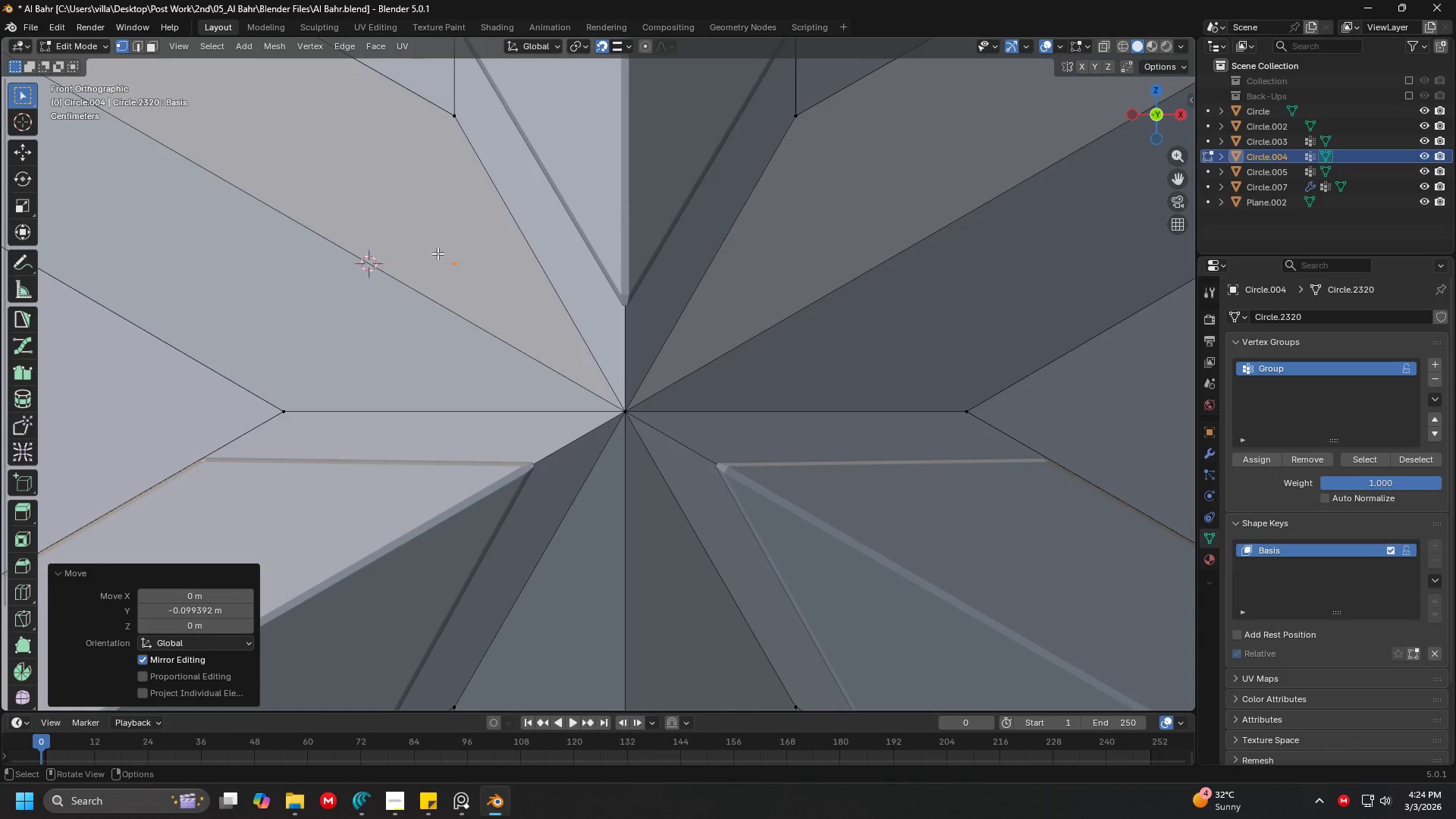 
key(G)
 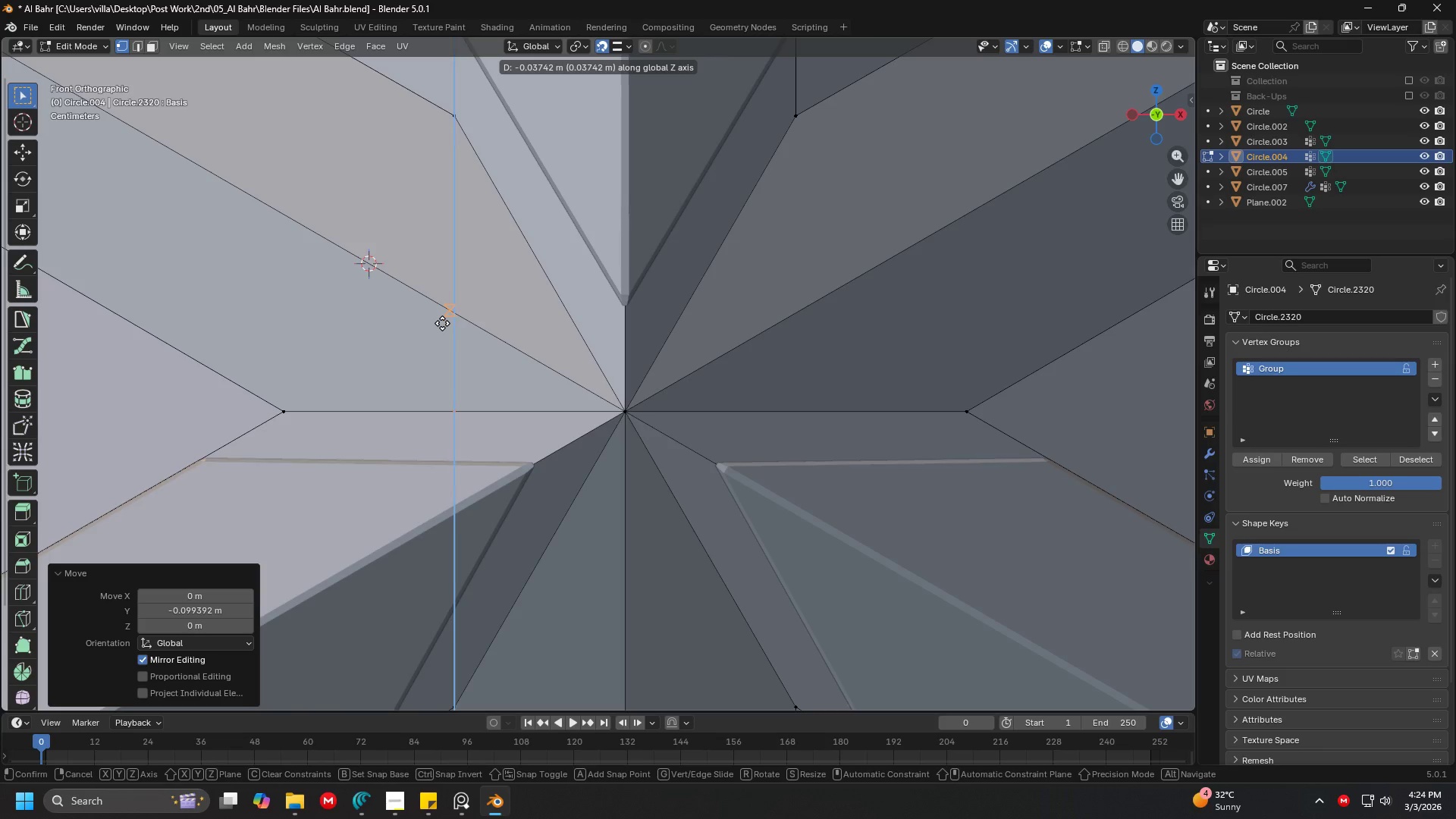 
left_click([442, 323])
 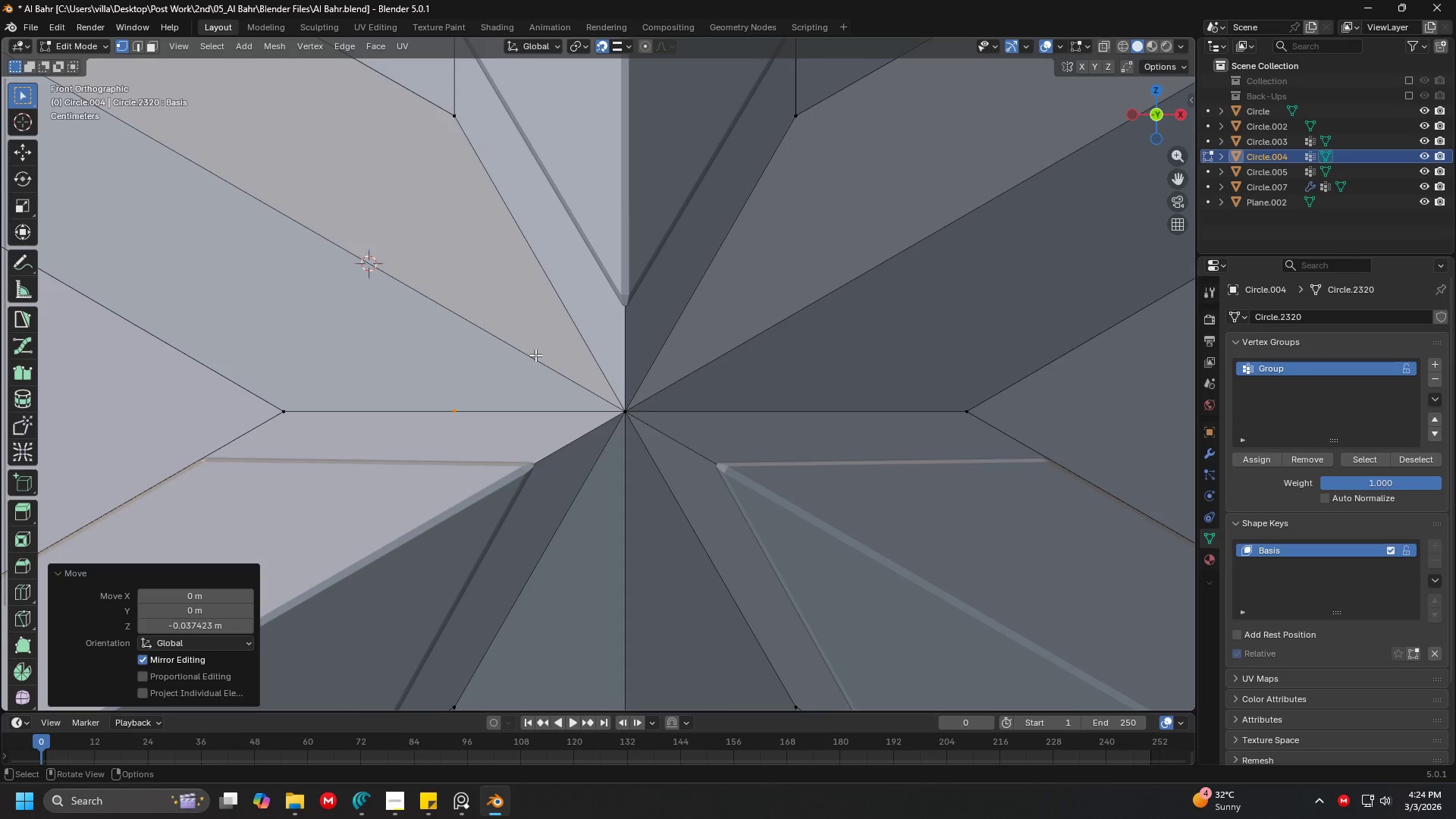 
key(Shift+ShiftLeft)
 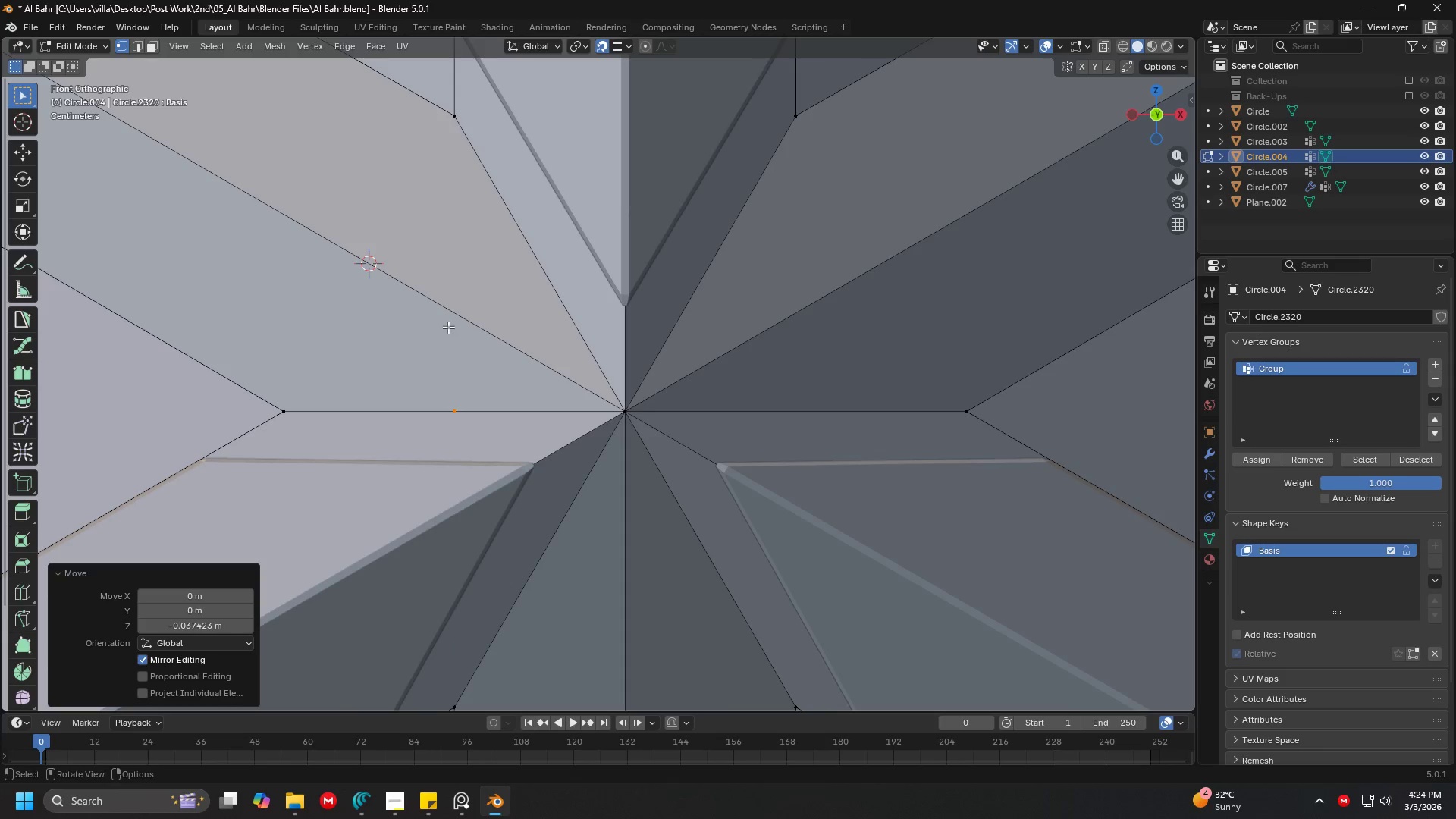 
key(Control+Z)
 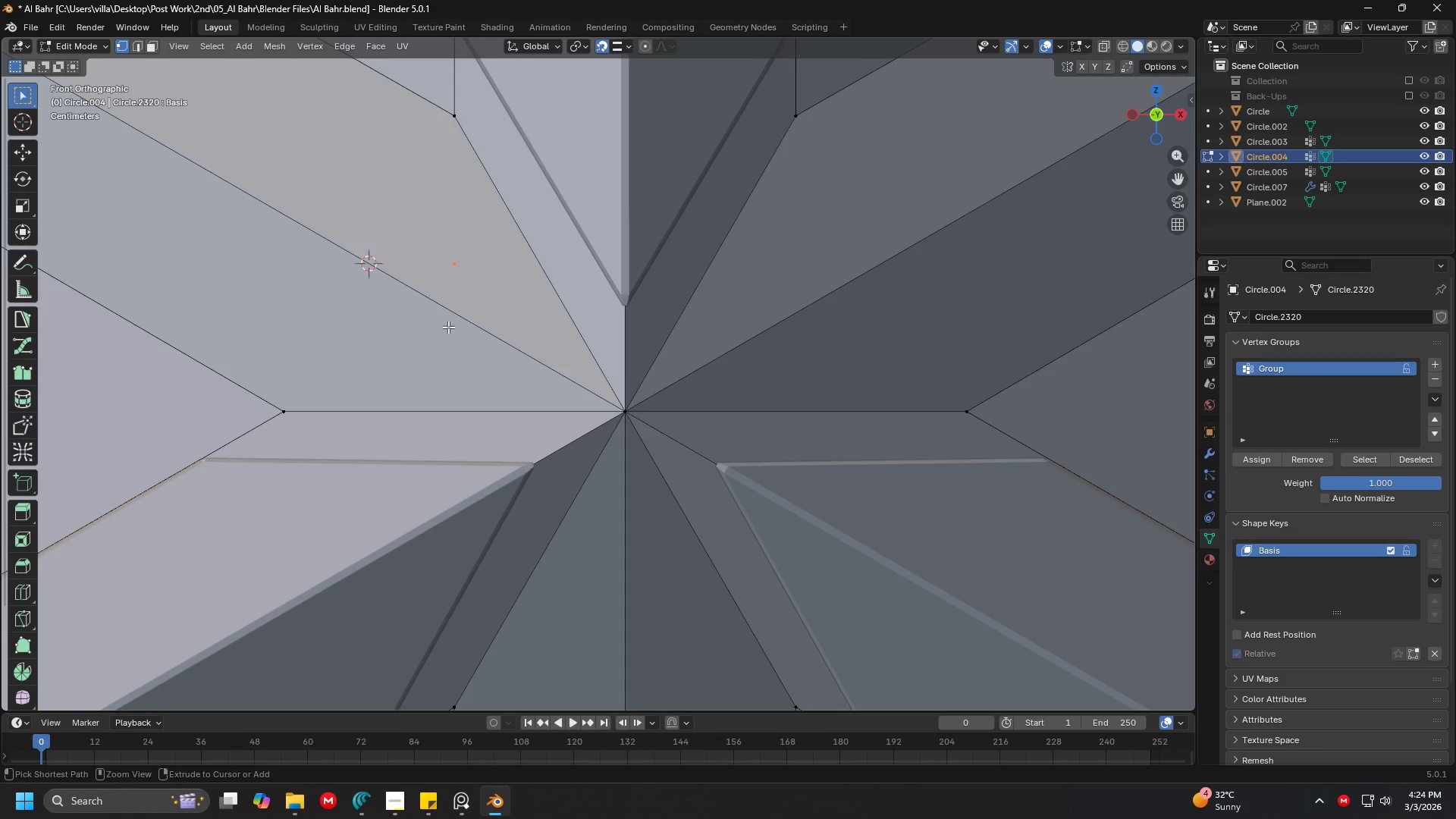 
key(Control+Z)
 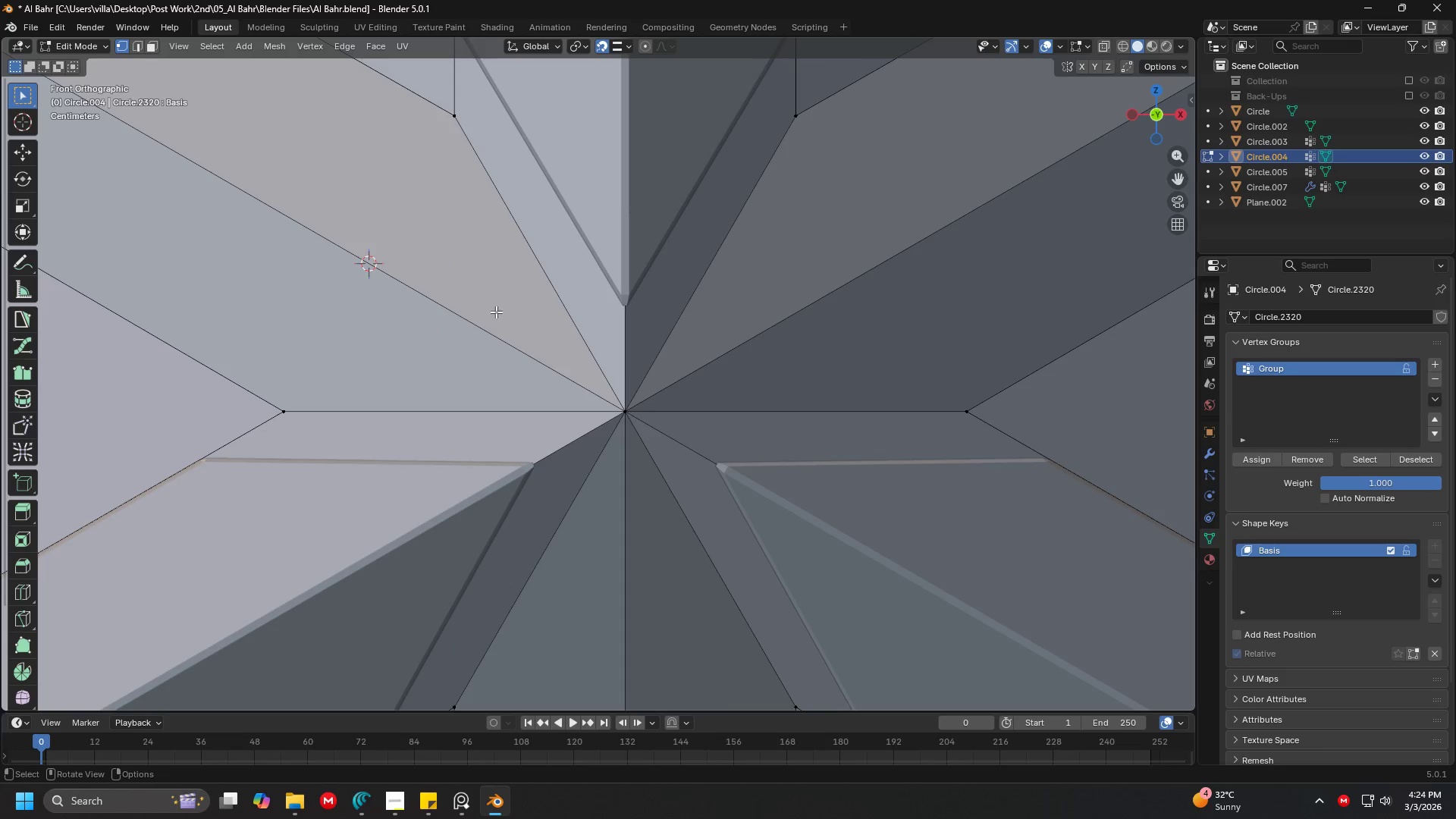 
key(Control+Z)
 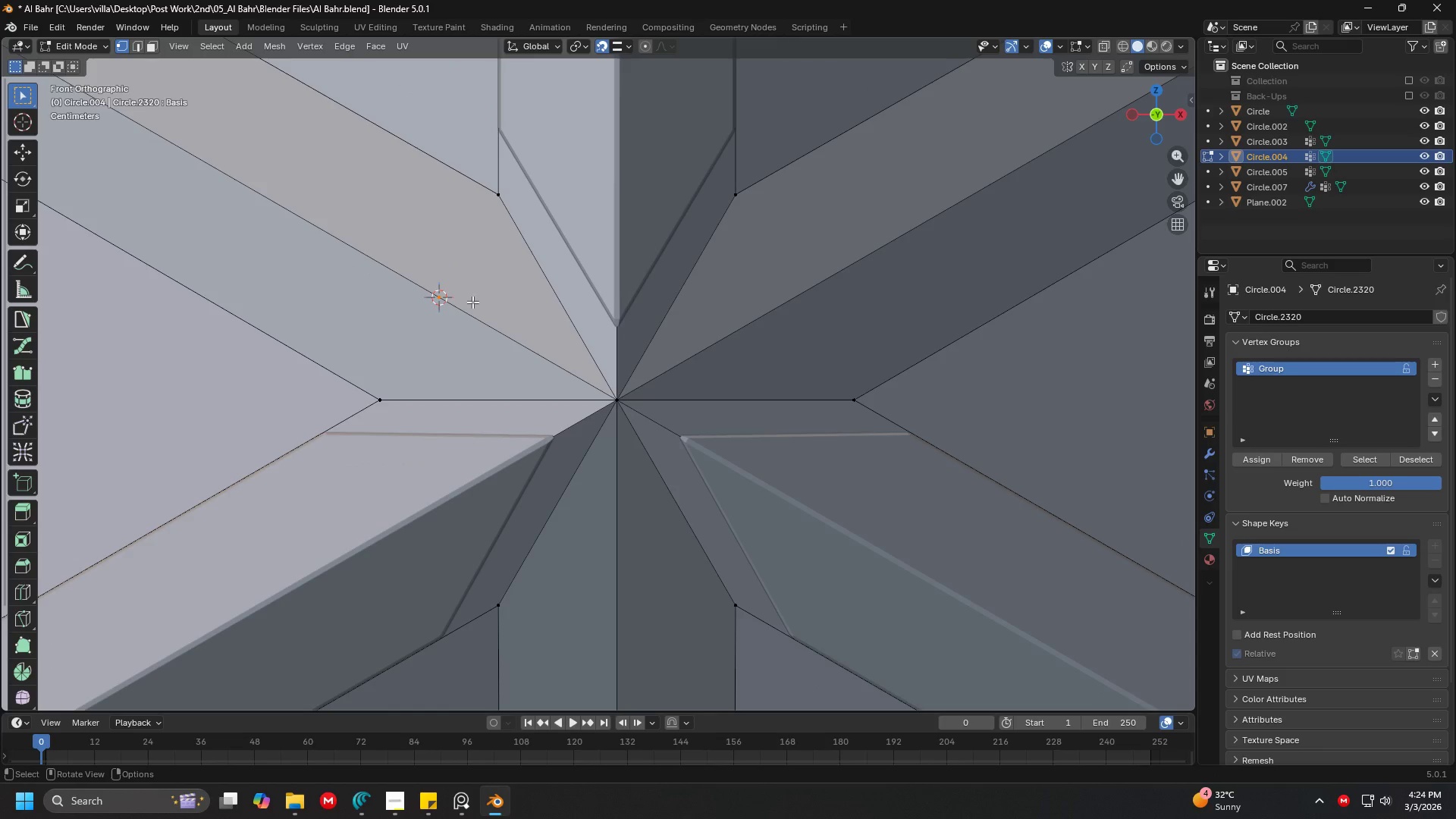 
scroll: coordinate [475, 303], scroll_direction: down, amount: 2.0
 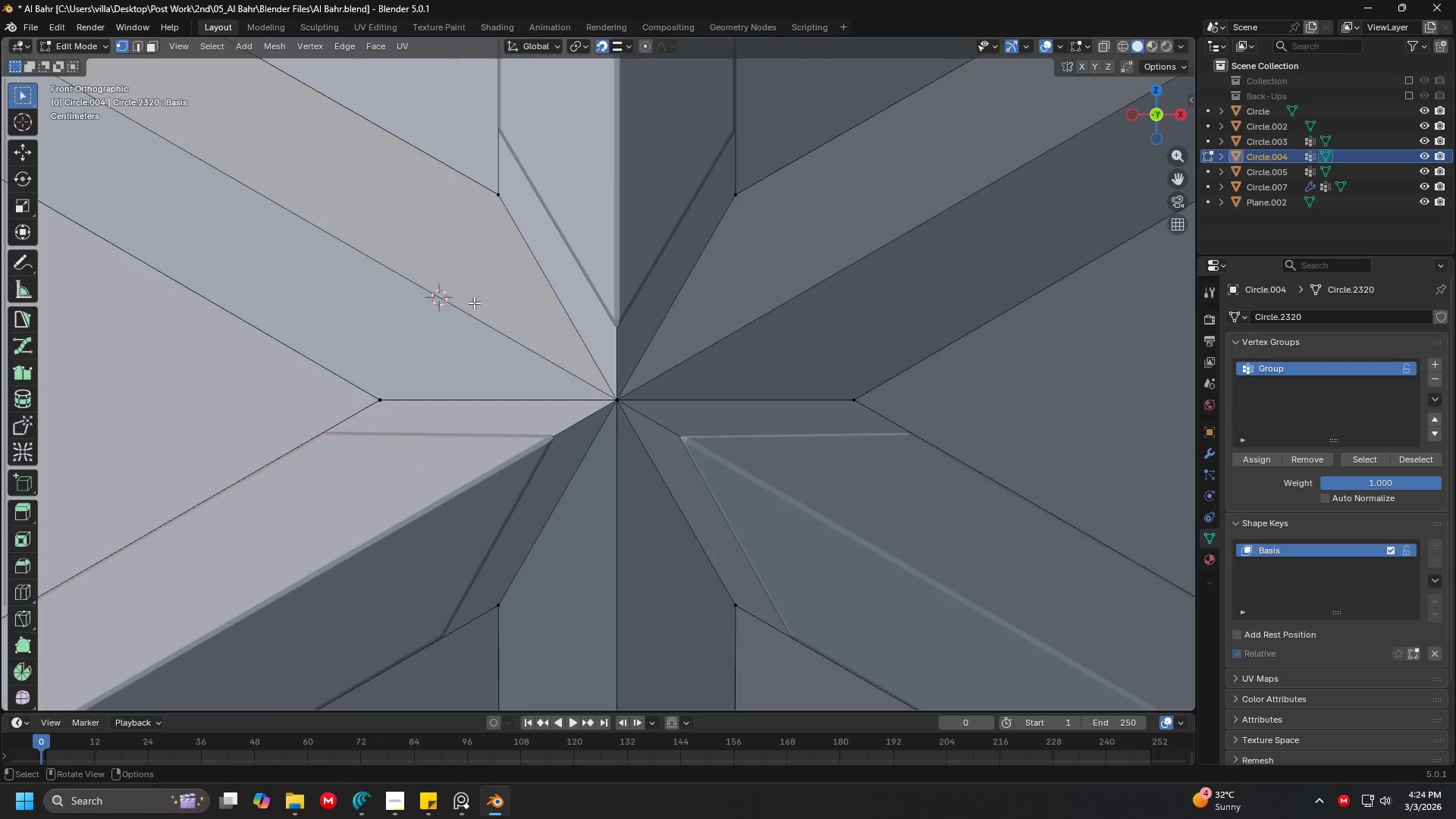 
key(Shift+ShiftLeft)
 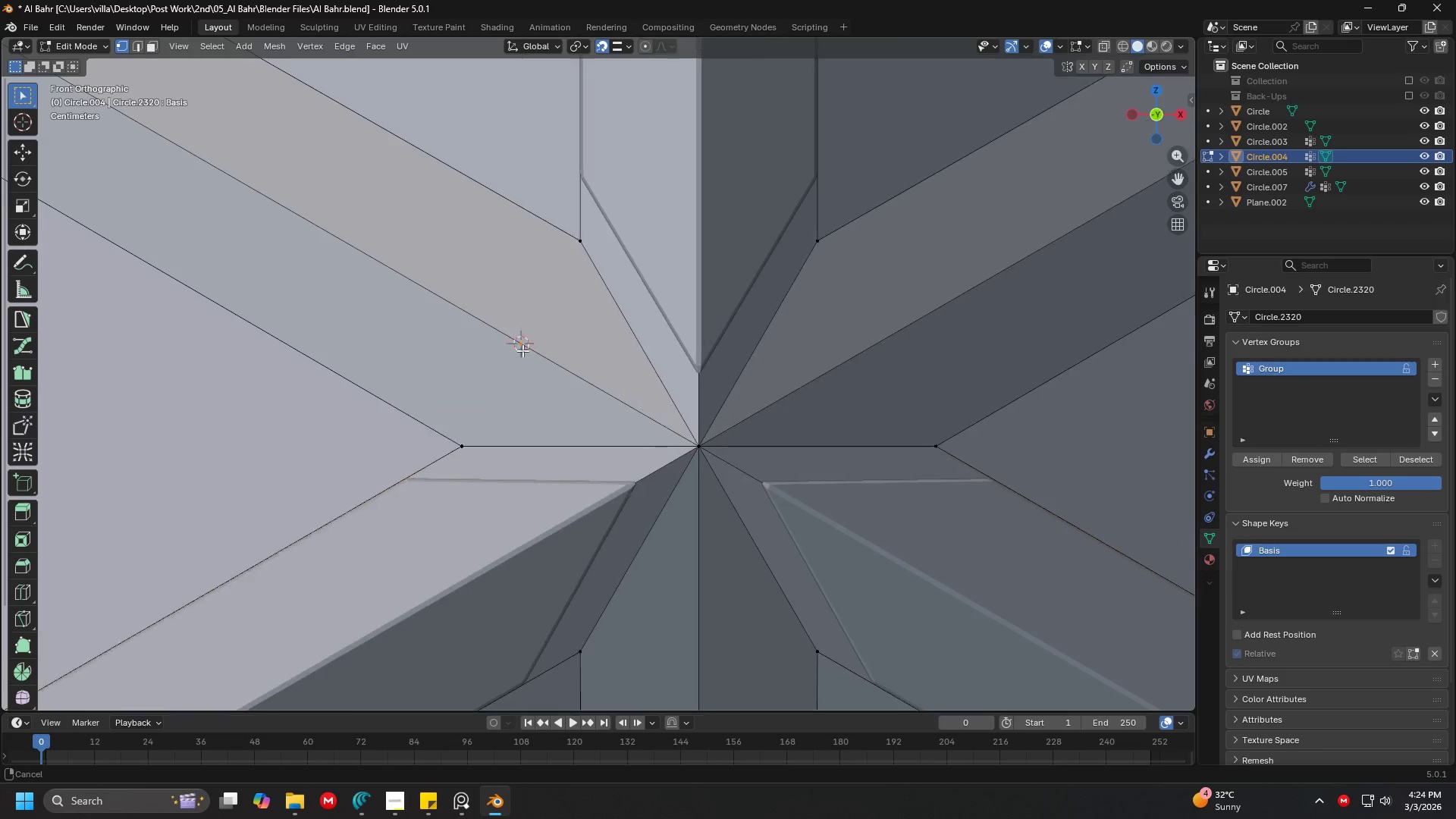 
scroll: coordinate [548, 370], scroll_direction: up, amount: 7.0
 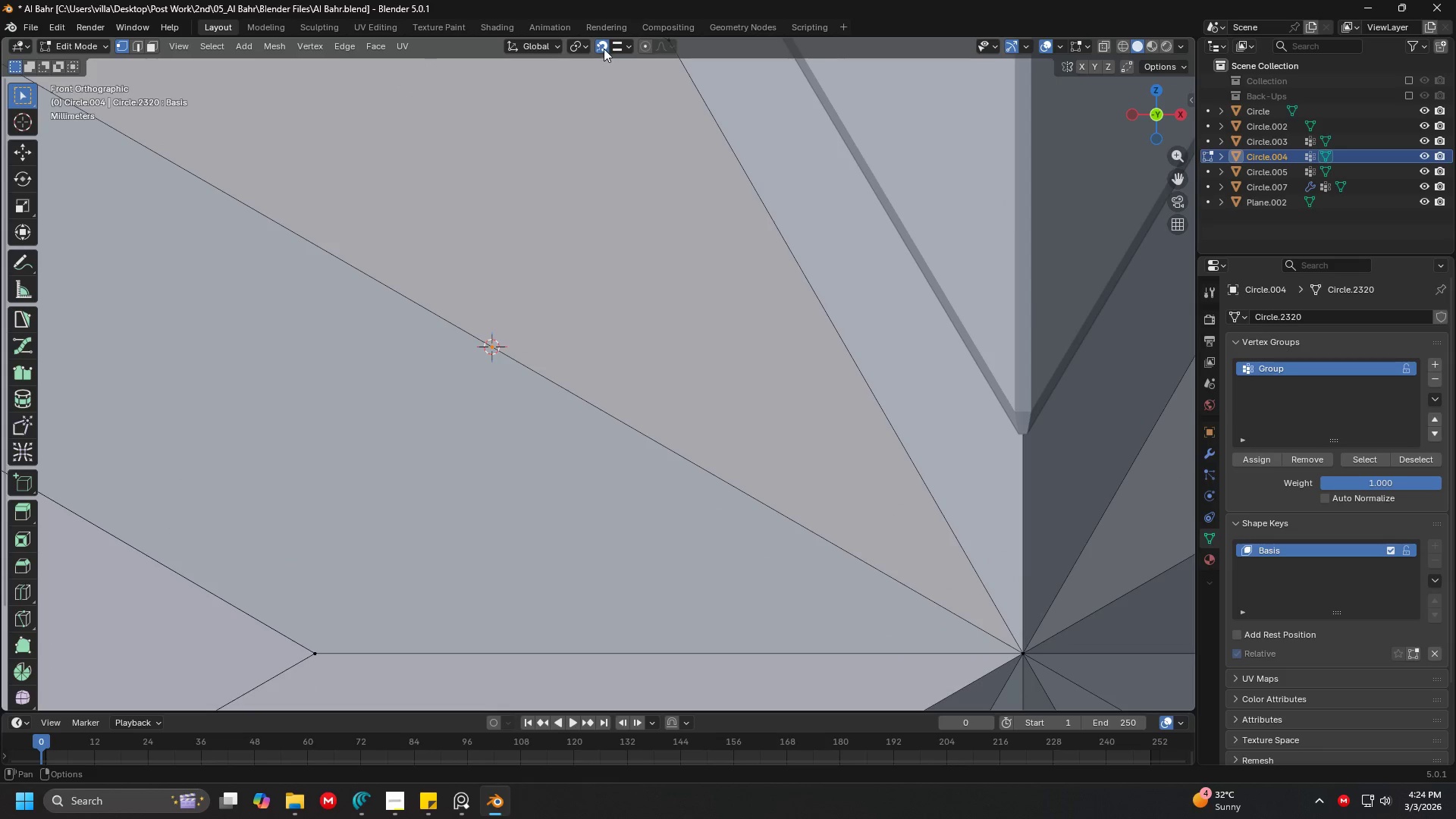 
scroll: coordinate [526, 297], scroll_direction: down, amount: 5.0
 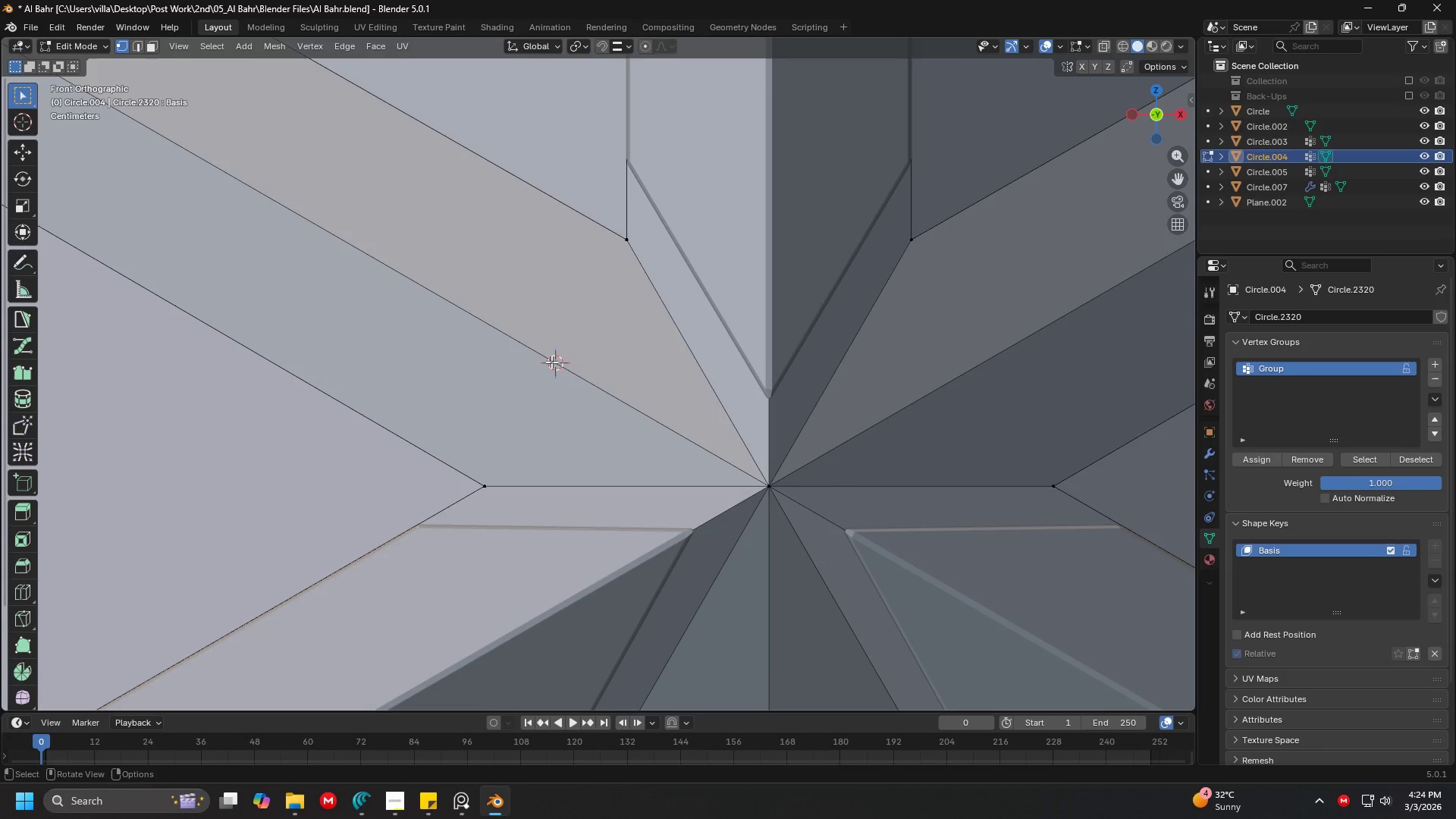 
key(G)
 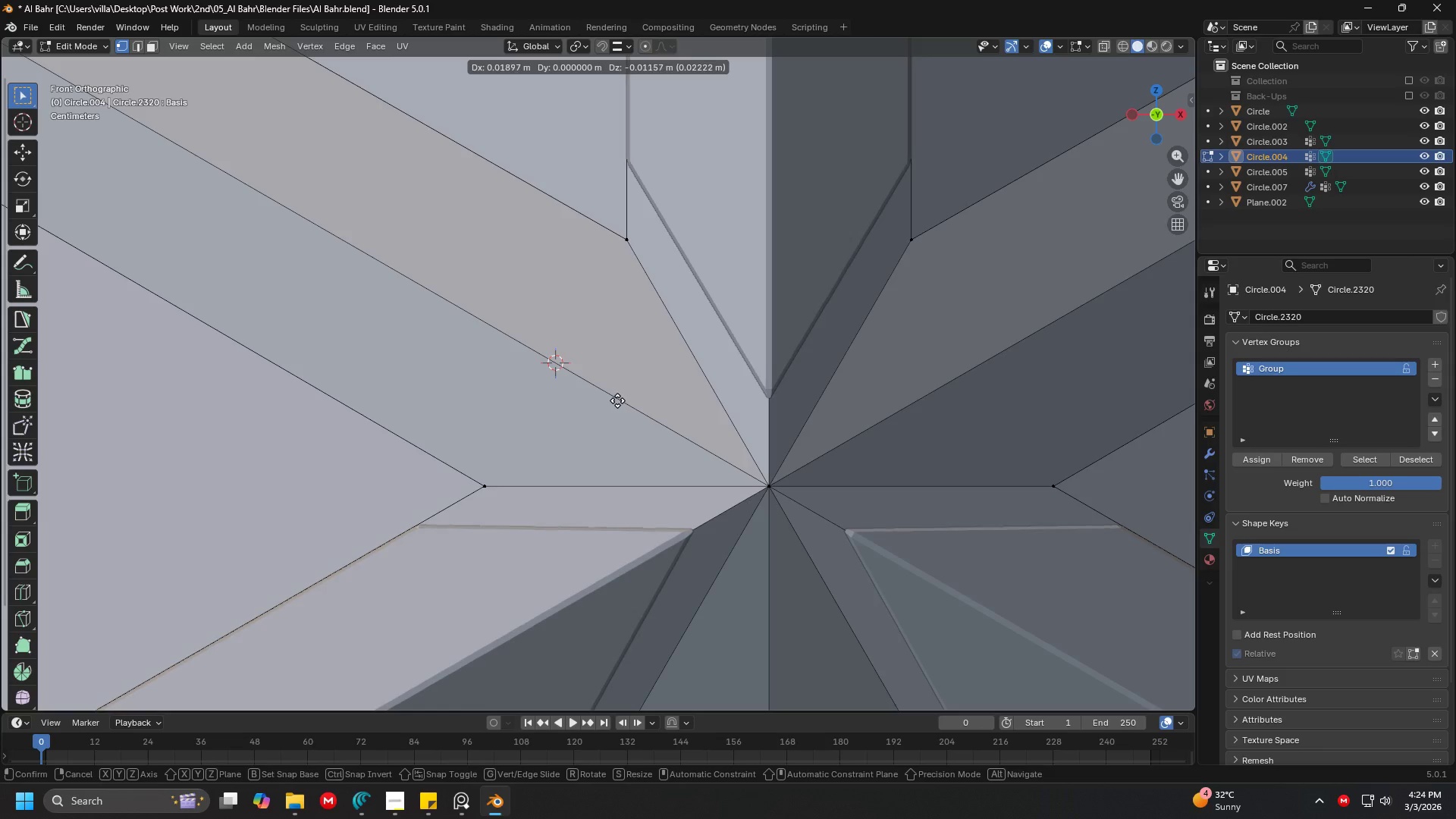 
left_click([619, 400])
 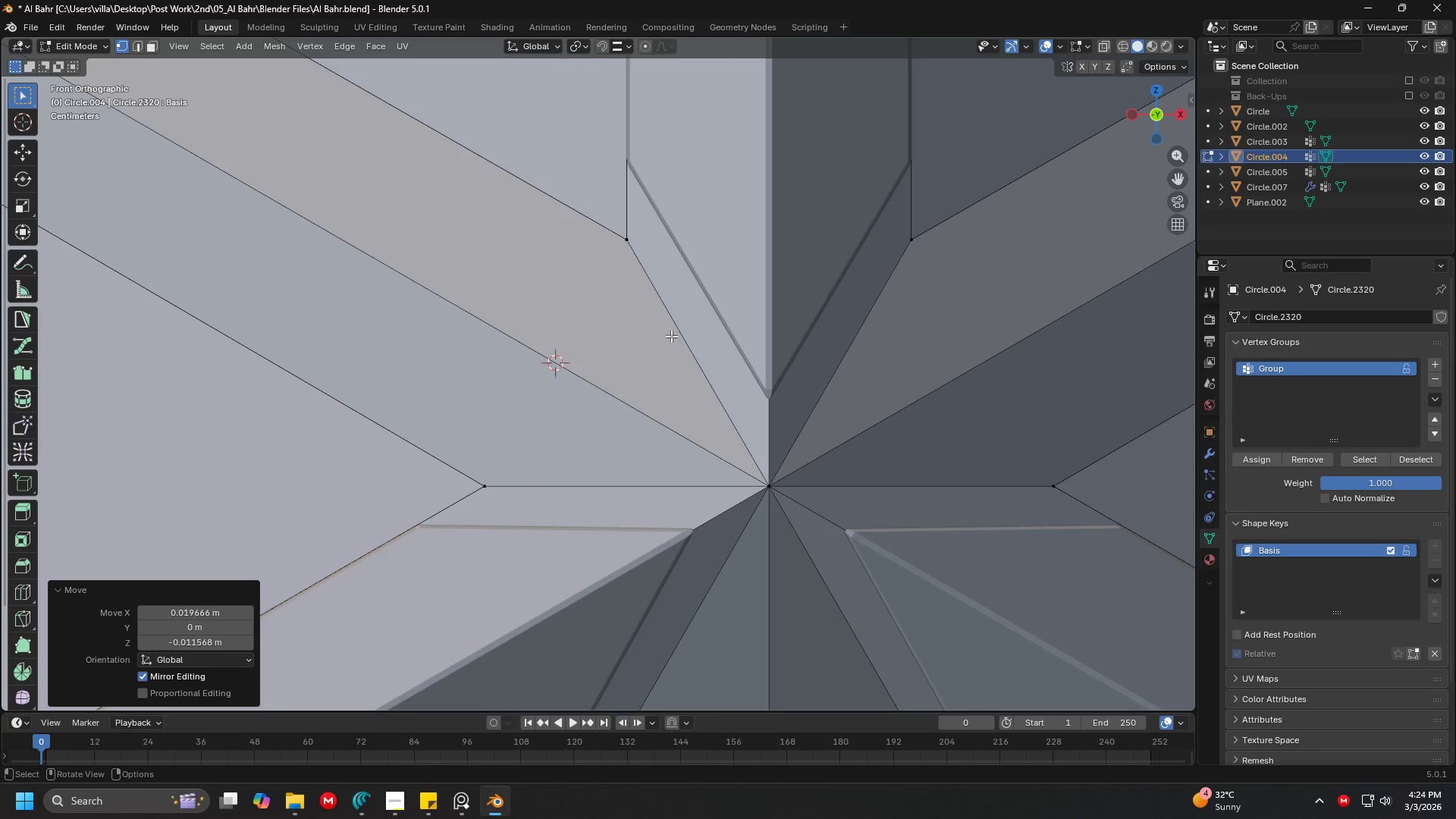 
key(Control+ControlLeft)
 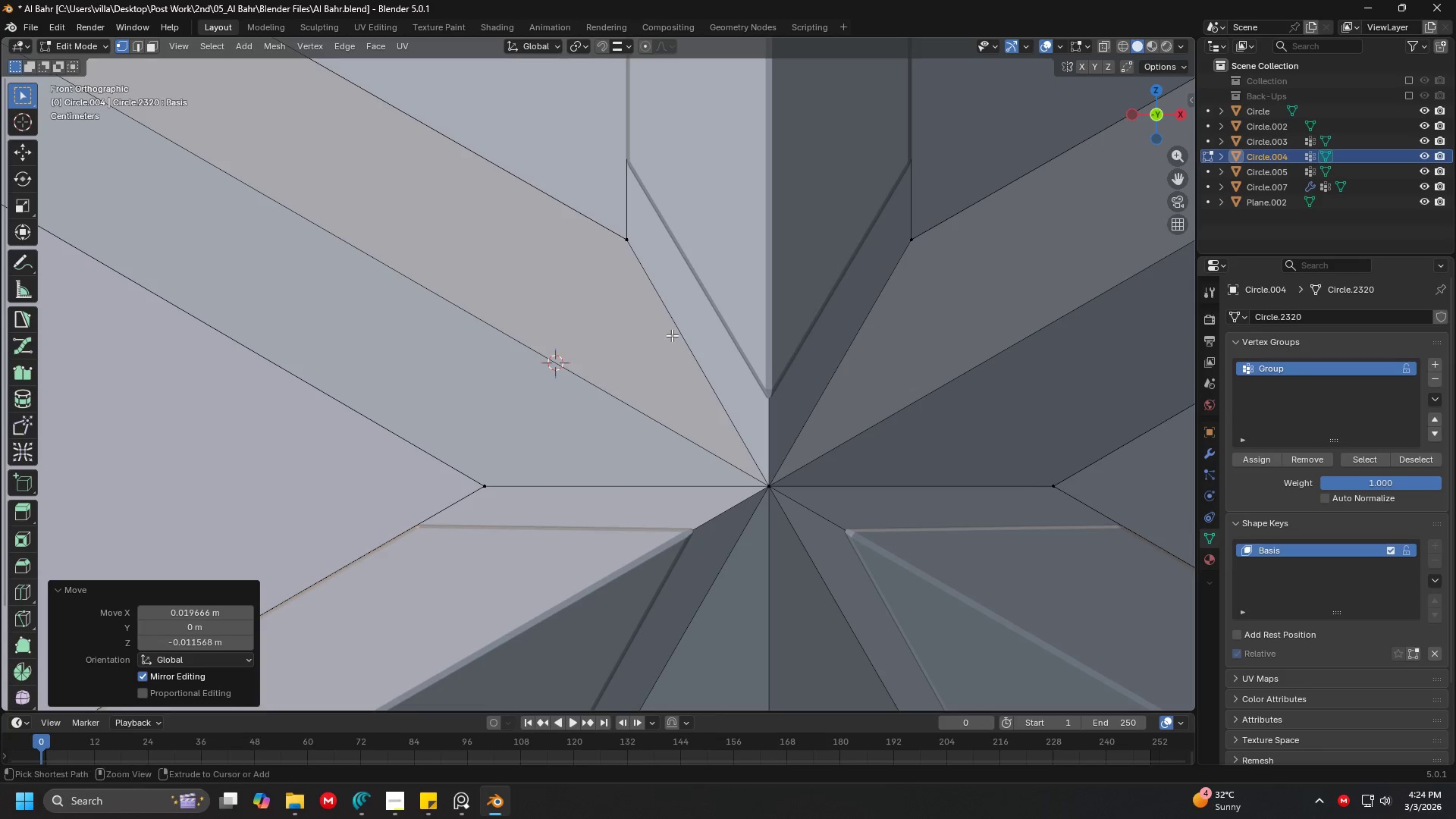 
key(Control+Z)
 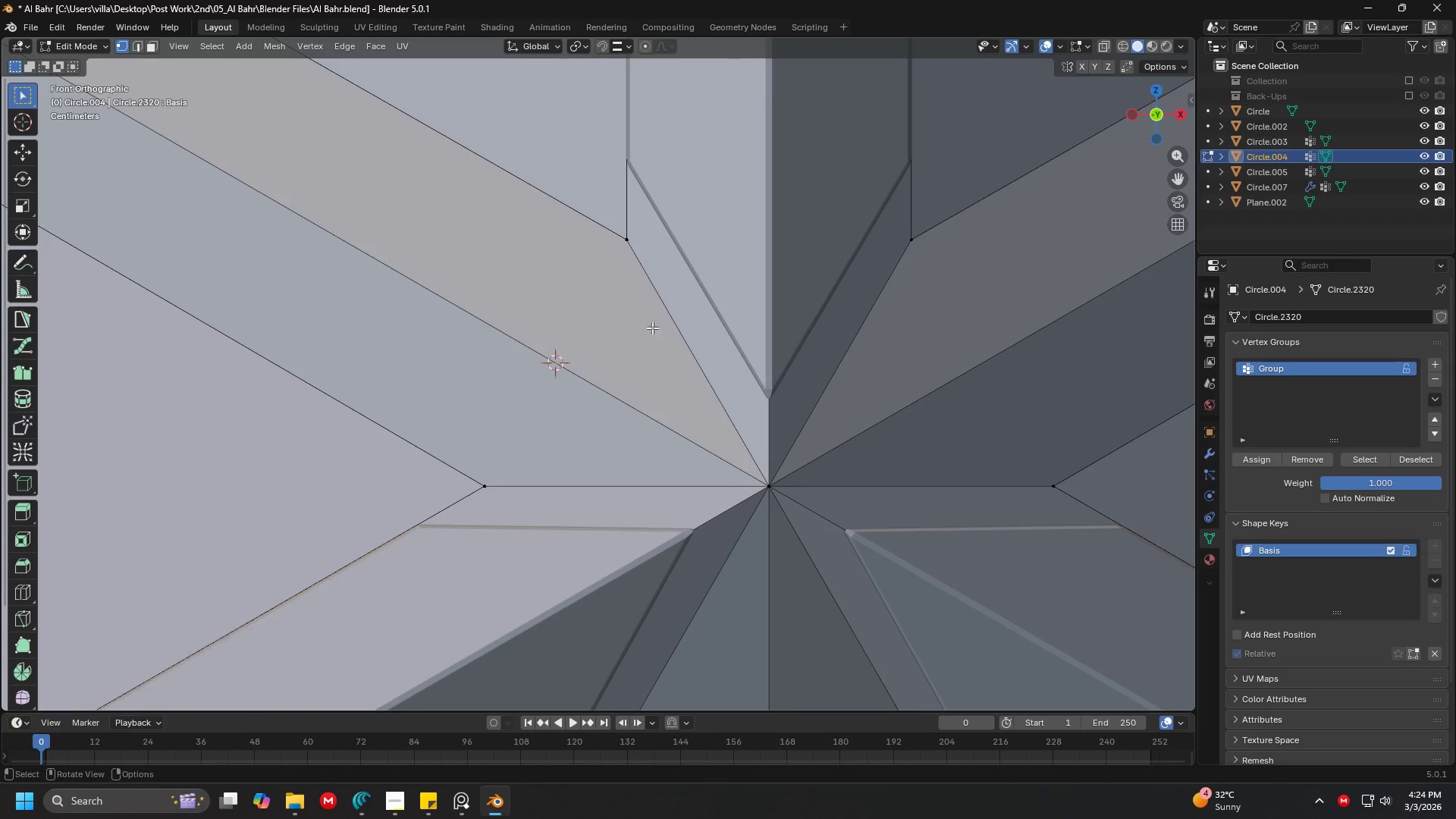 
key(Shift+ShiftLeft)
 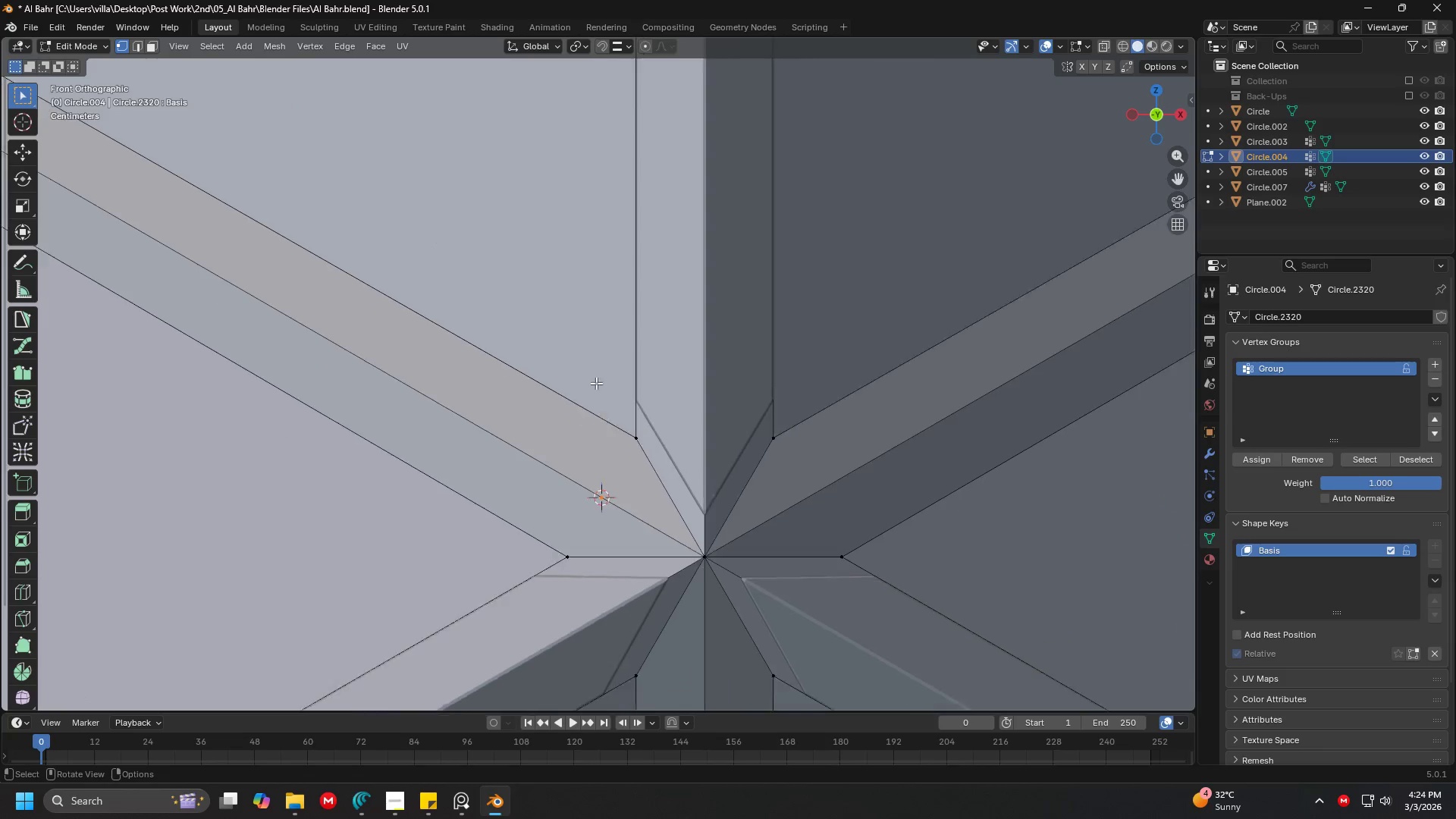 
hold_key(key=ShiftLeft, duration=0.7)
 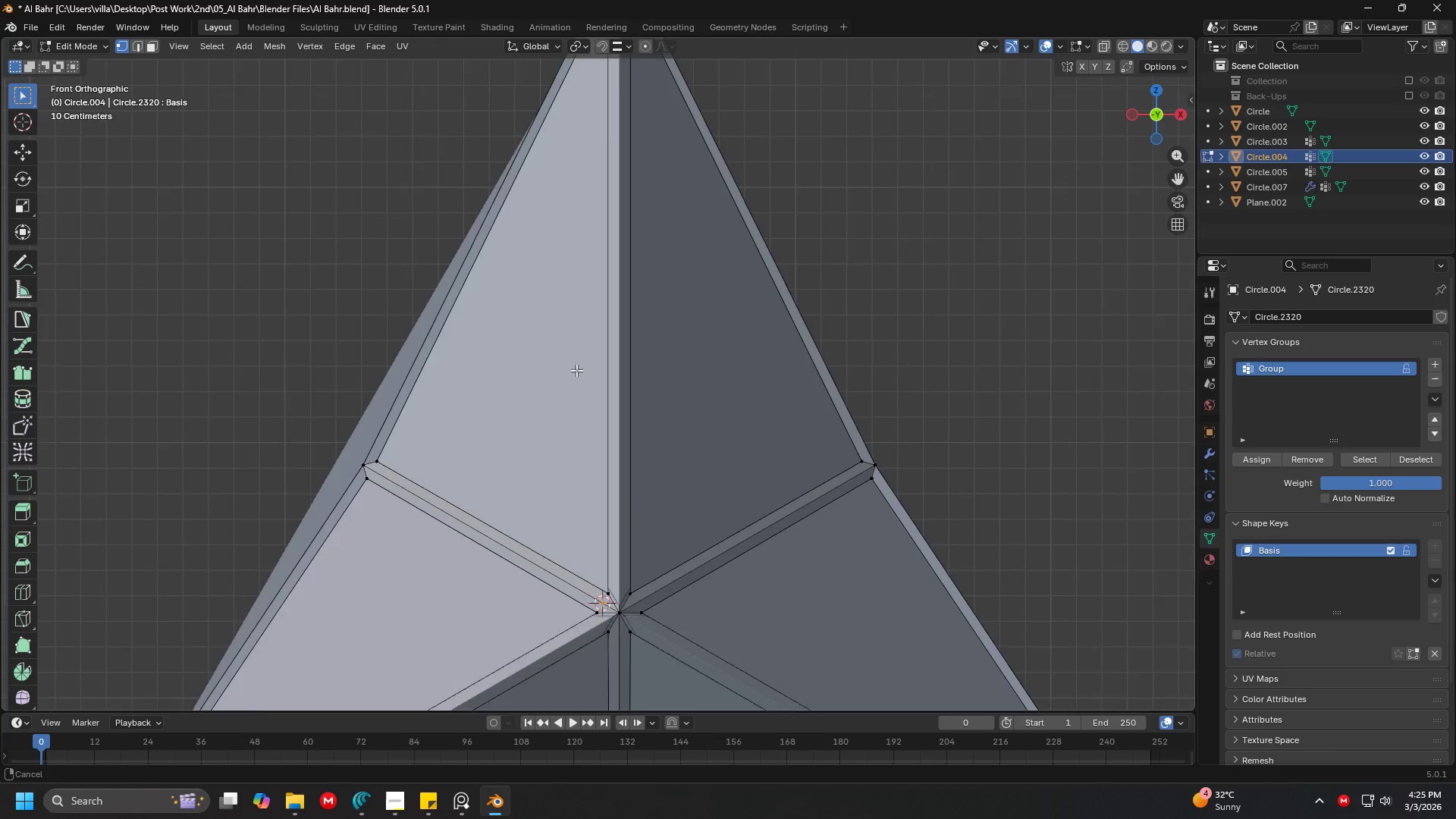 
scroll: coordinate [590, 362], scroll_direction: down, amount: 9.0
 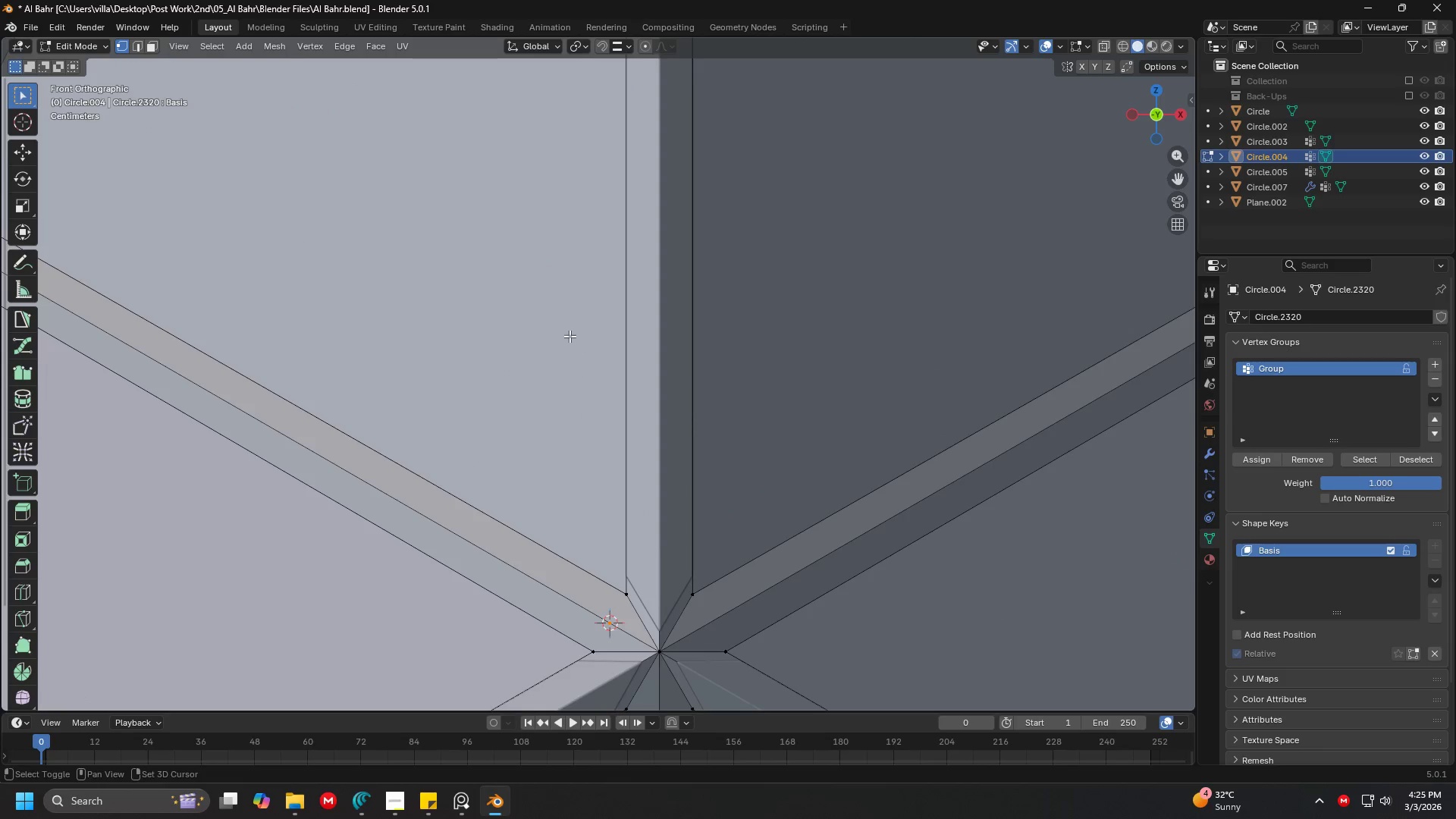 
hold_key(key=ShiftLeft, duration=0.73)
 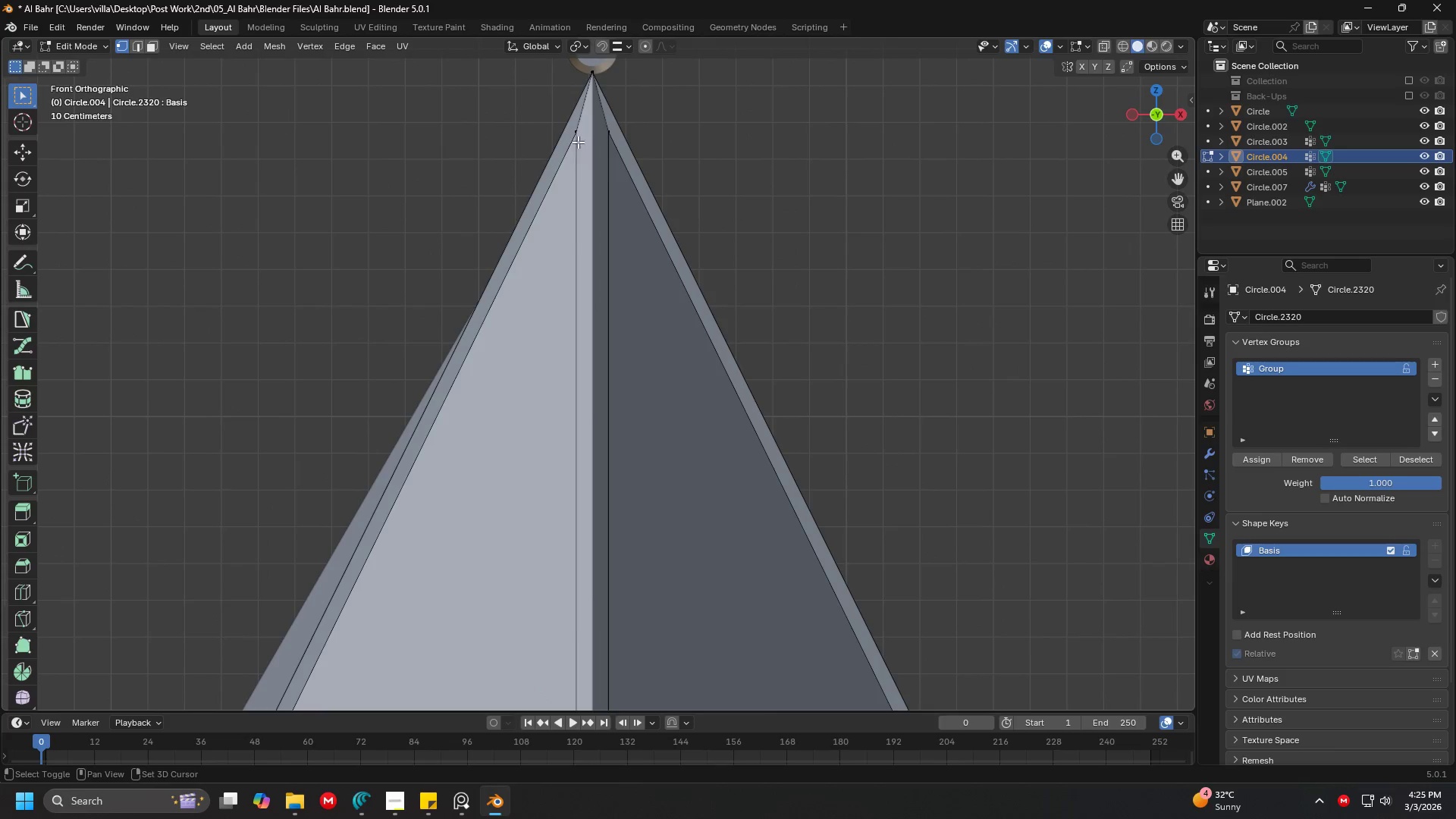 
scroll: coordinate [563, 424], scroll_direction: down, amount: 7.0
 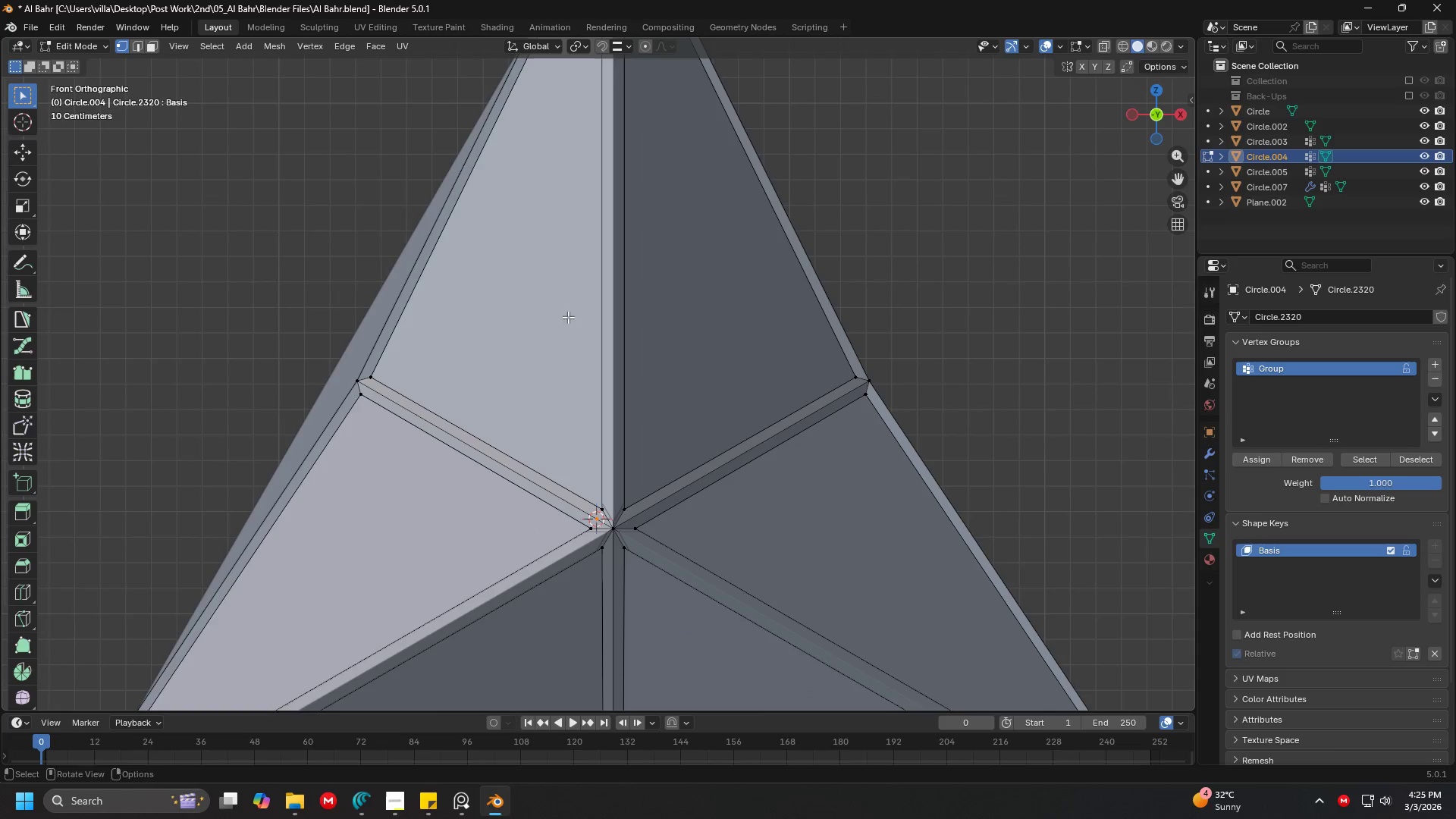 
hold_key(key=ShiftLeft, duration=0.64)
 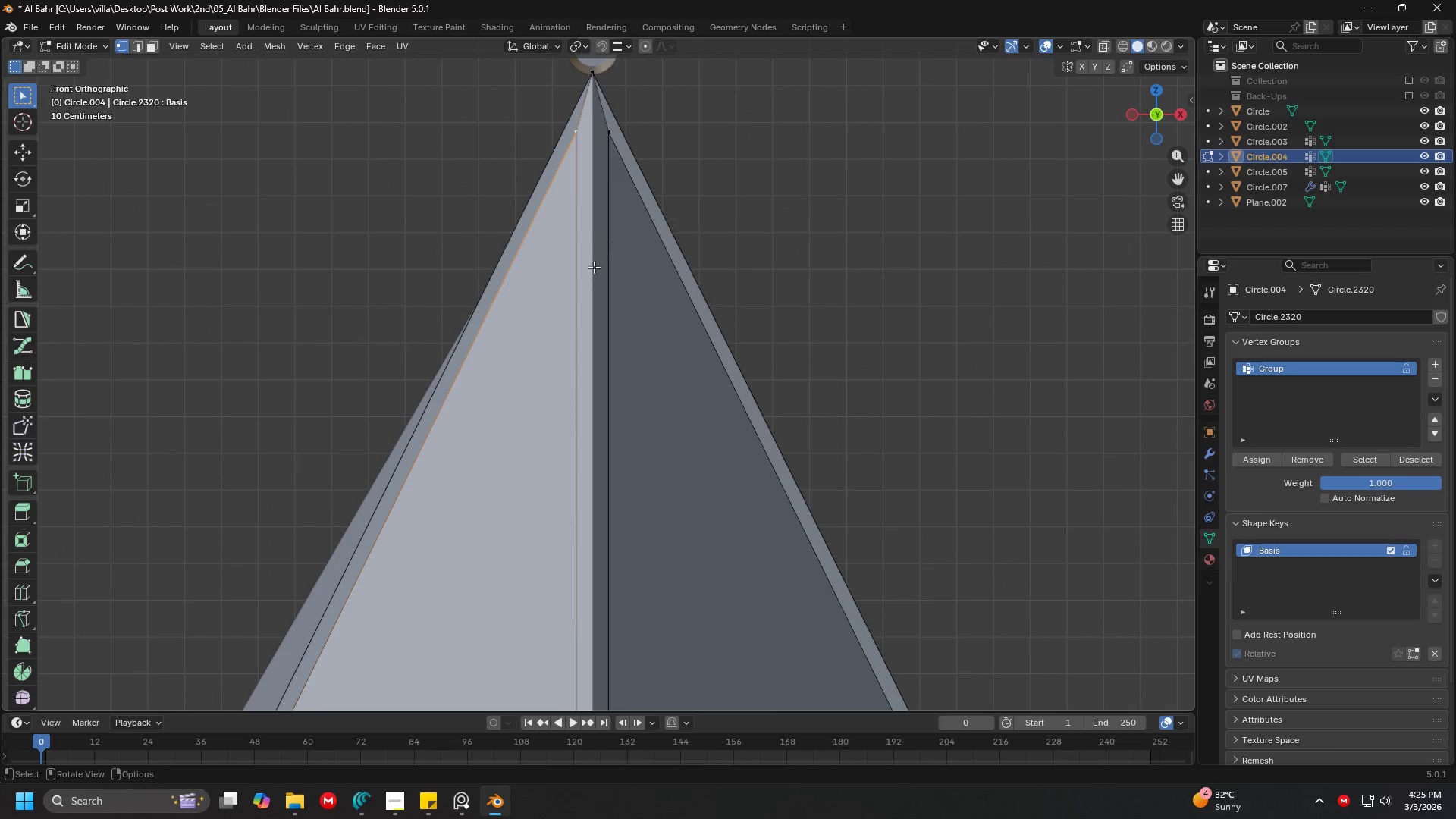 
scroll: coordinate [580, 256], scroll_direction: up, amount: 2.0
 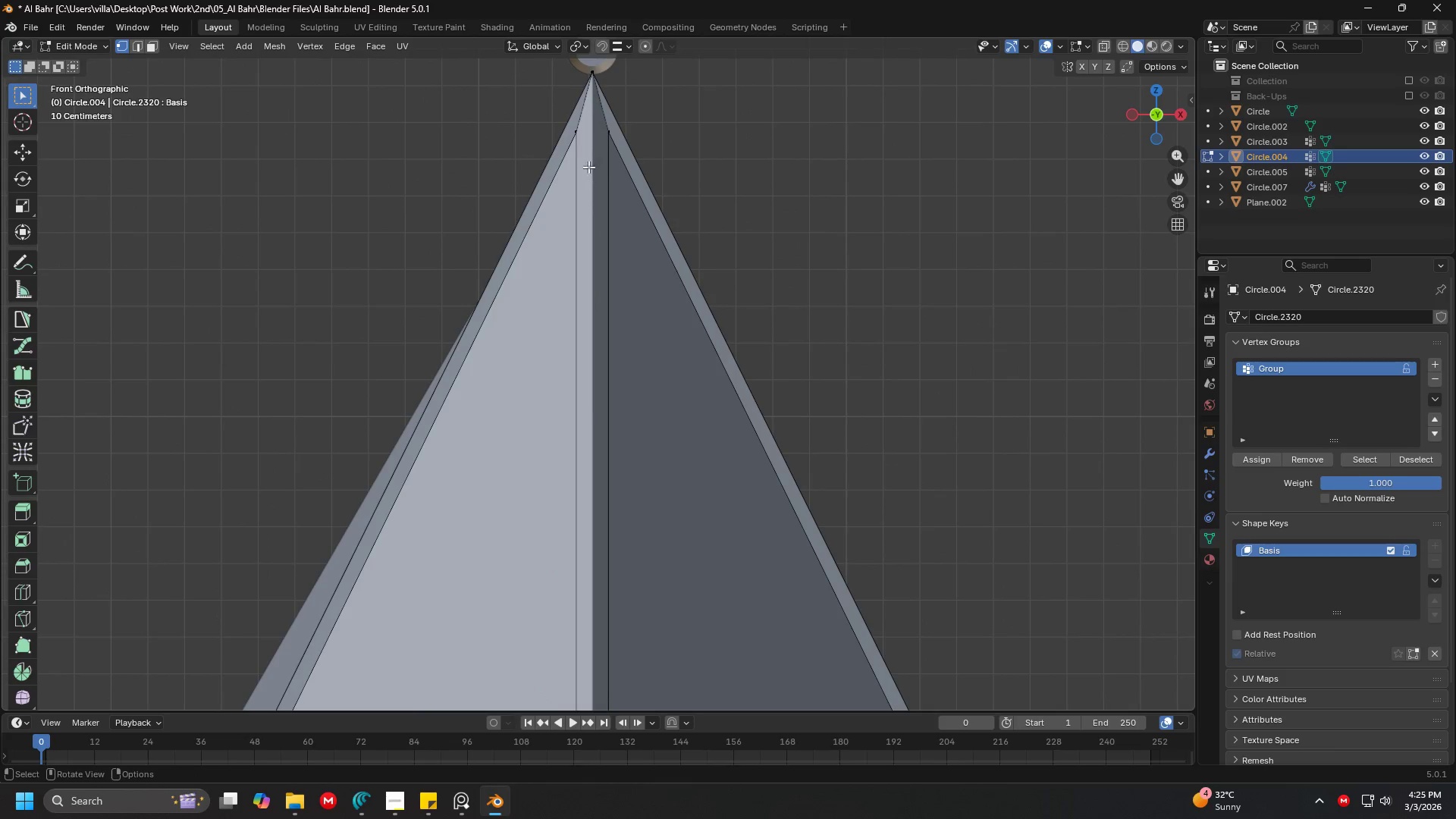 
key(F)
 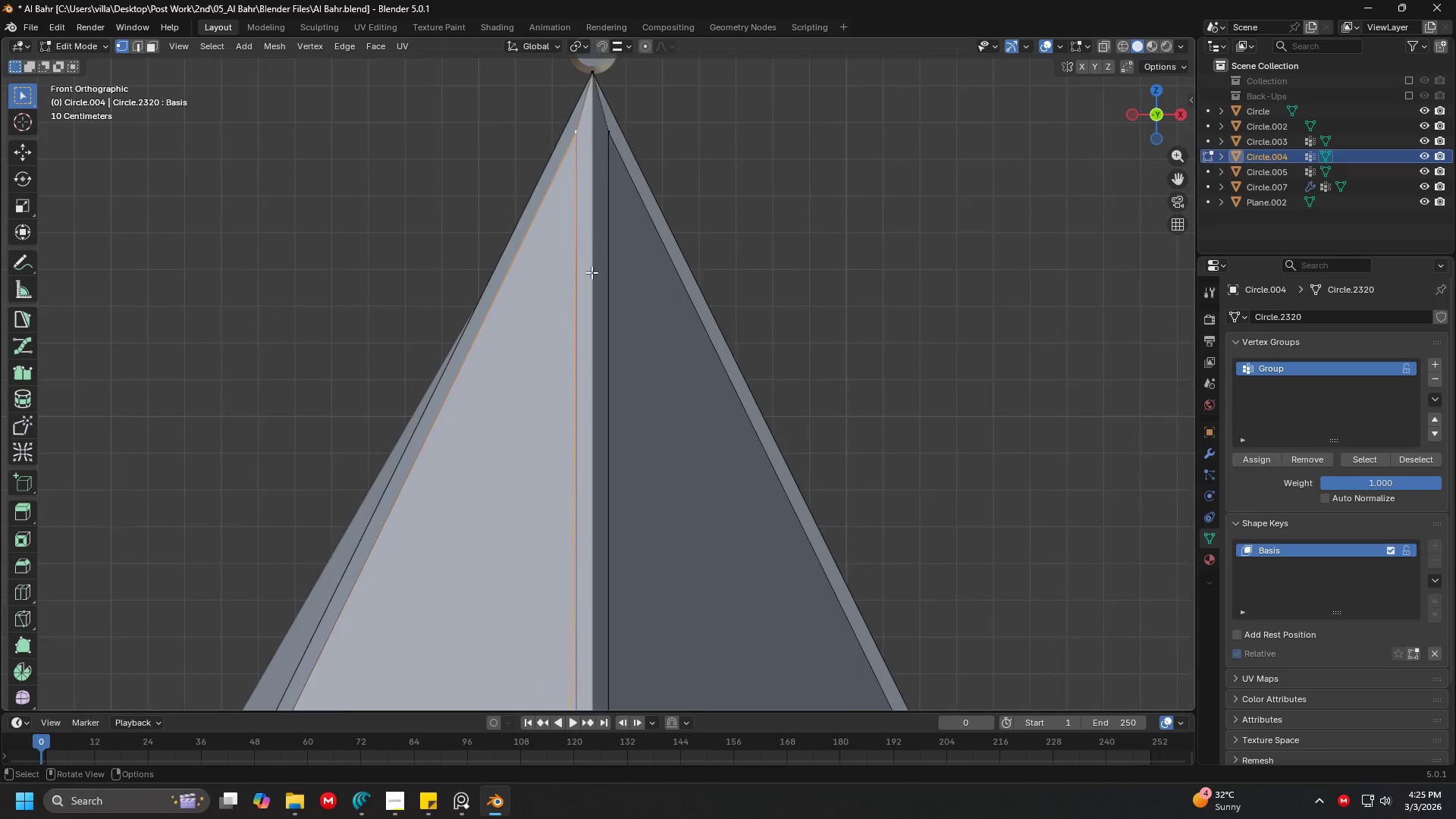 
key(Shift+ShiftLeft)
 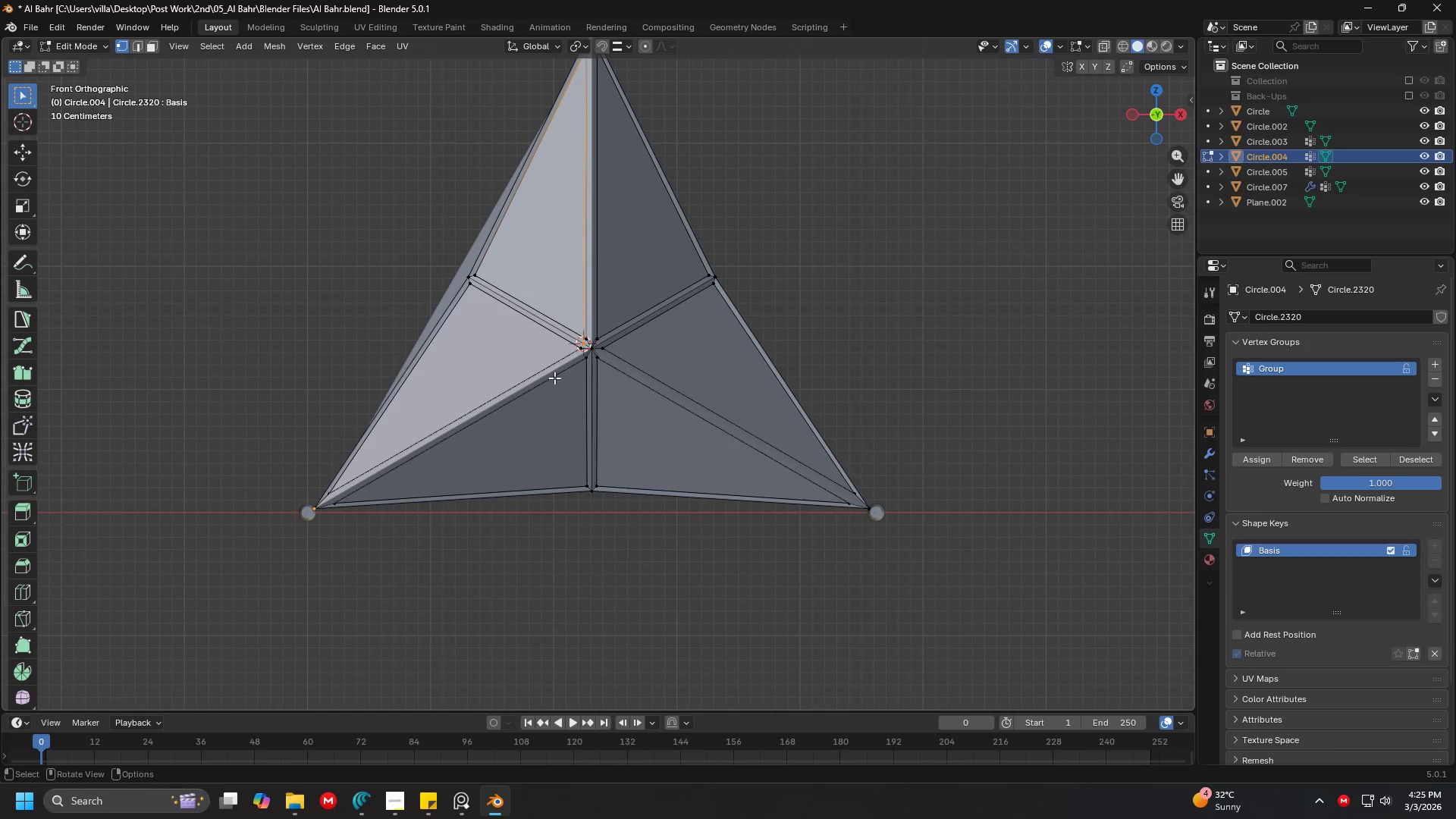 
scroll: coordinate [576, 340], scroll_direction: down, amount: 6.0
 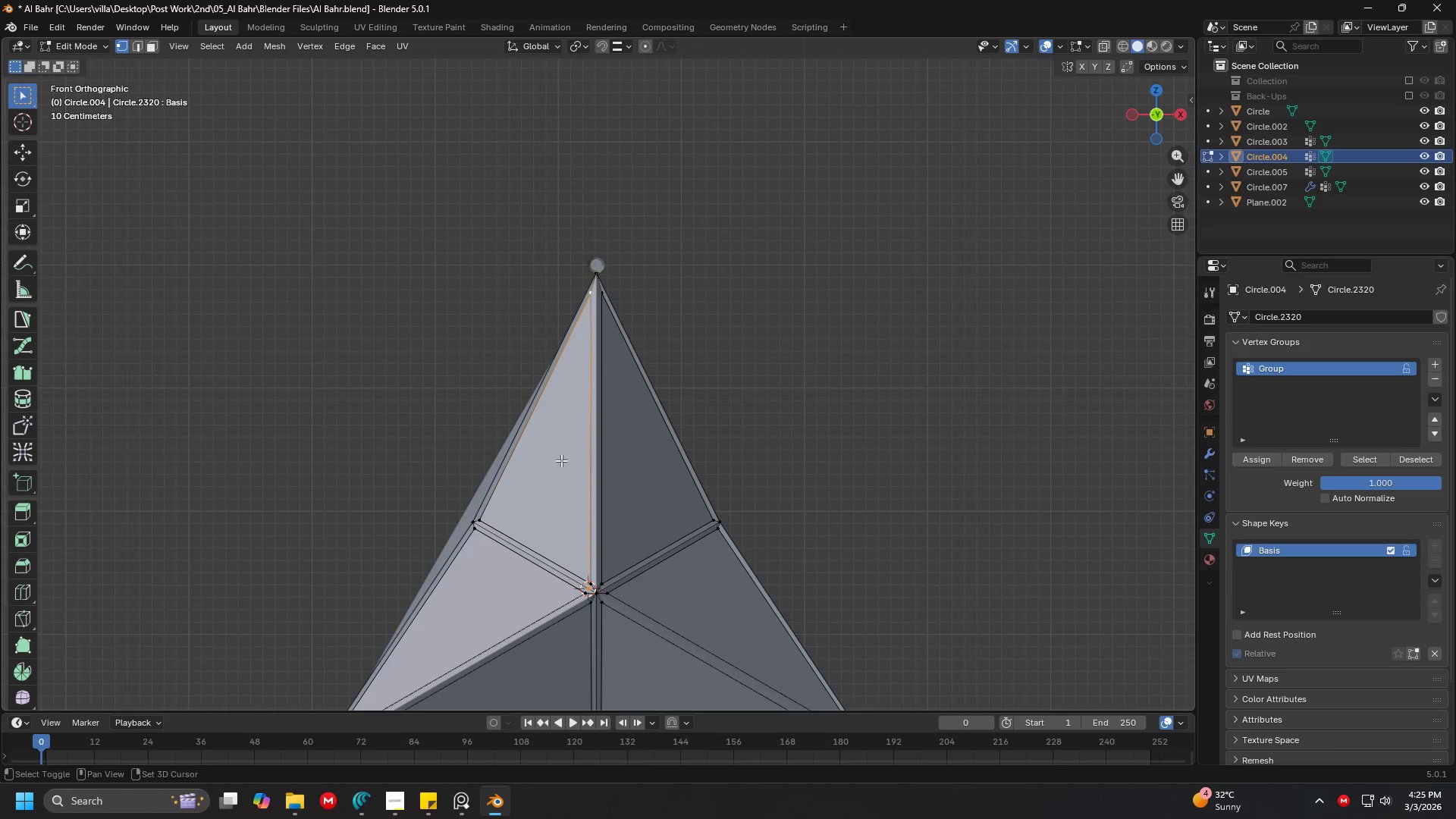 
key(Shift+ShiftLeft)
 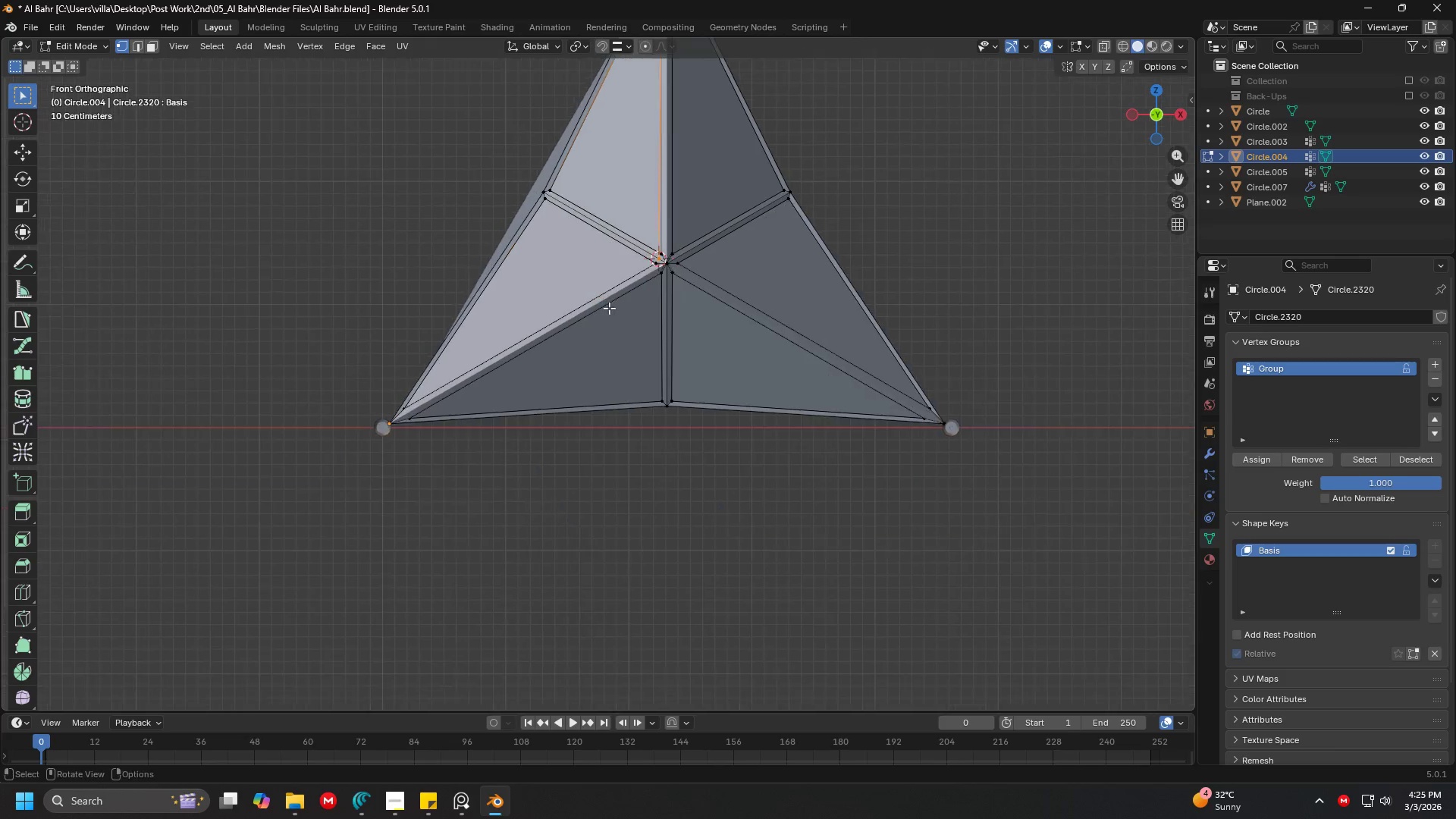 
scroll: coordinate [609, 308], scroll_direction: up, amount: 3.0
 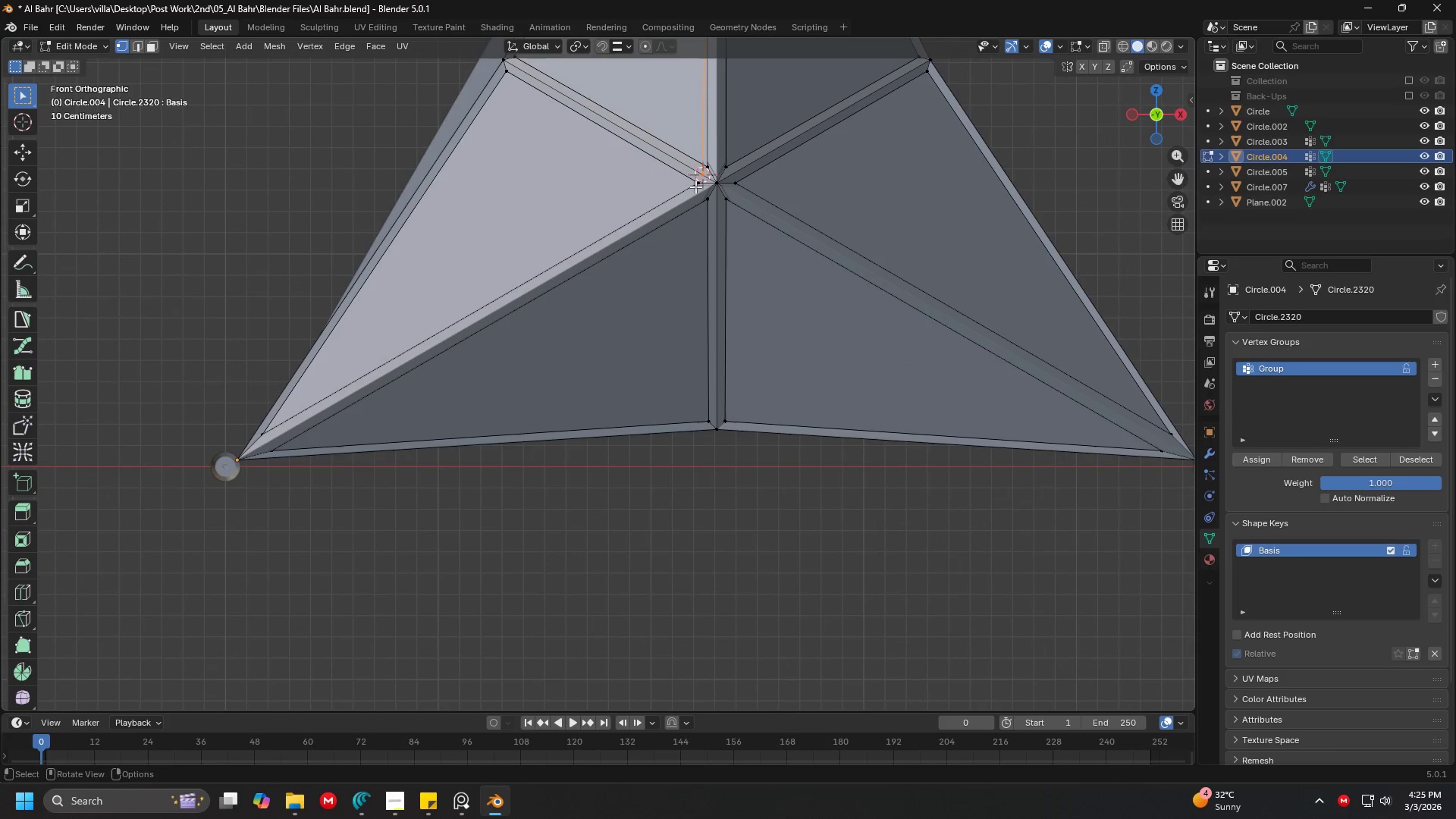 
left_click([699, 176])
 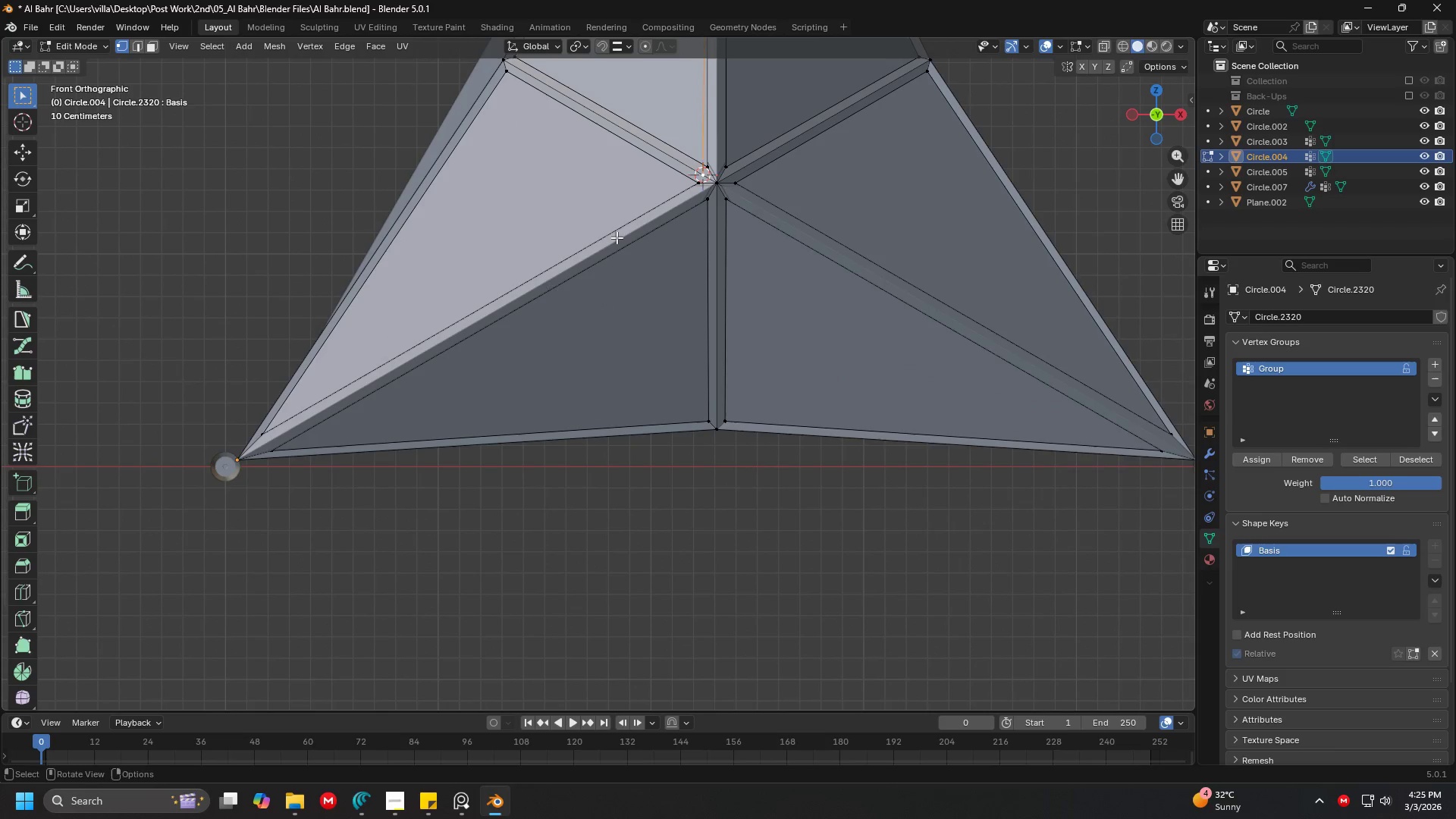 
hold_key(key=ShiftLeft, duration=1.5)
left_click([416, 350])
 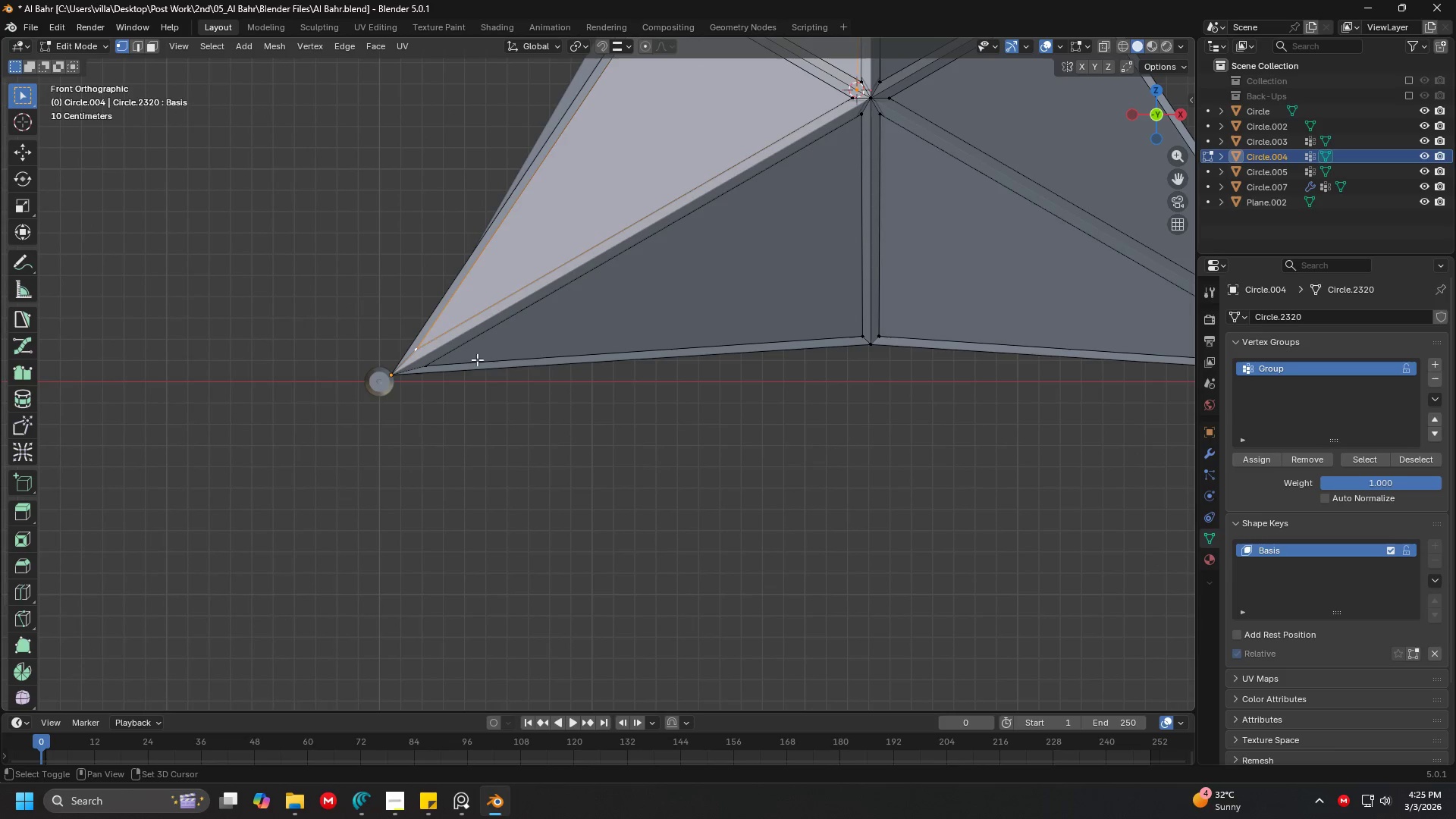 
key(Shift+ShiftLeft)
 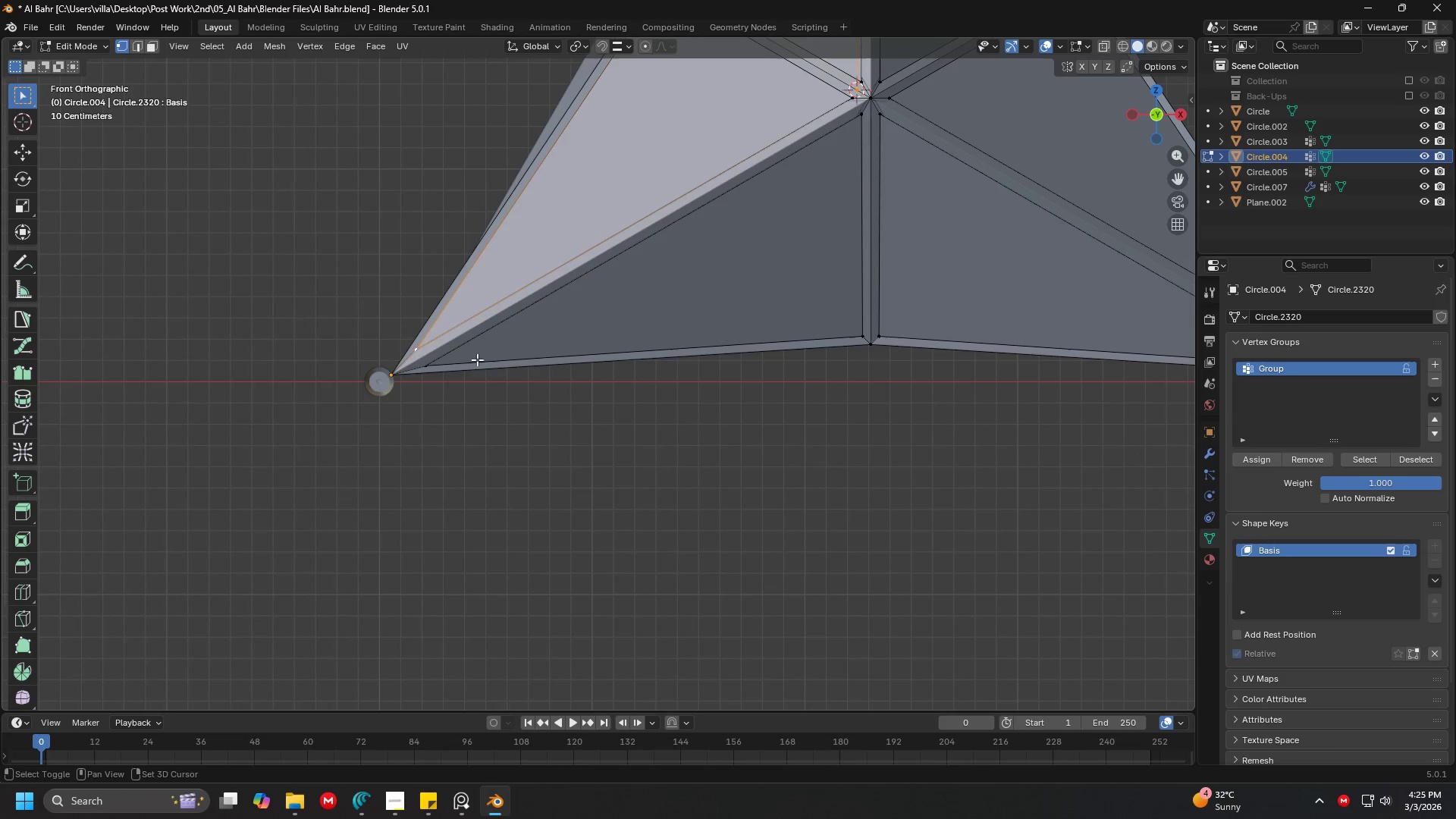 
key(Shift+ShiftLeft)
 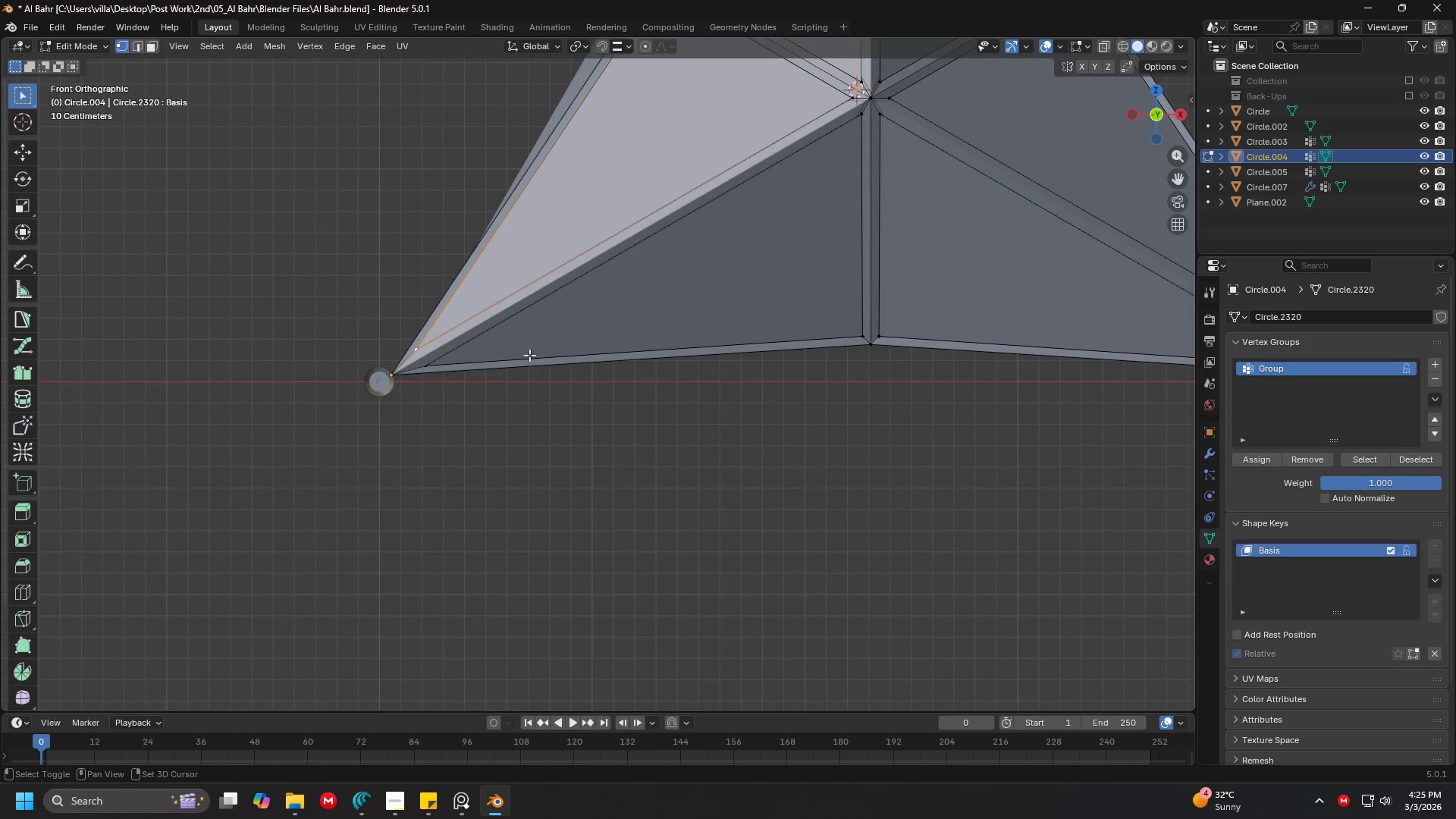 
key(Shift+ShiftLeft)
 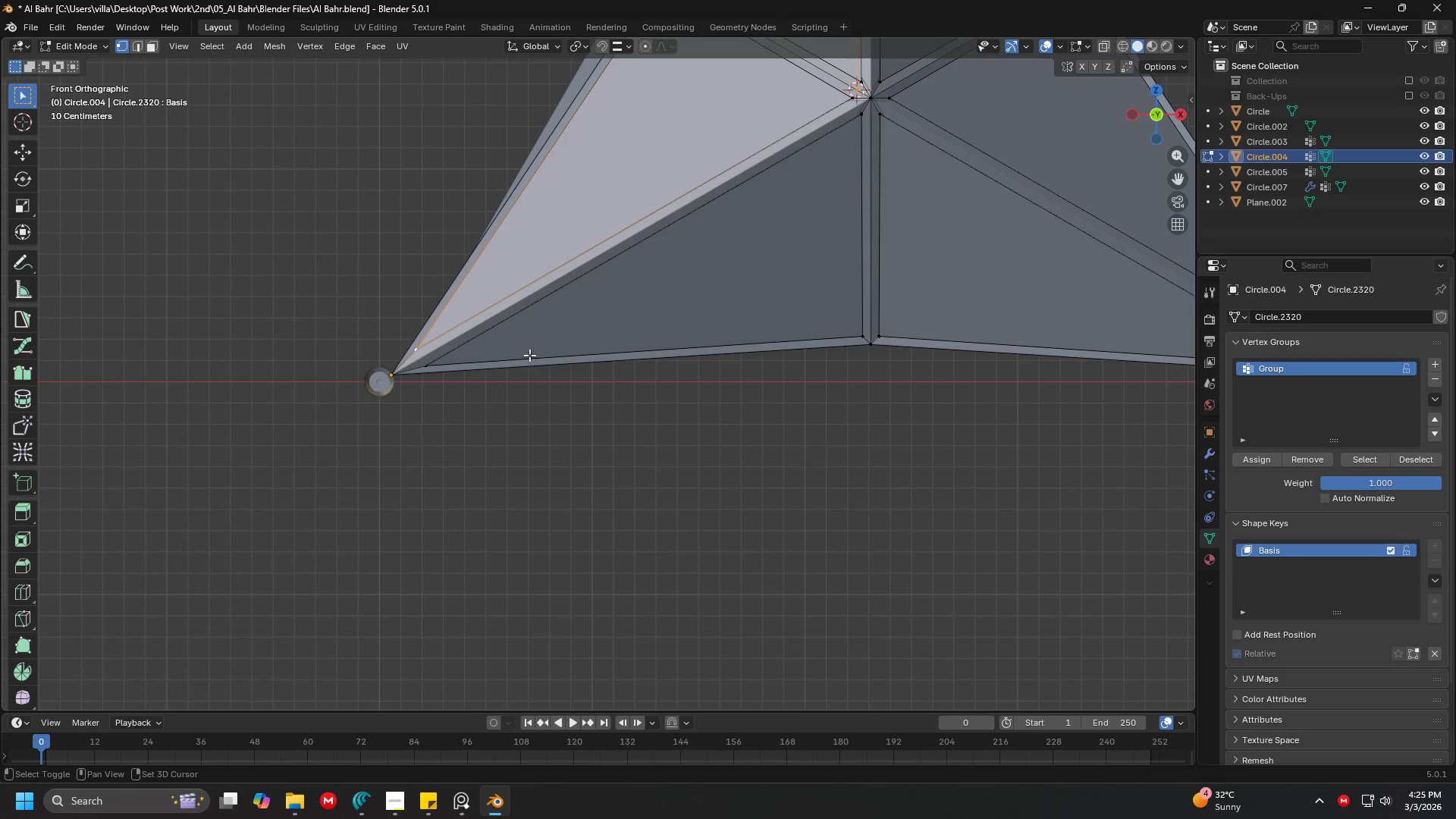 
key(Shift+ShiftLeft)
 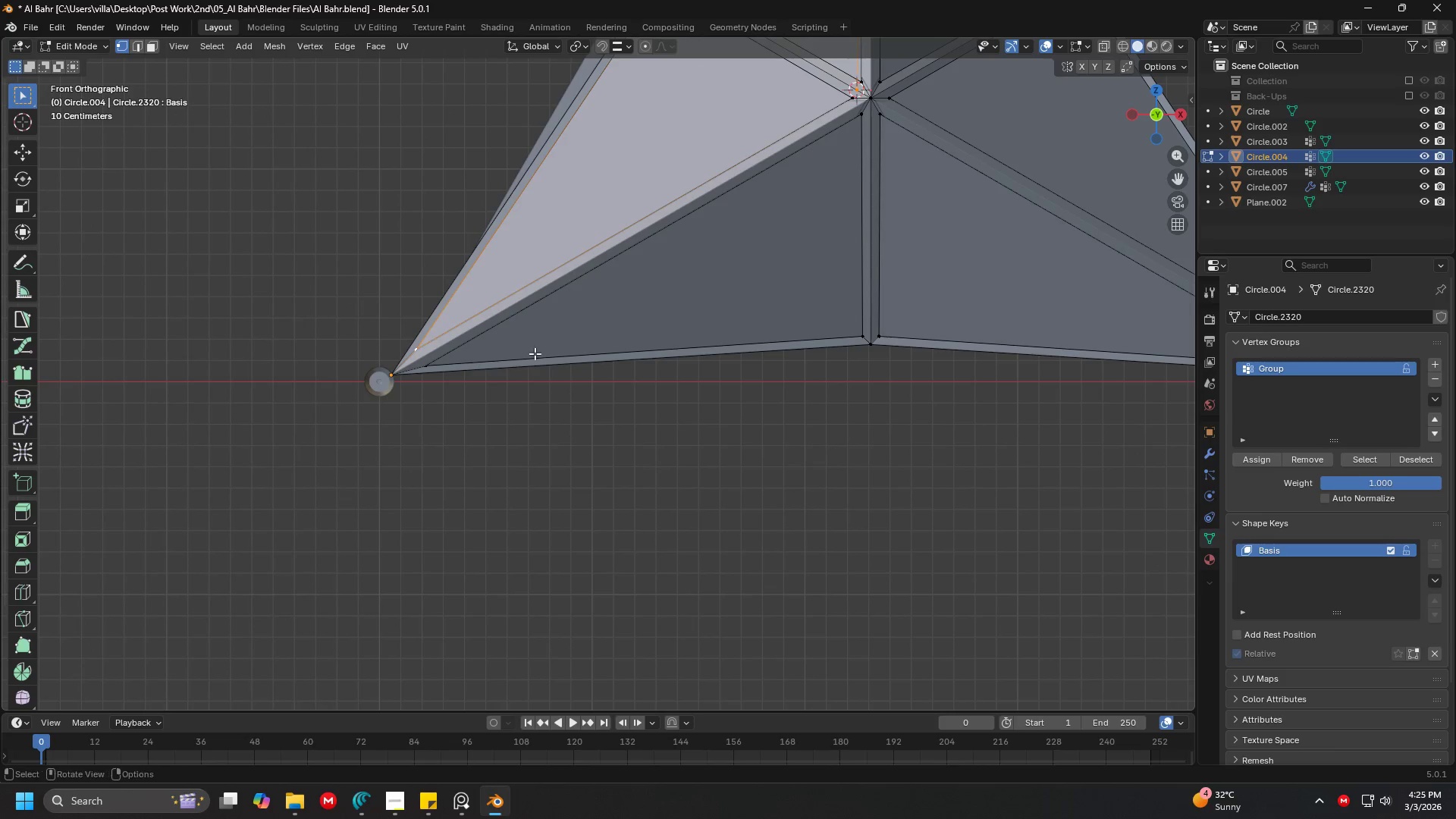 
key(Shift+ShiftLeft)
 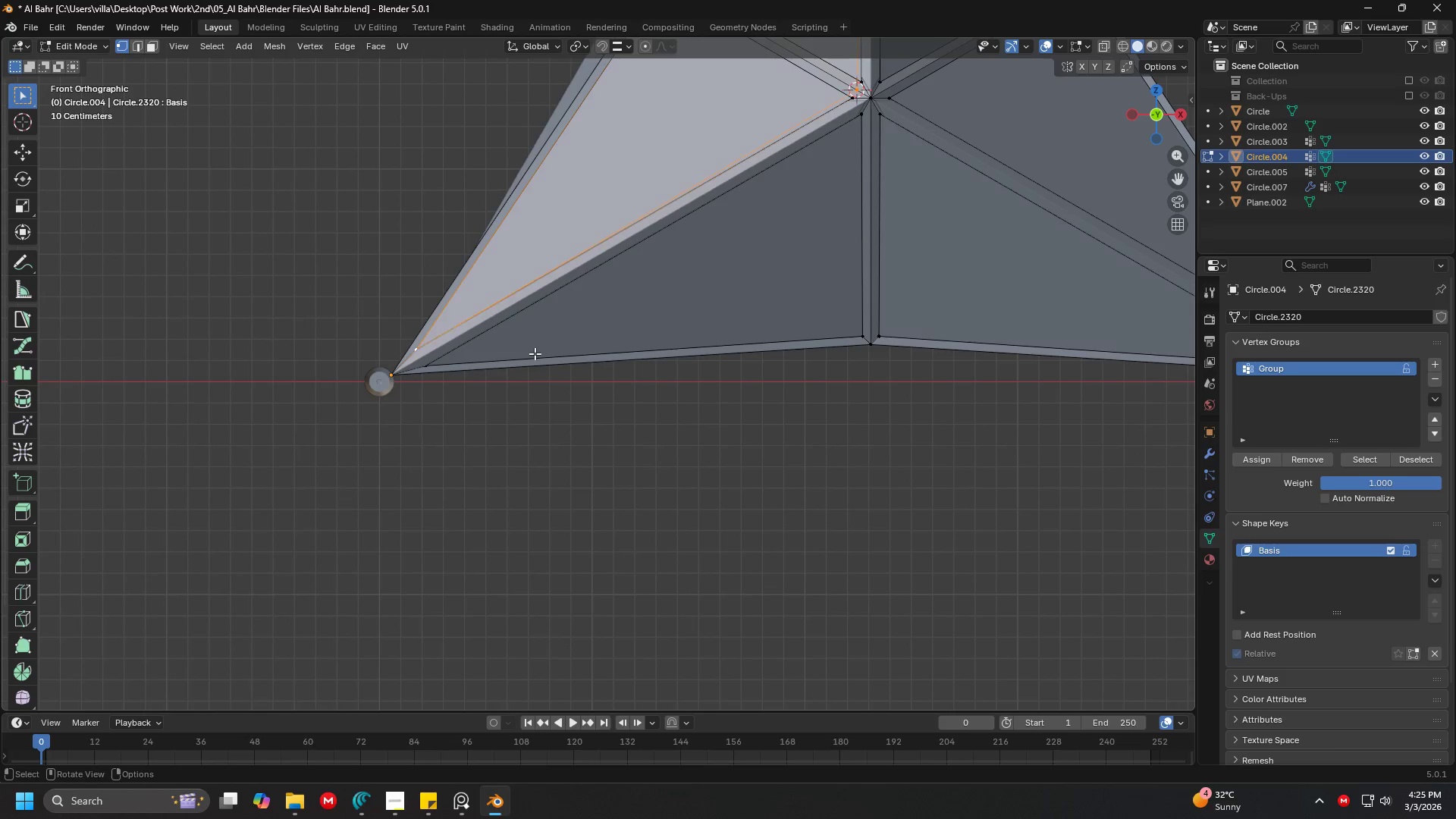 
key(F)
 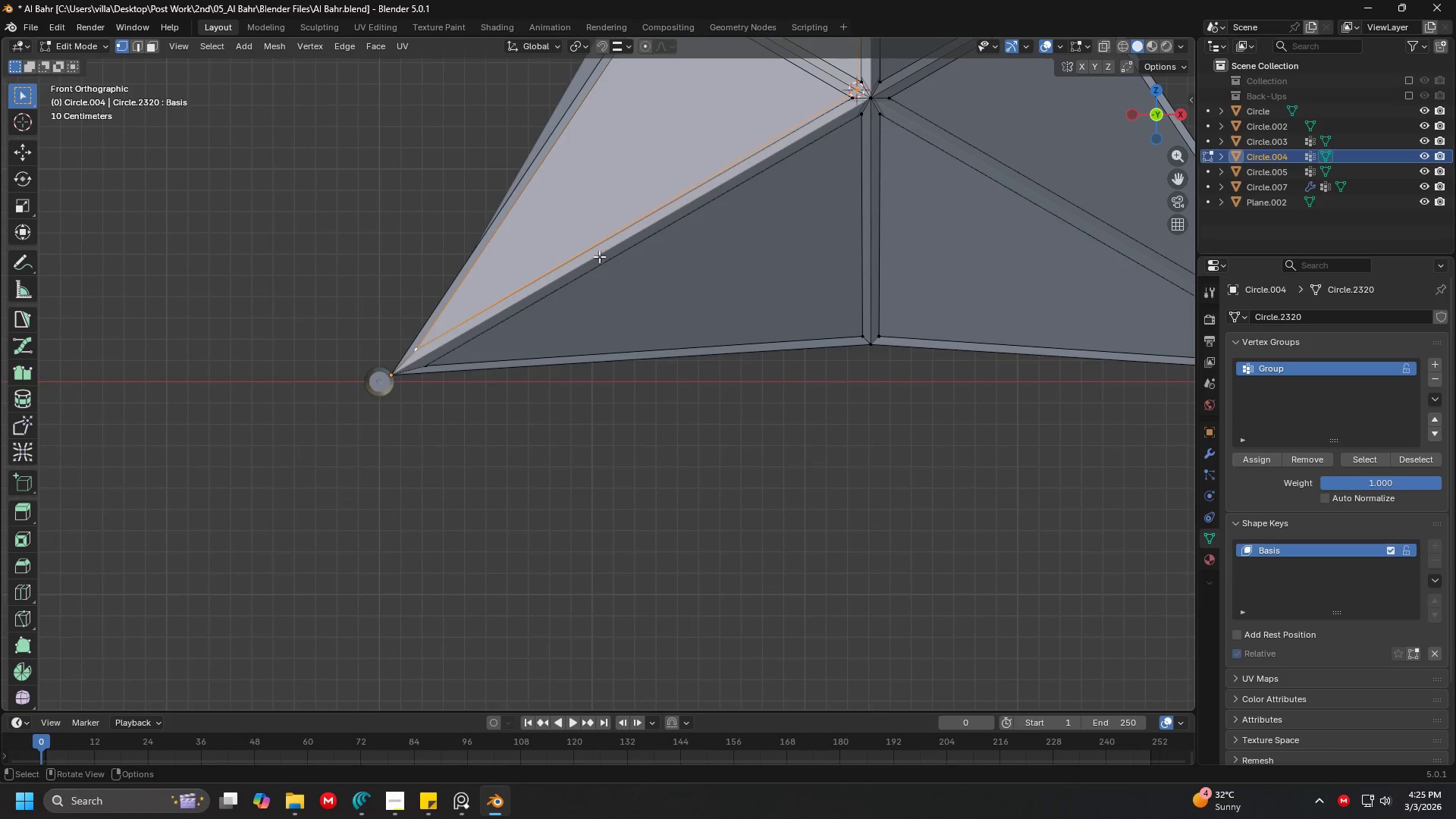 
key(Shift+ShiftLeft)
 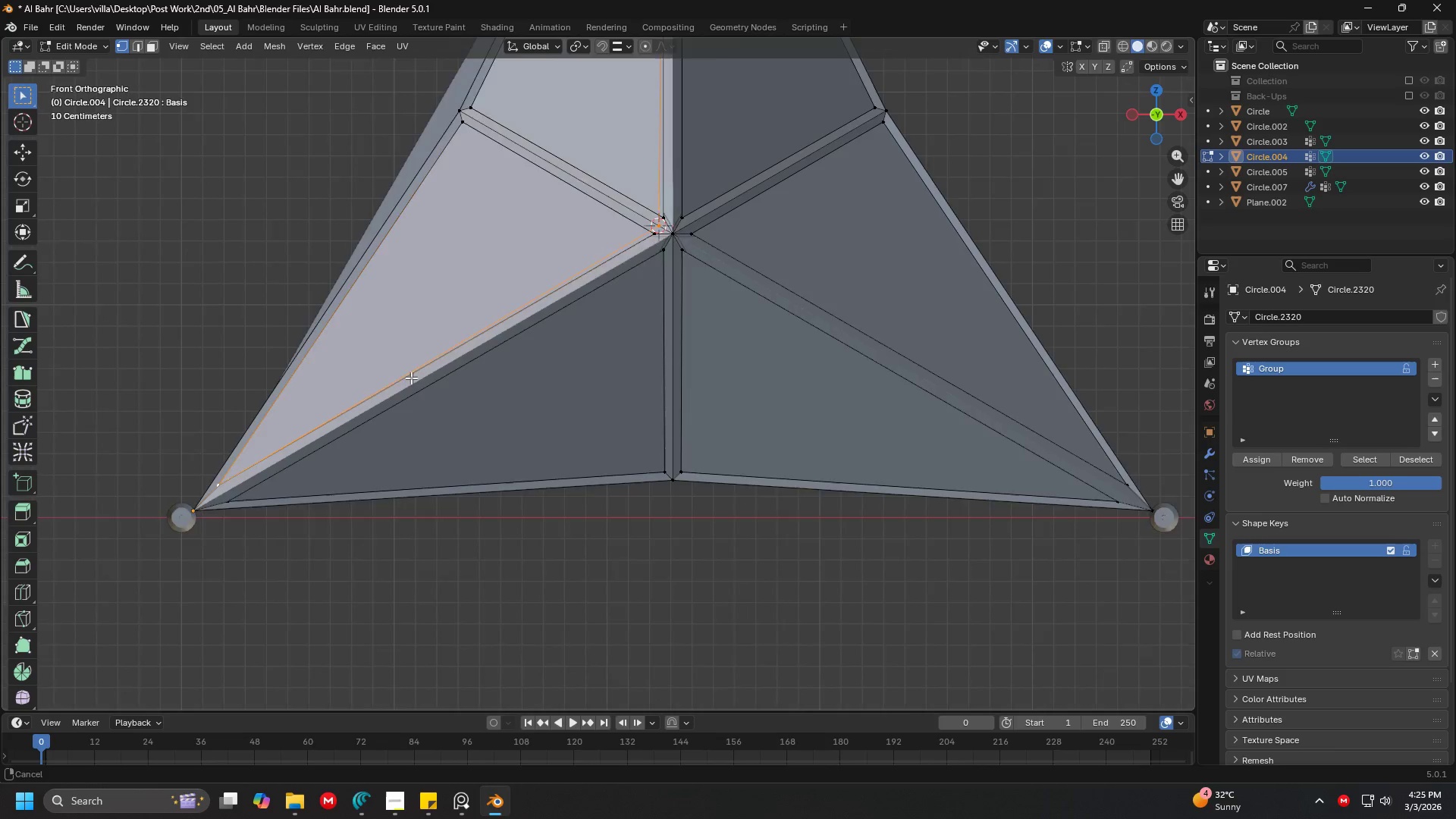 
key(Shift+ShiftLeft)
 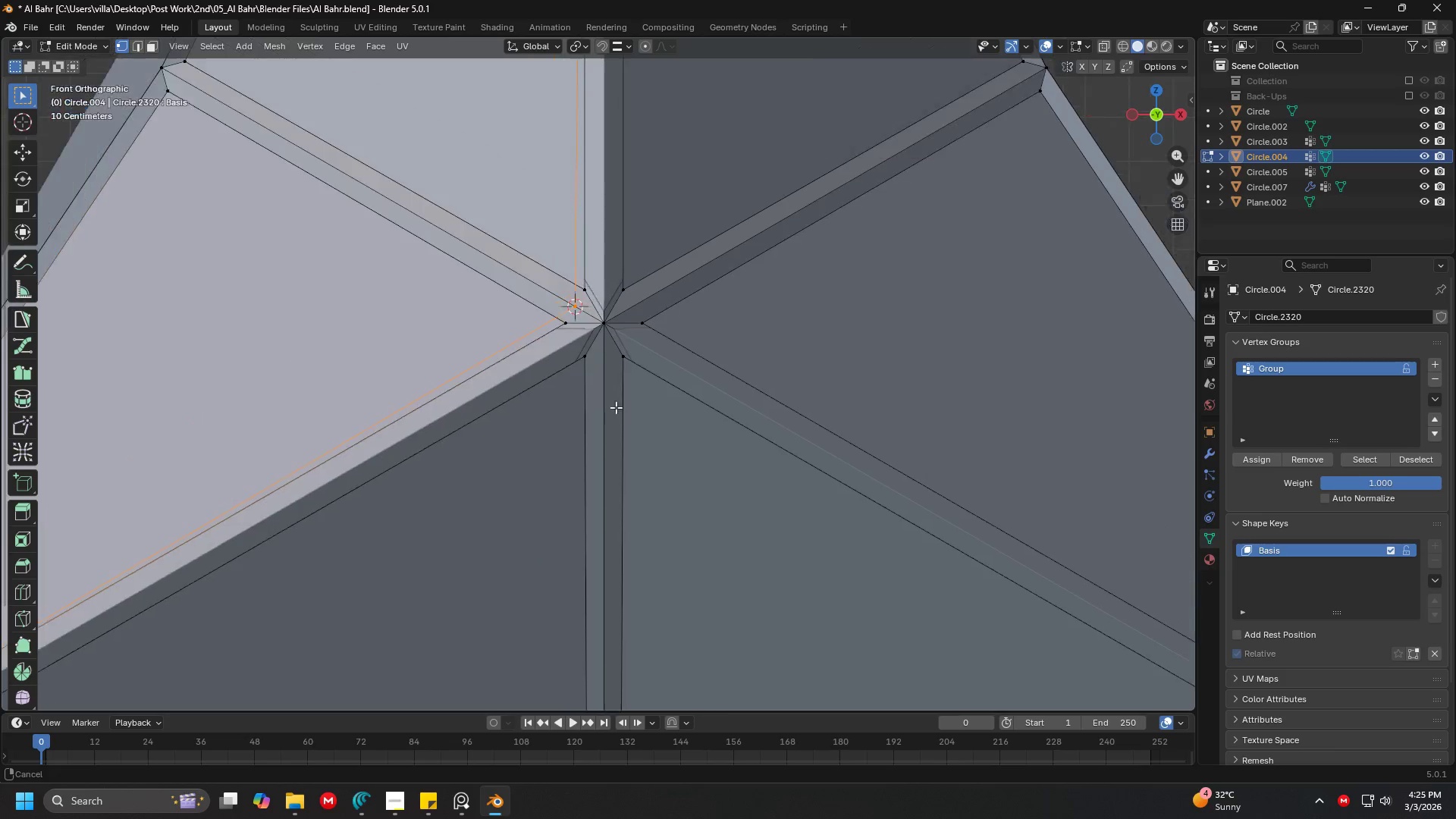 
scroll: coordinate [536, 274], scroll_direction: up, amount: 14.0
 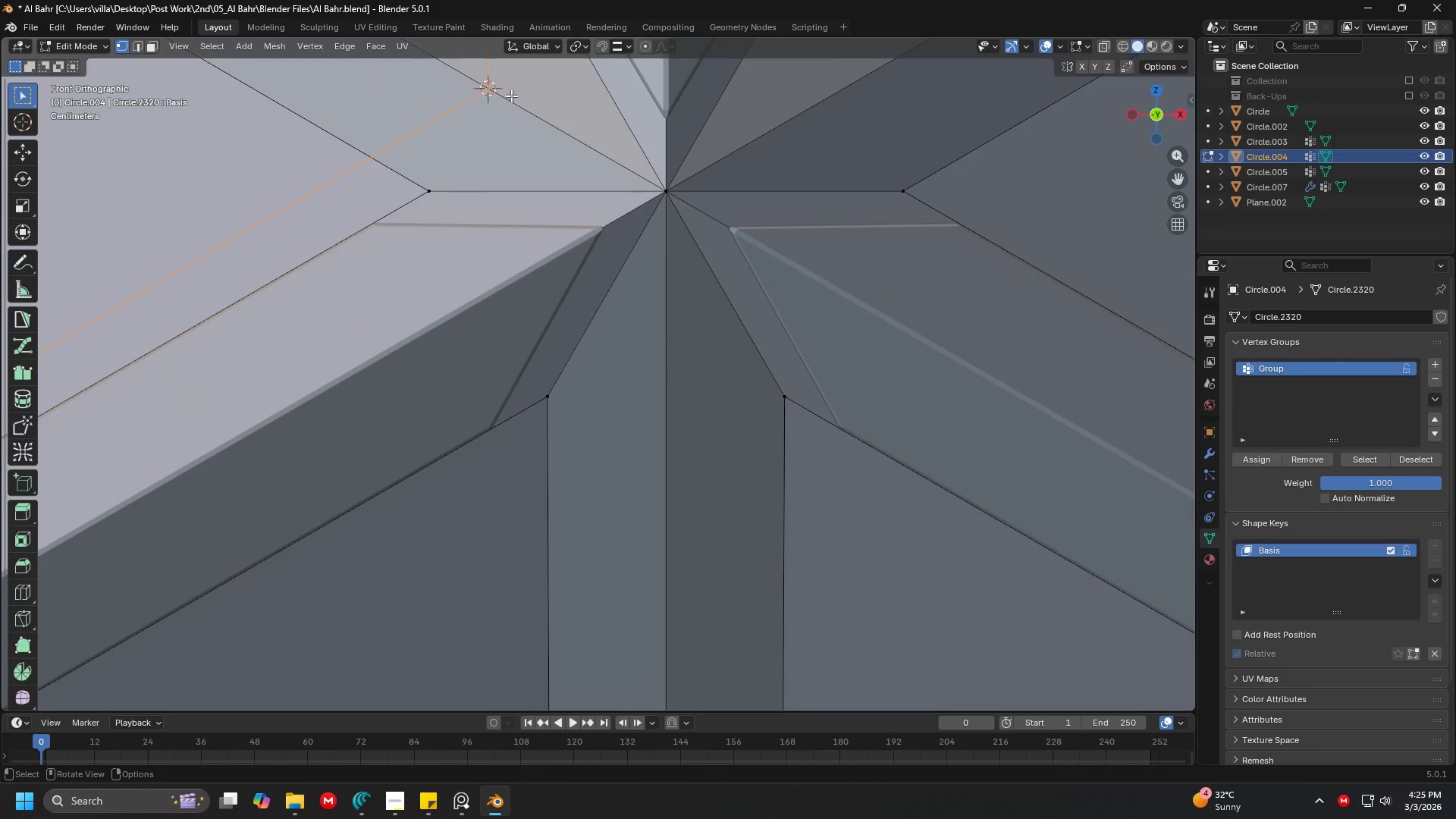 
left_click([498, 86])
 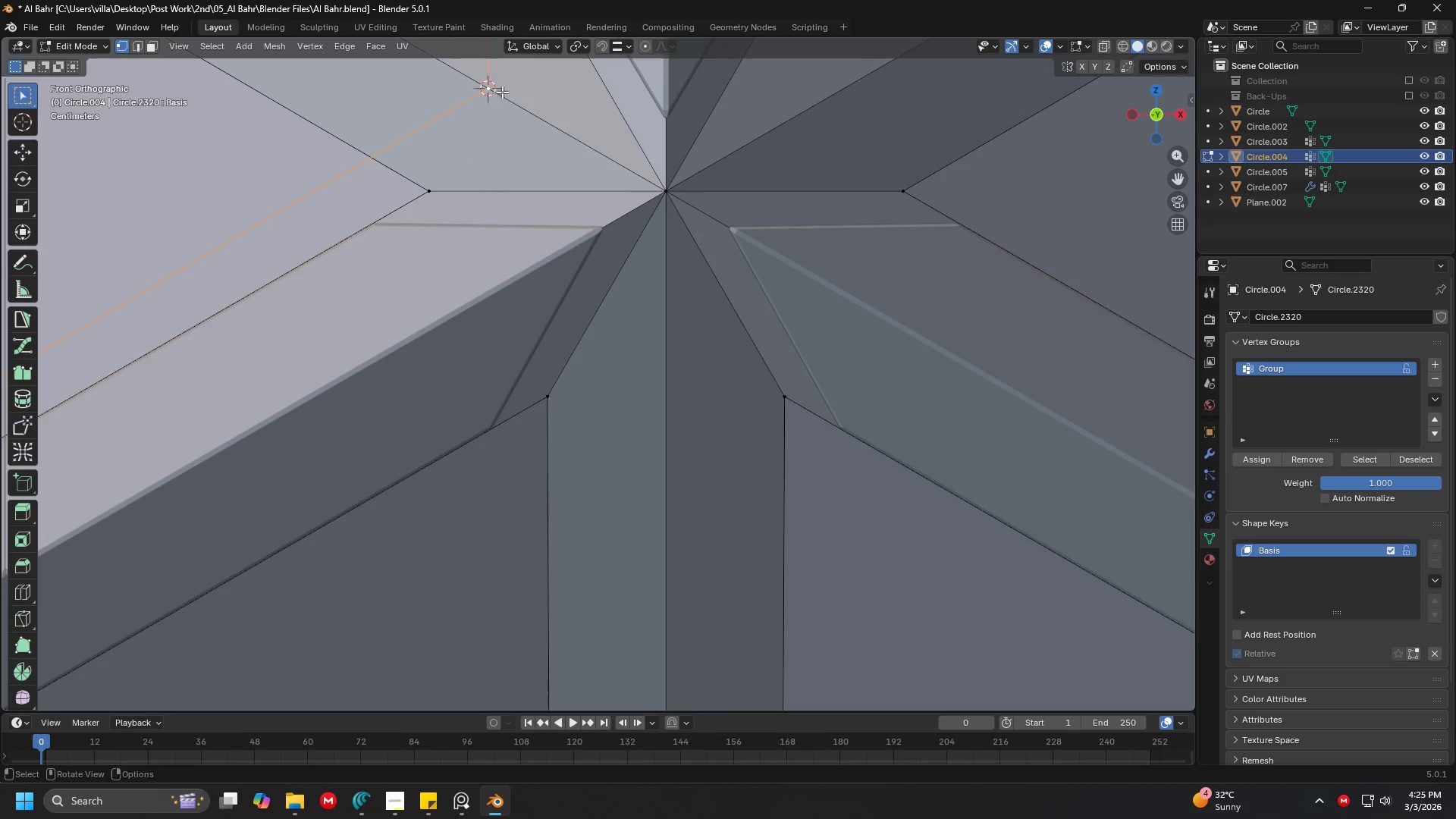 
hold_key(key=ShiftLeft, duration=0.38)
 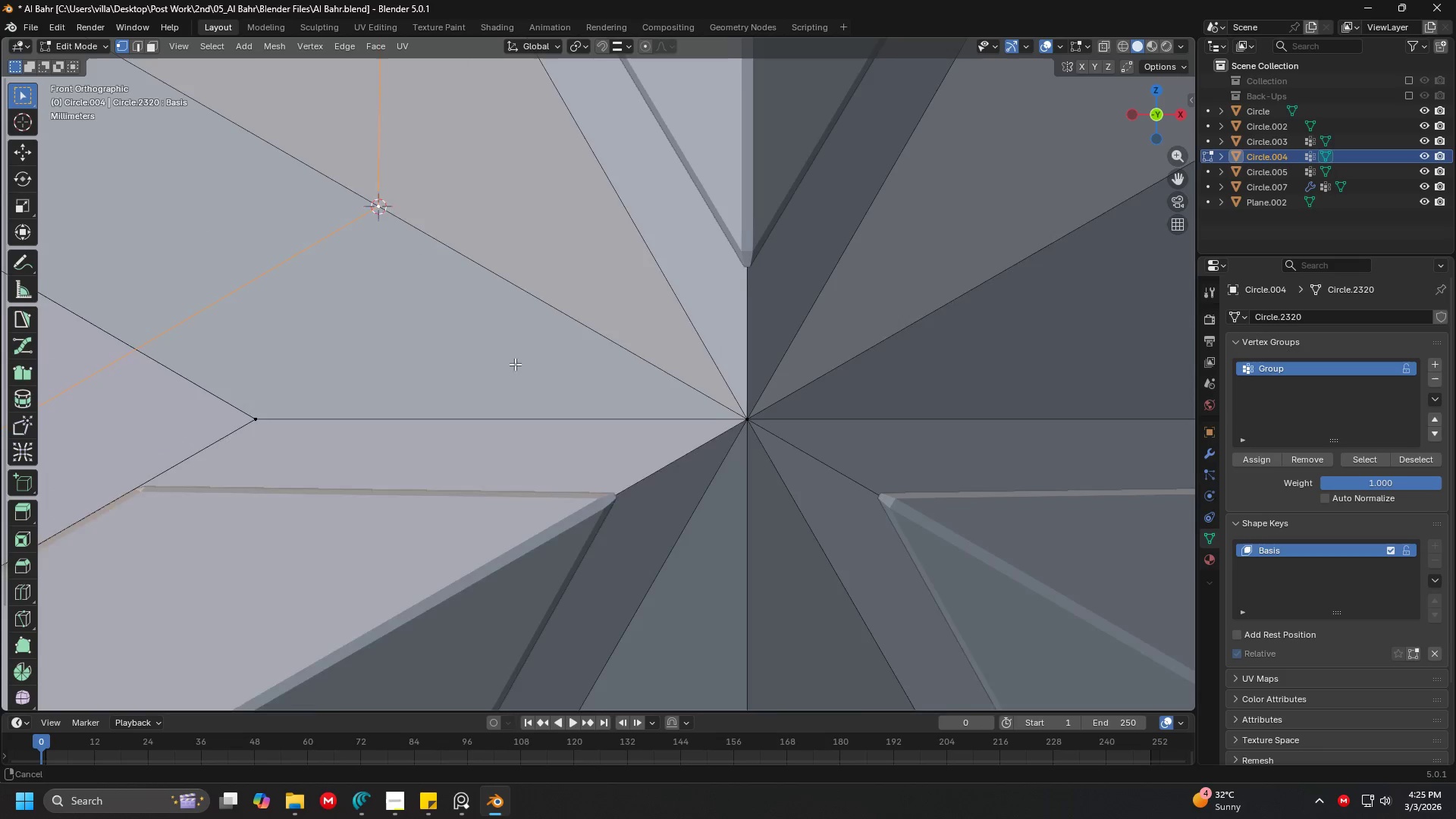 
hold_key(key=ShiftLeft, duration=0.62)
 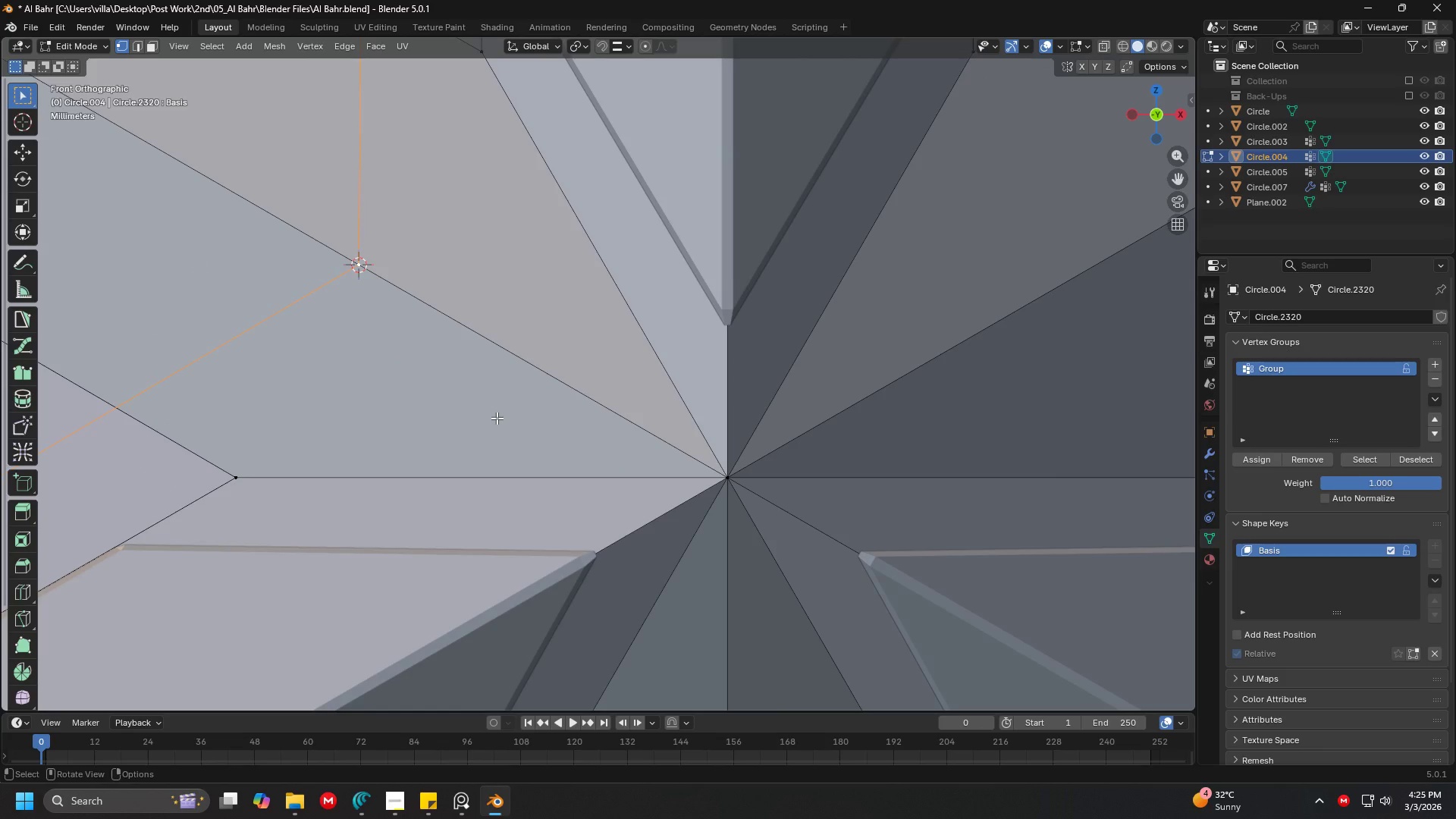 
scroll: coordinate [512, 278], scroll_direction: up, amount: 4.0
 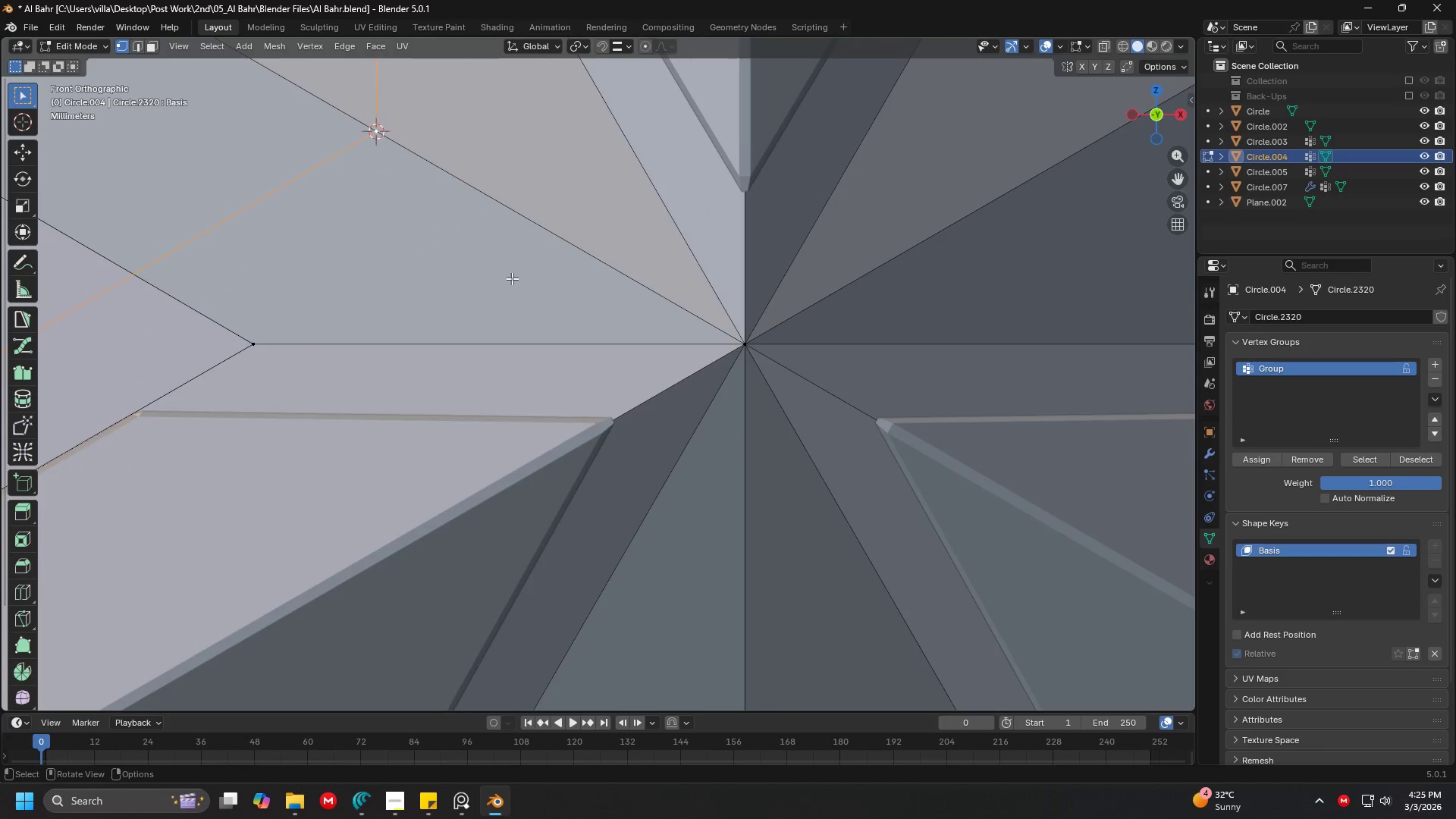 
hold_key(key=ShiftLeft, duration=1.53)
 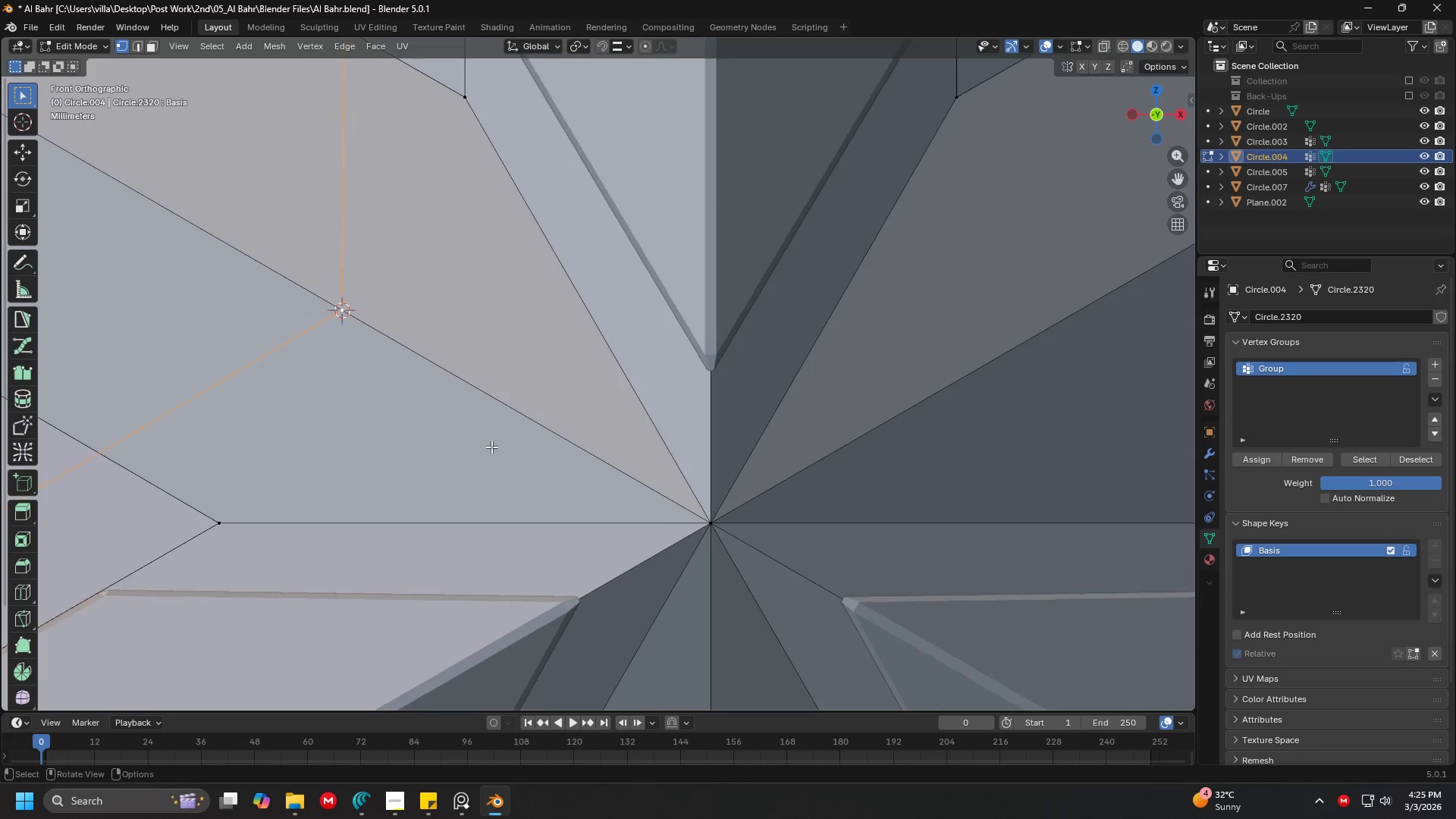 
scroll: coordinate [484, 461], scroll_direction: down, amount: 1.0
 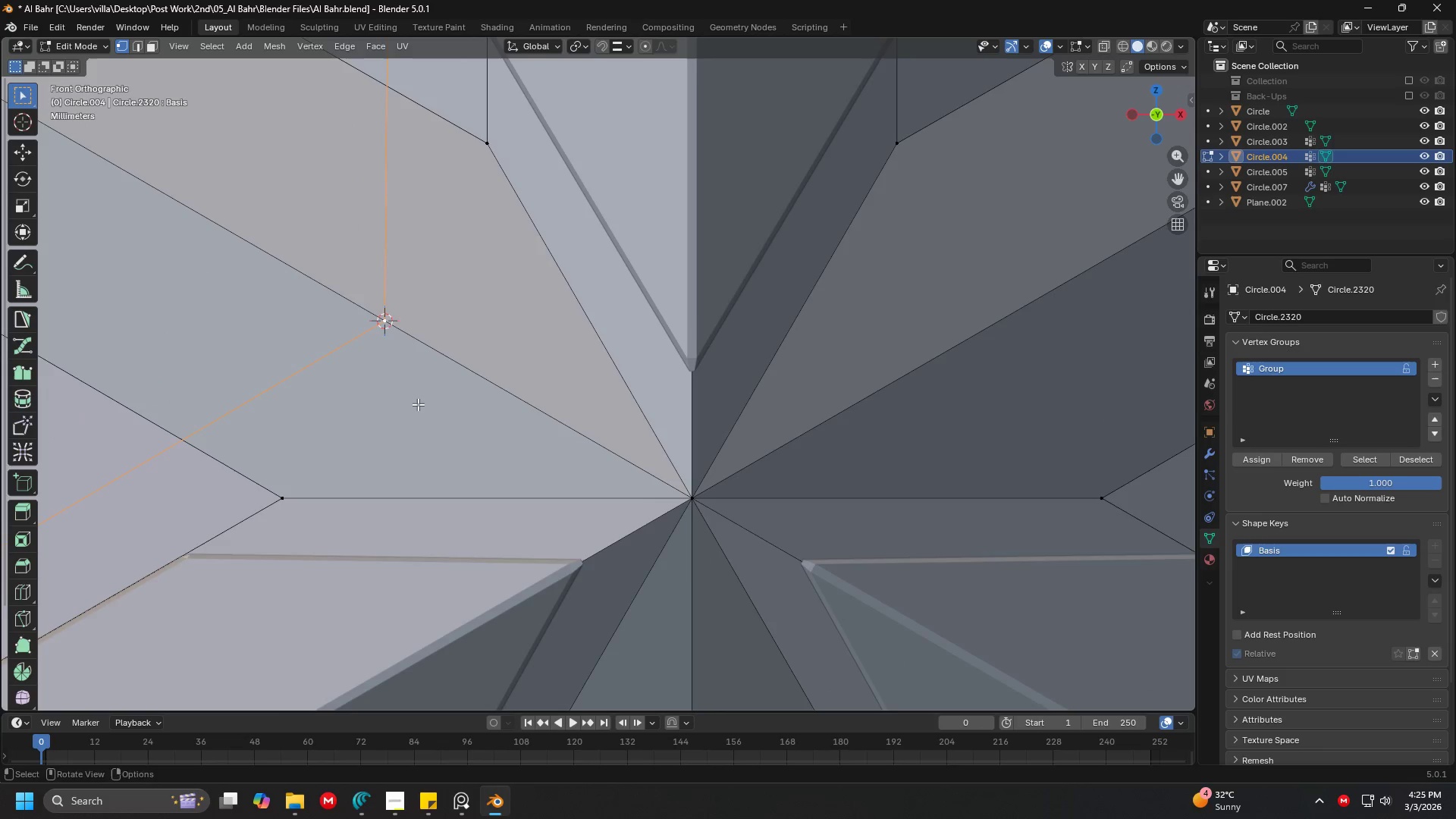 
key(Shift+ShiftLeft)
 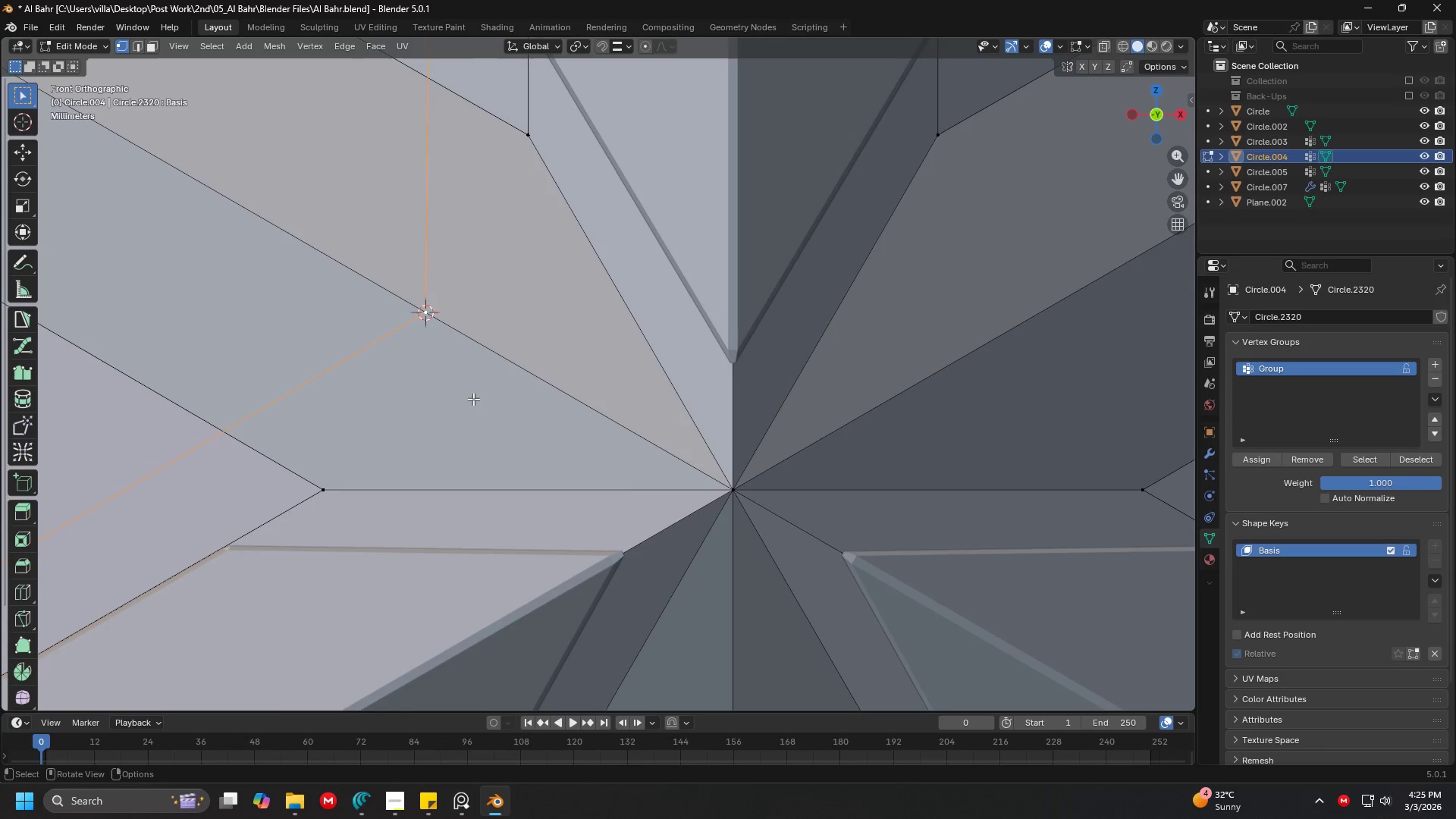 
key(G)
 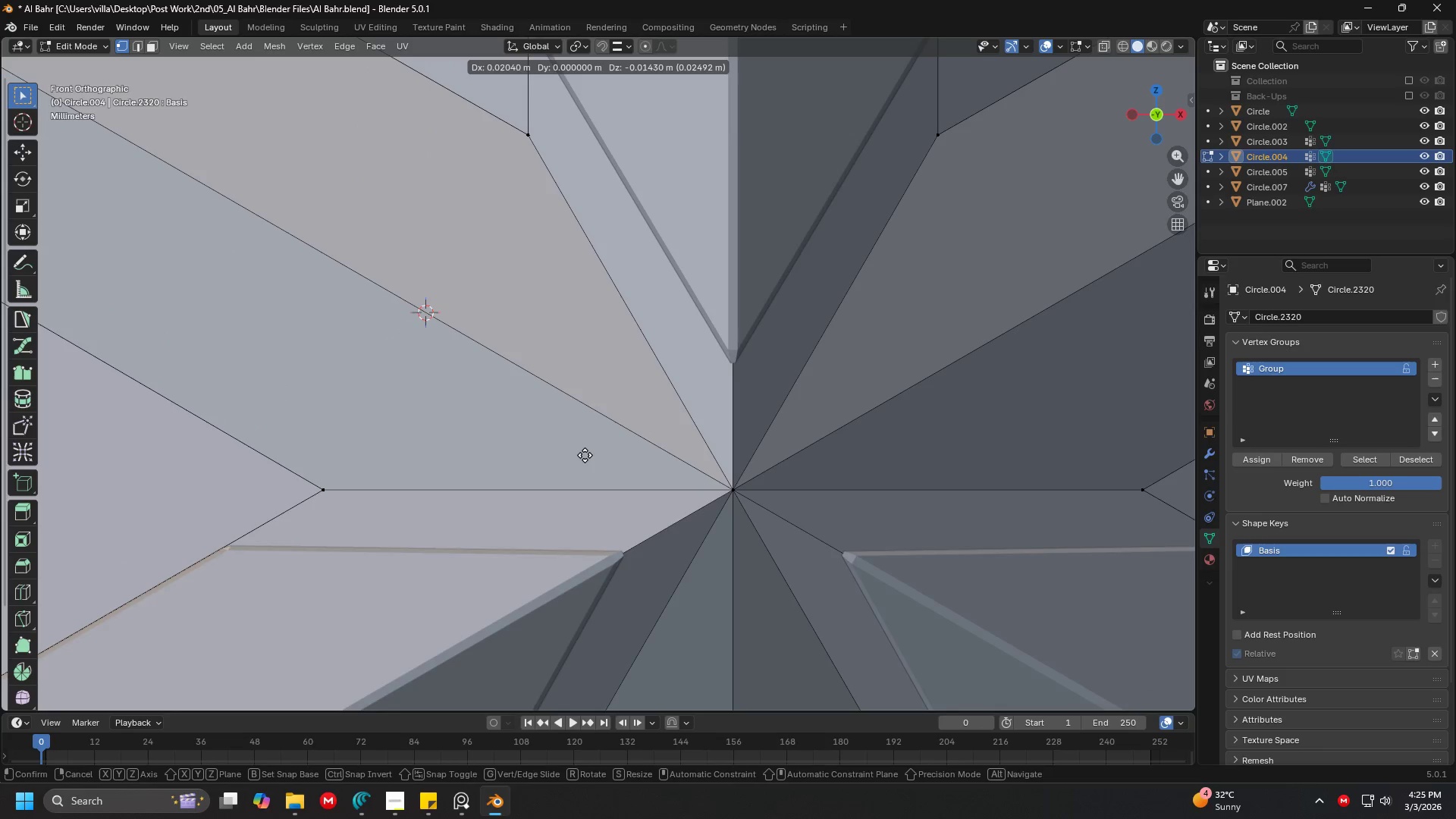 
key(Escape)
 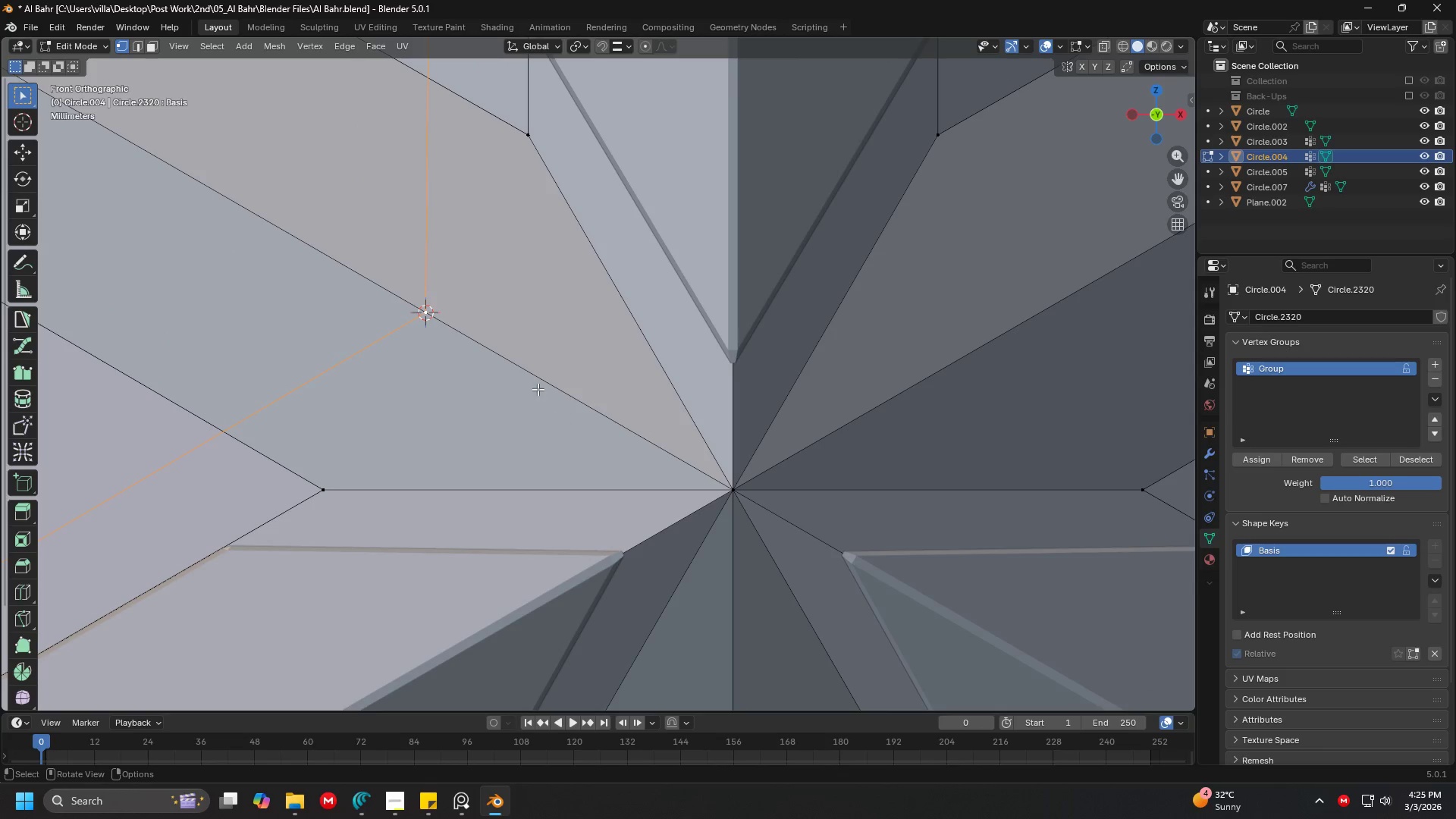 
scroll: coordinate [529, 372], scroll_direction: down, amount: 4.0
 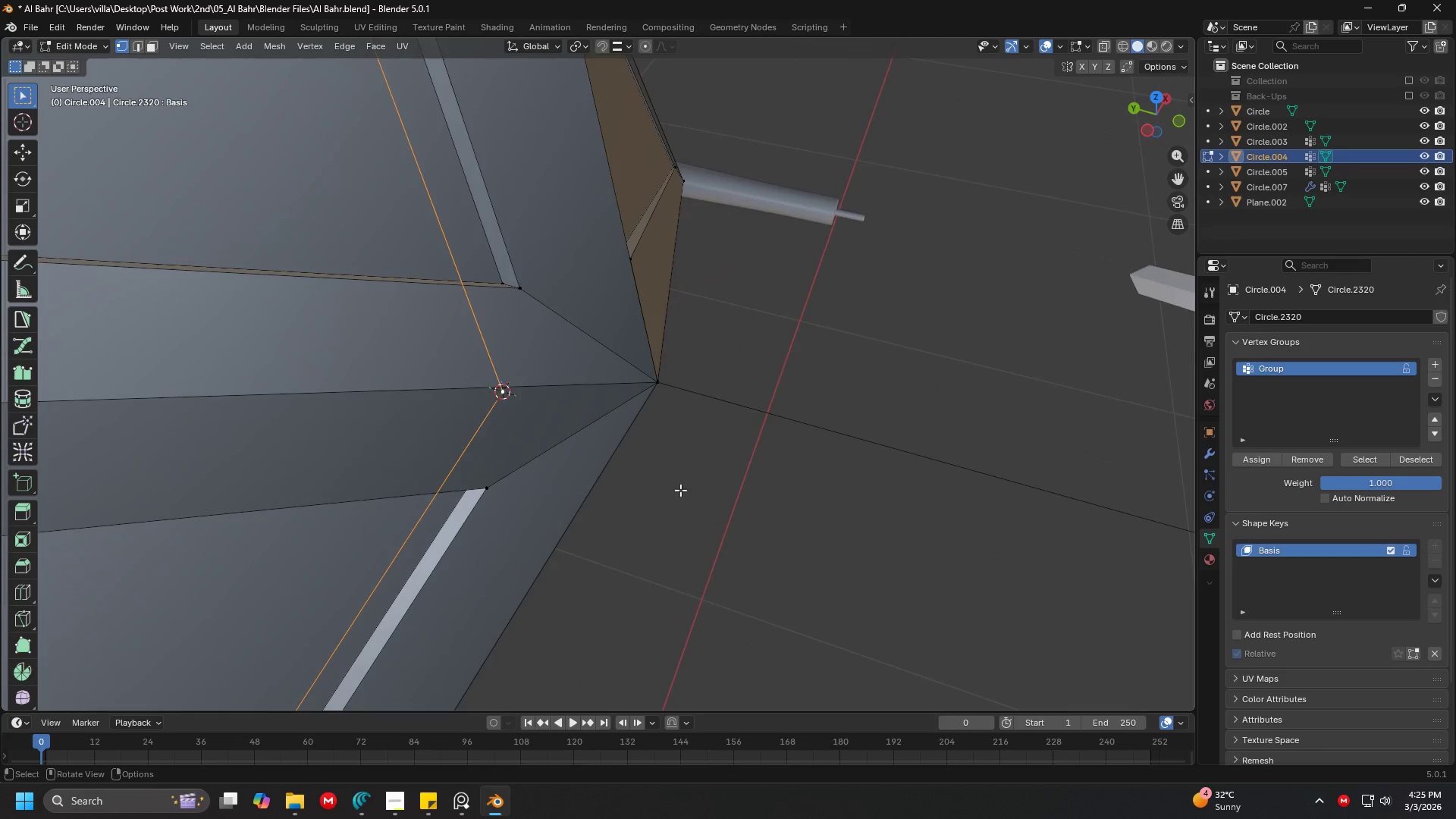 
key(G)
 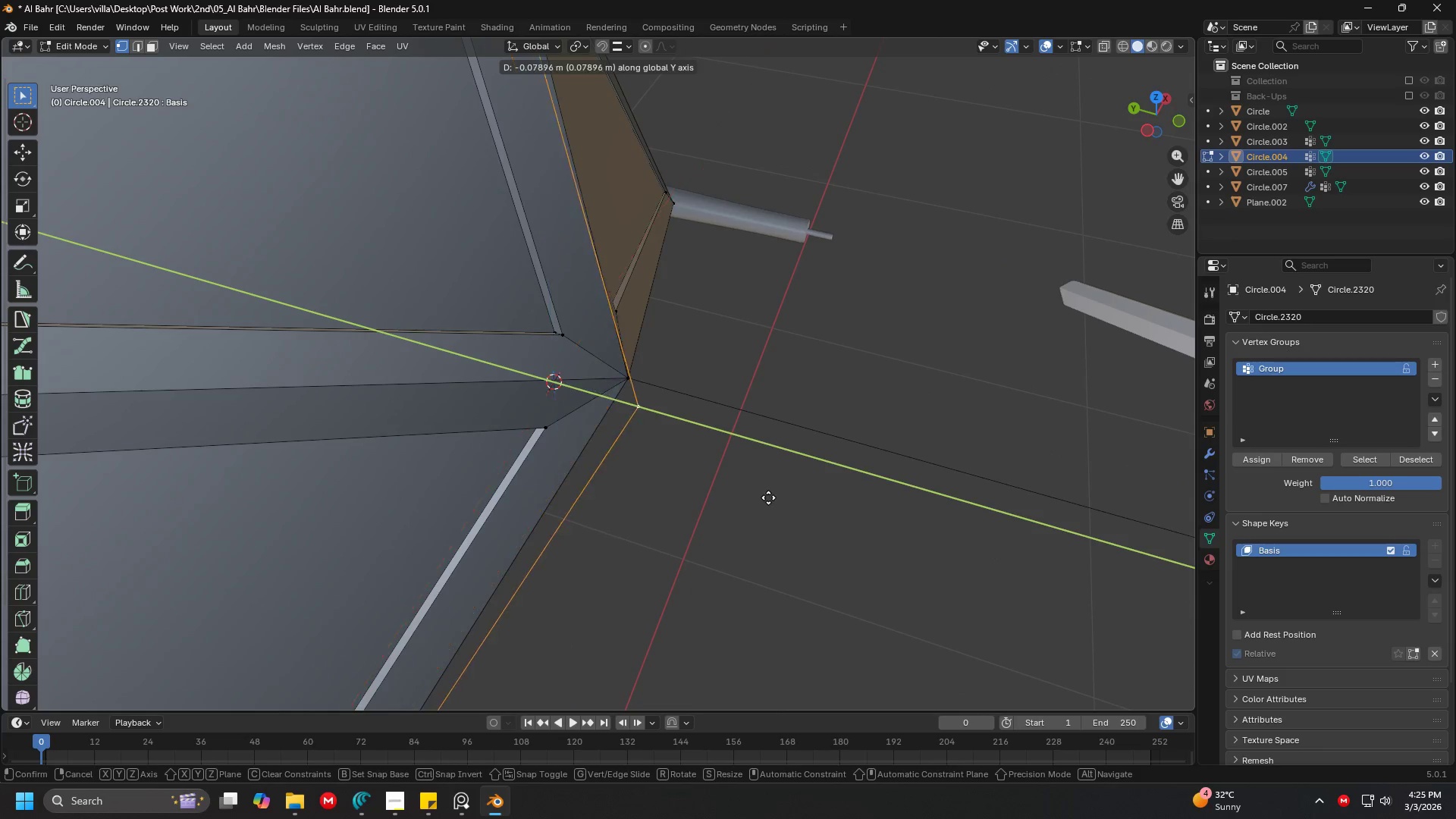 
scroll: coordinate [683, 483], scroll_direction: down, amount: 4.0
 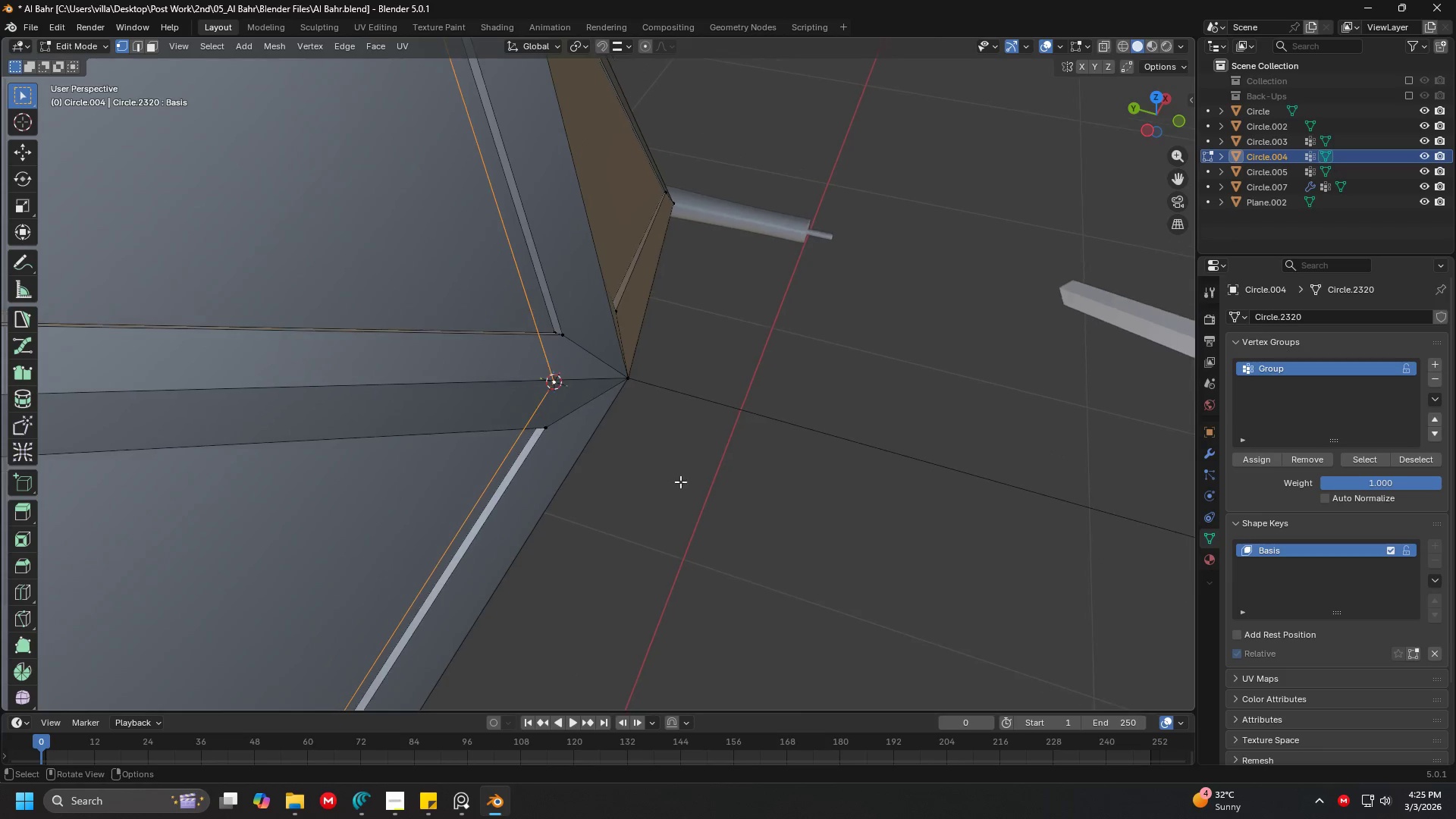 
left_click([775, 500])
 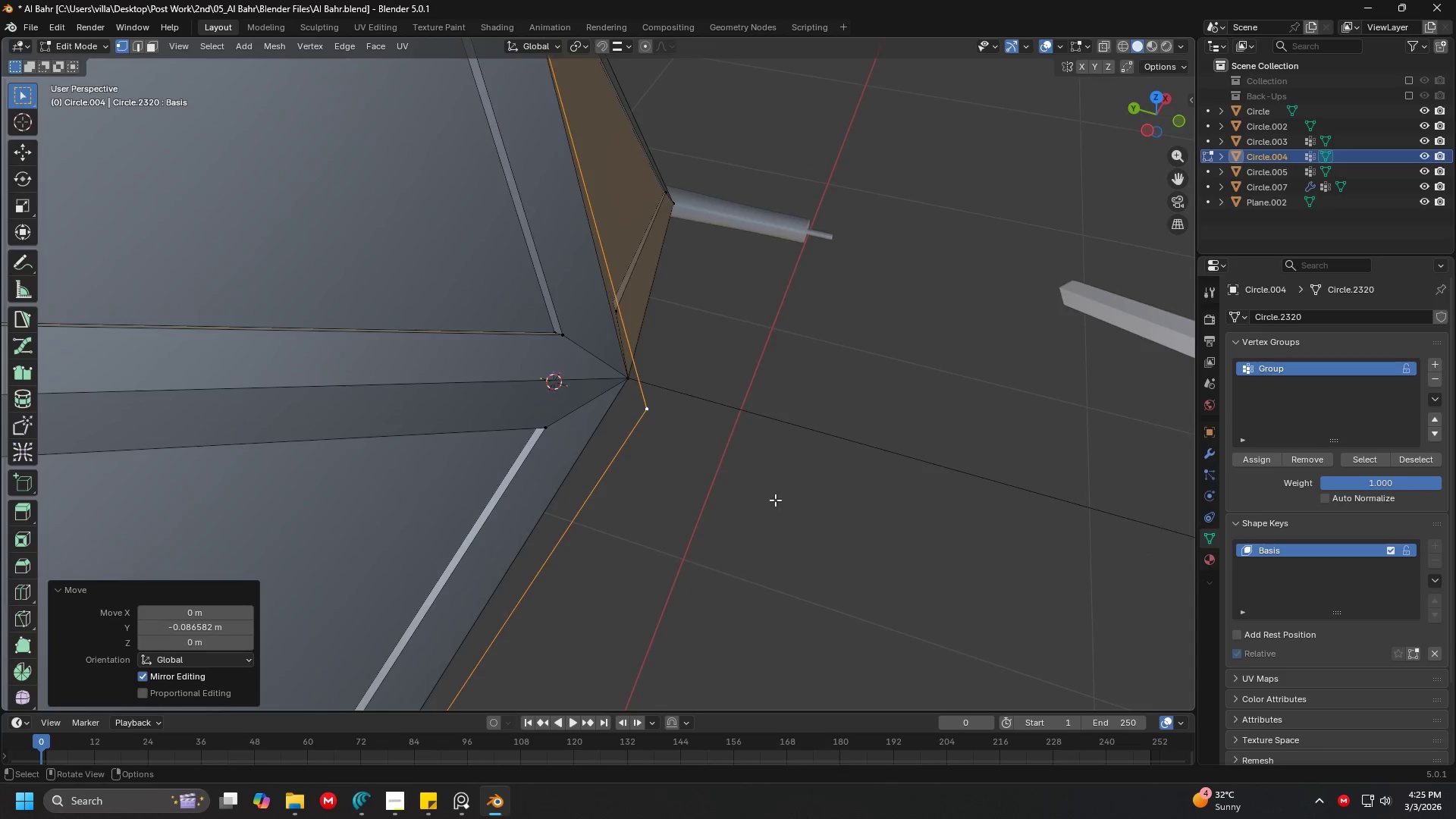 
key(1)
 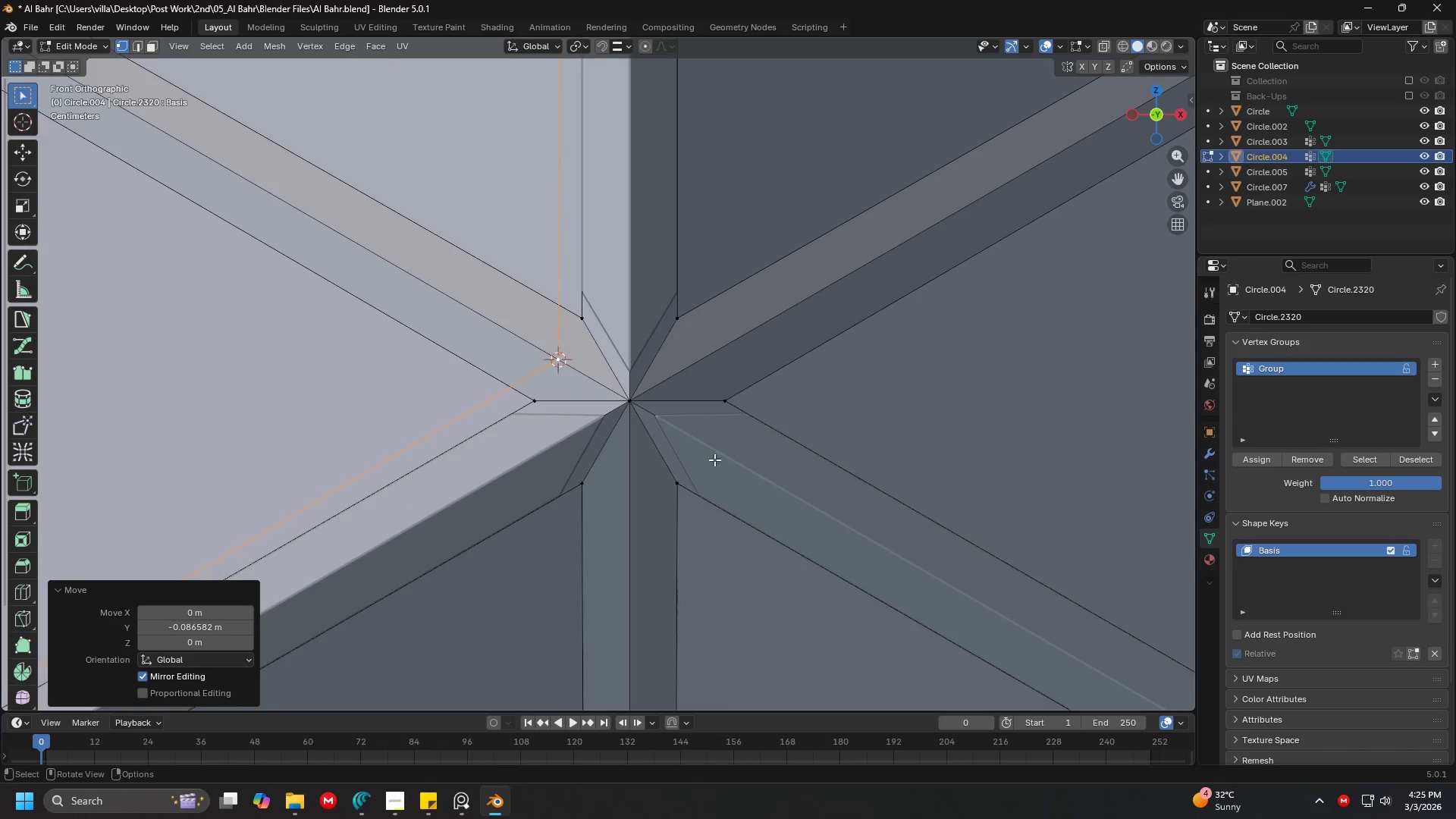 
key(Shift+ShiftLeft)
 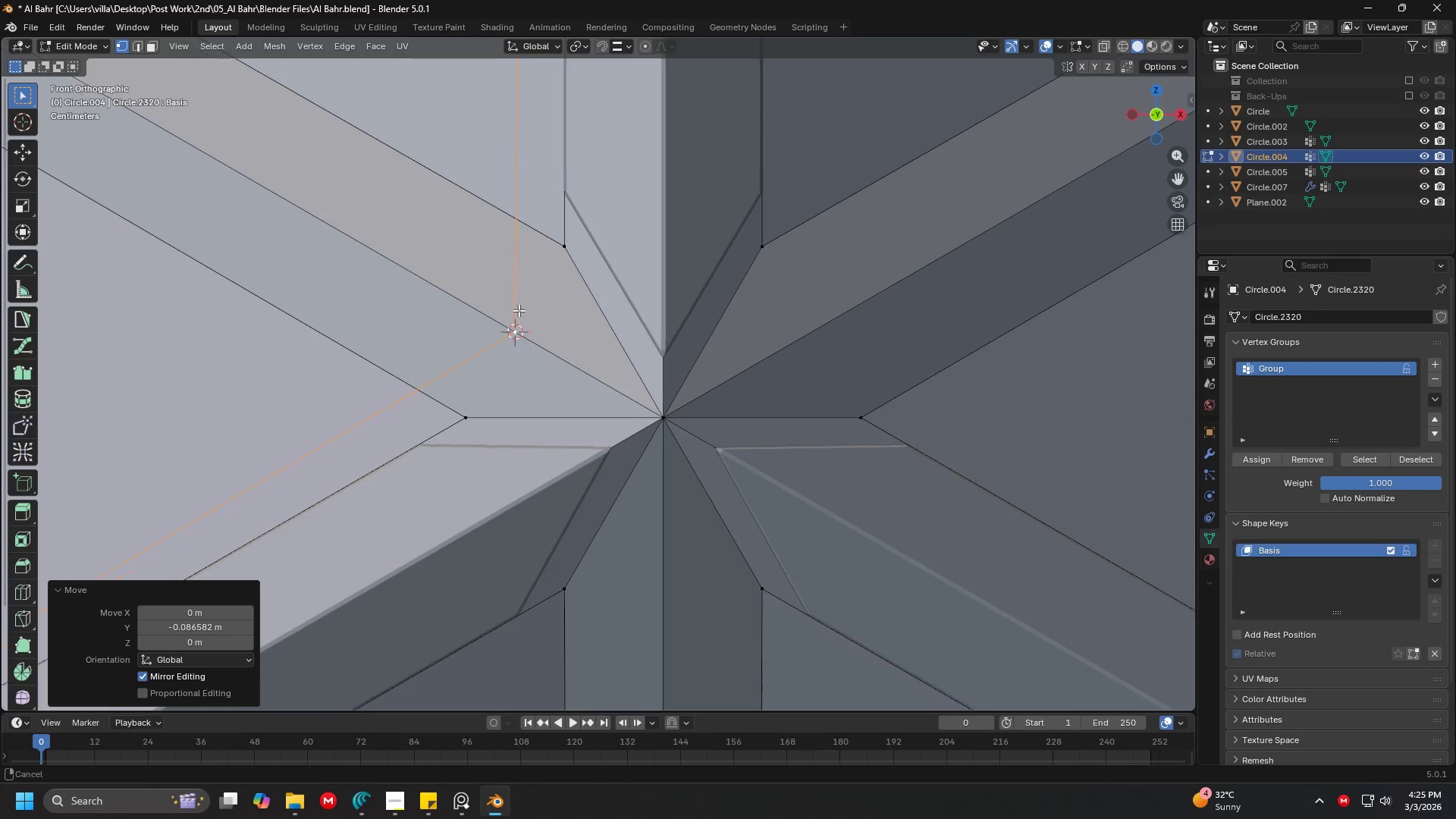 
scroll: coordinate [623, 399], scroll_direction: up, amount: 4.0
 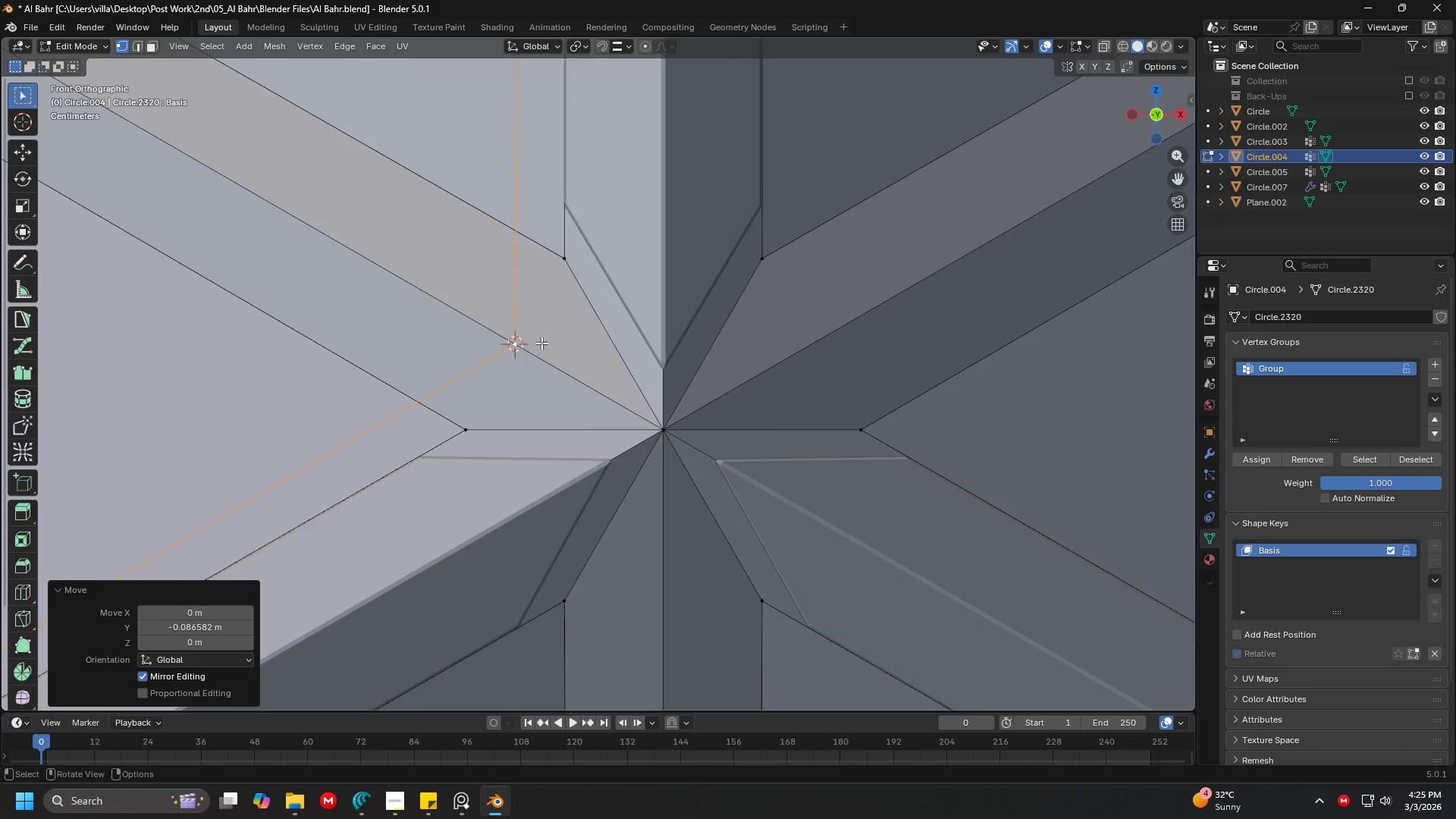 
key(G)
 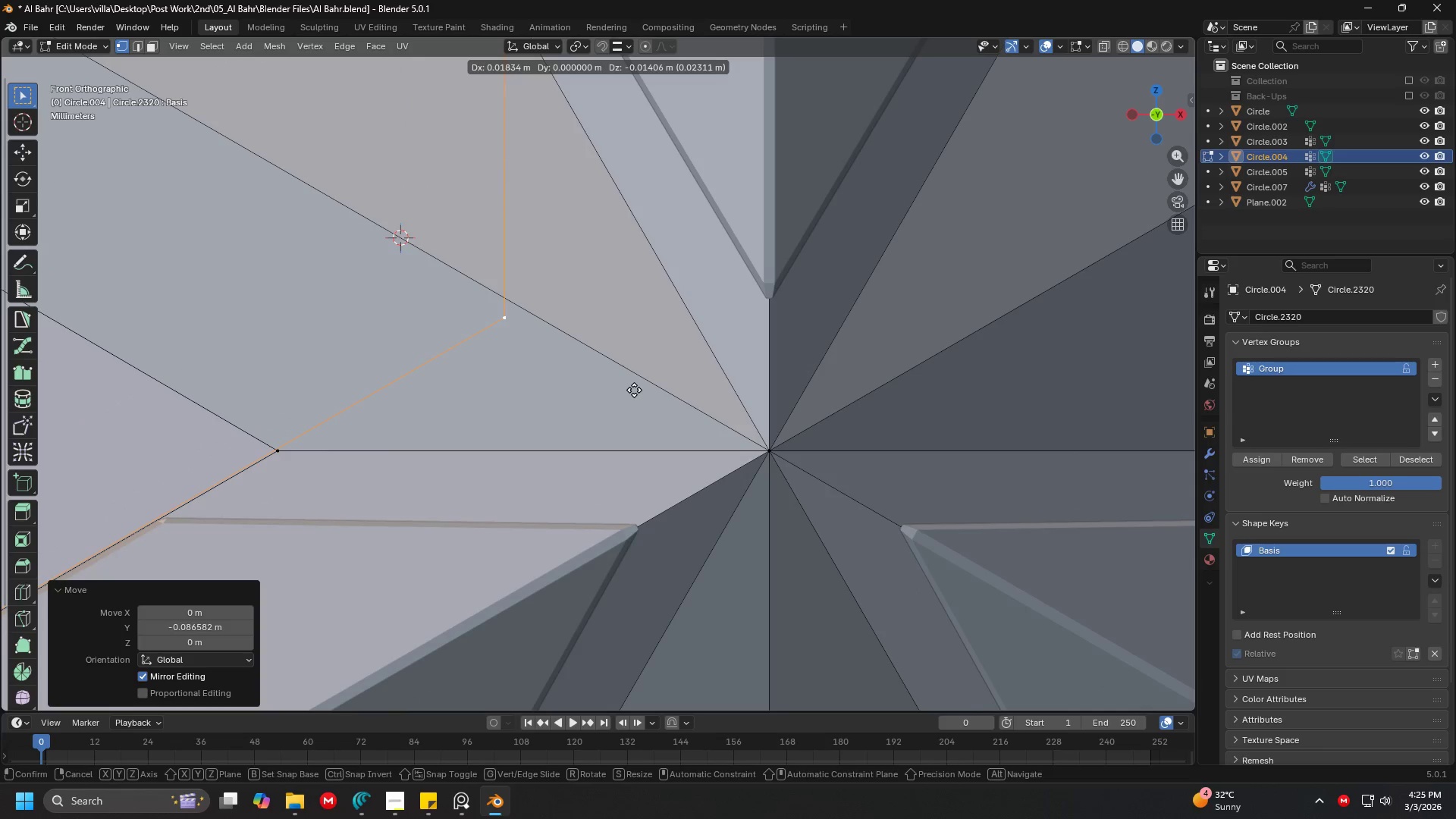 
scroll: coordinate [528, 290], scroll_direction: up, amount: 5.0
 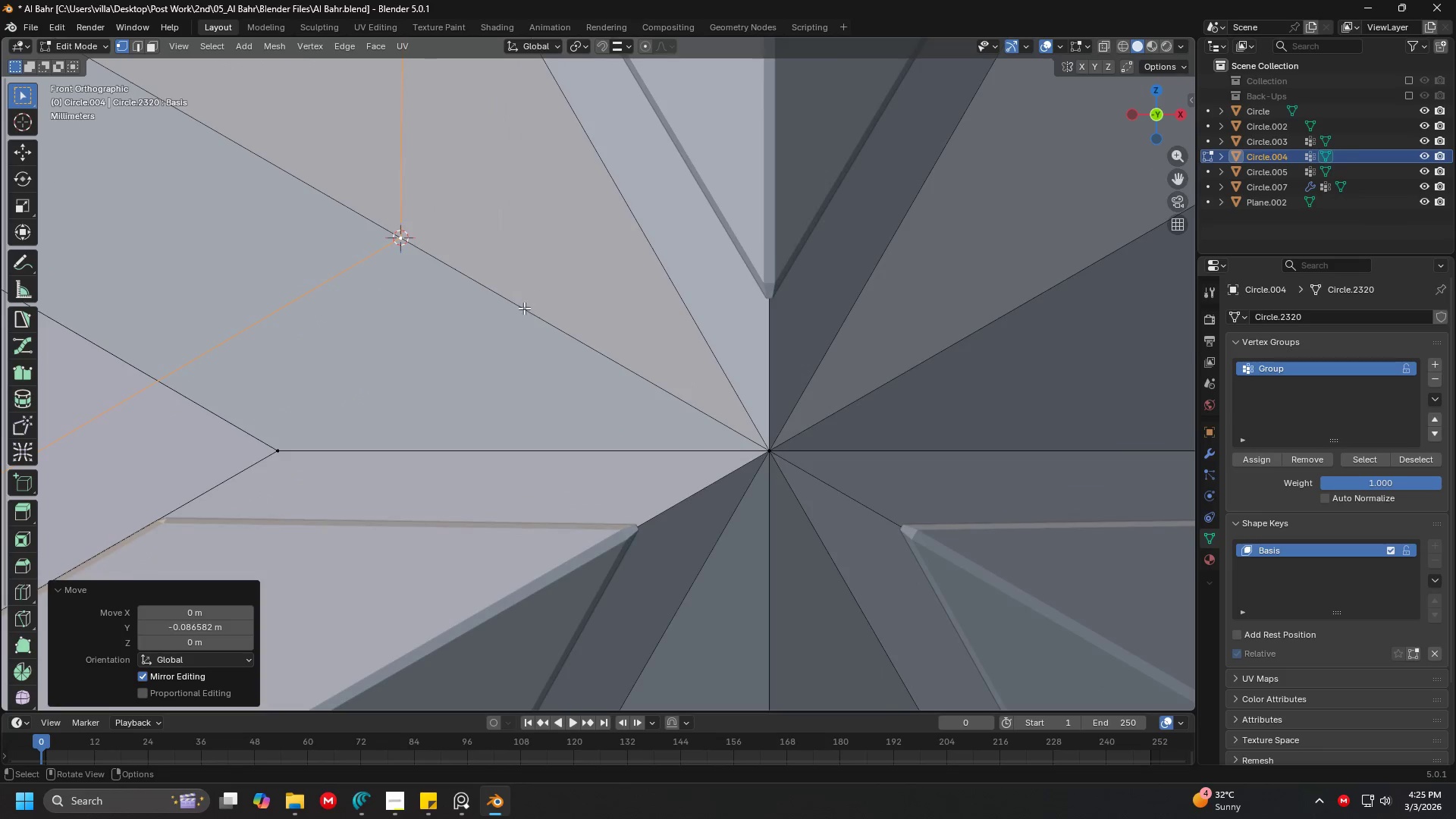 
left_click([635, 391])
 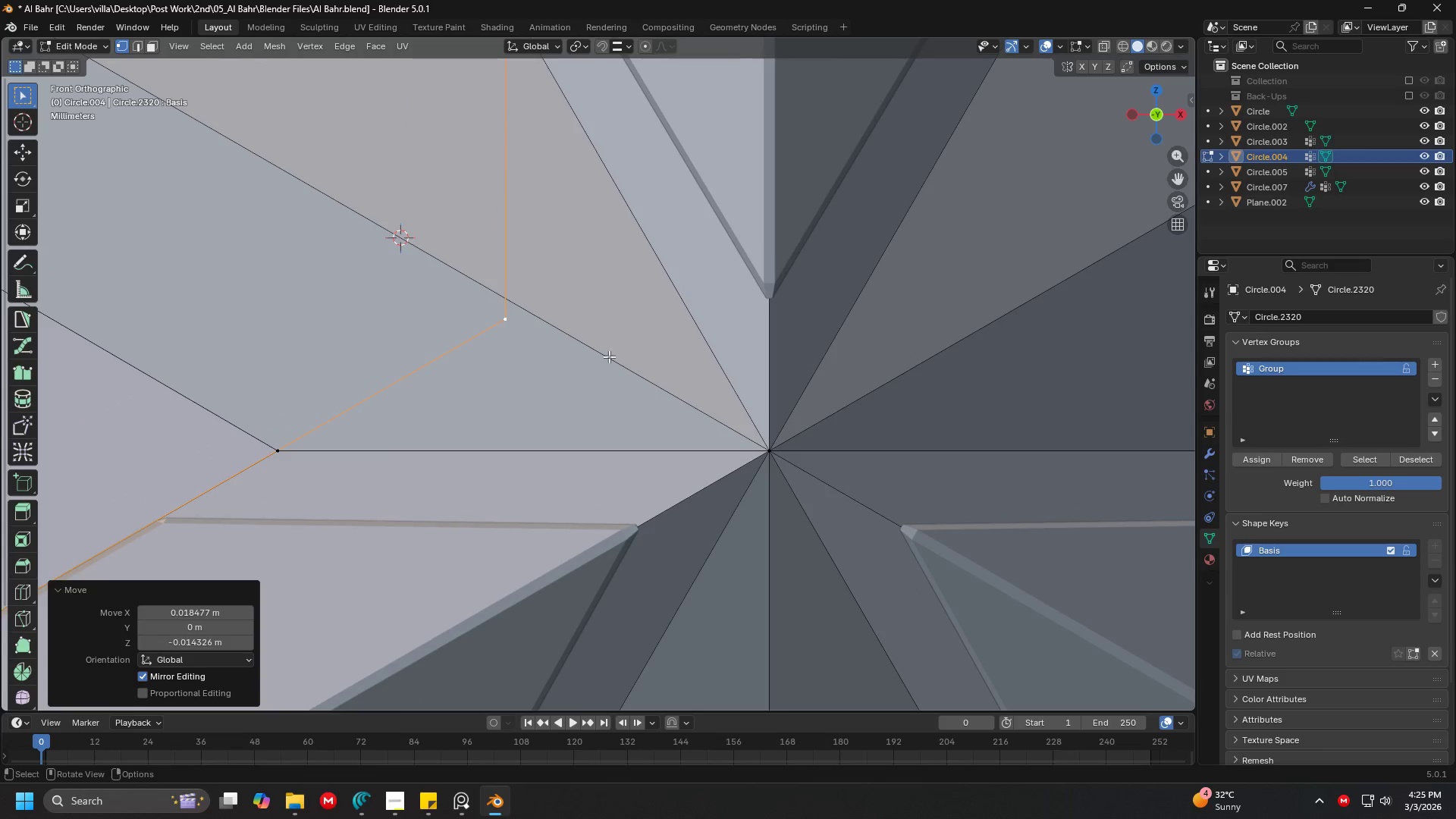 
key(Shift+ShiftLeft)
 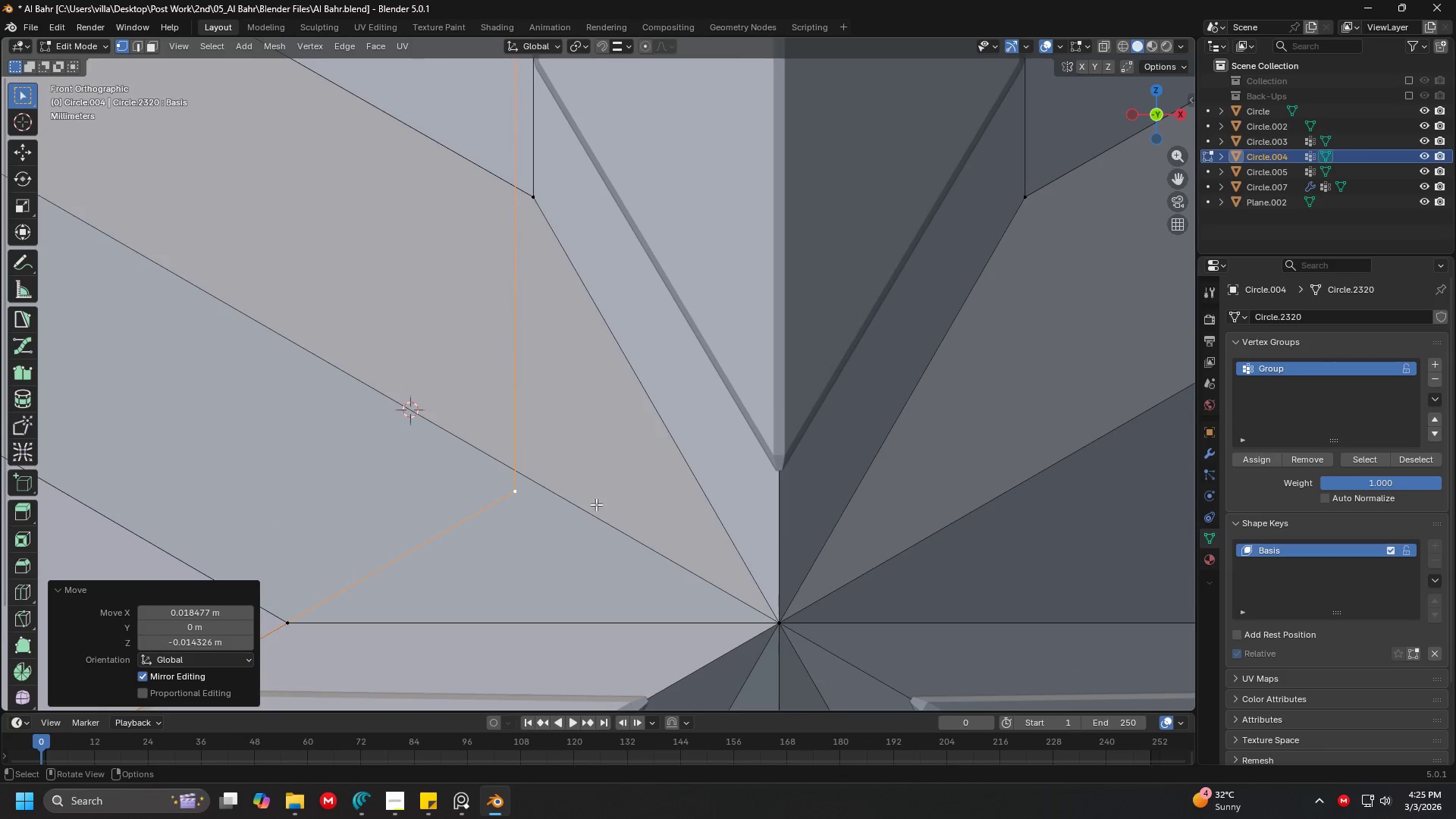 
key(G)
 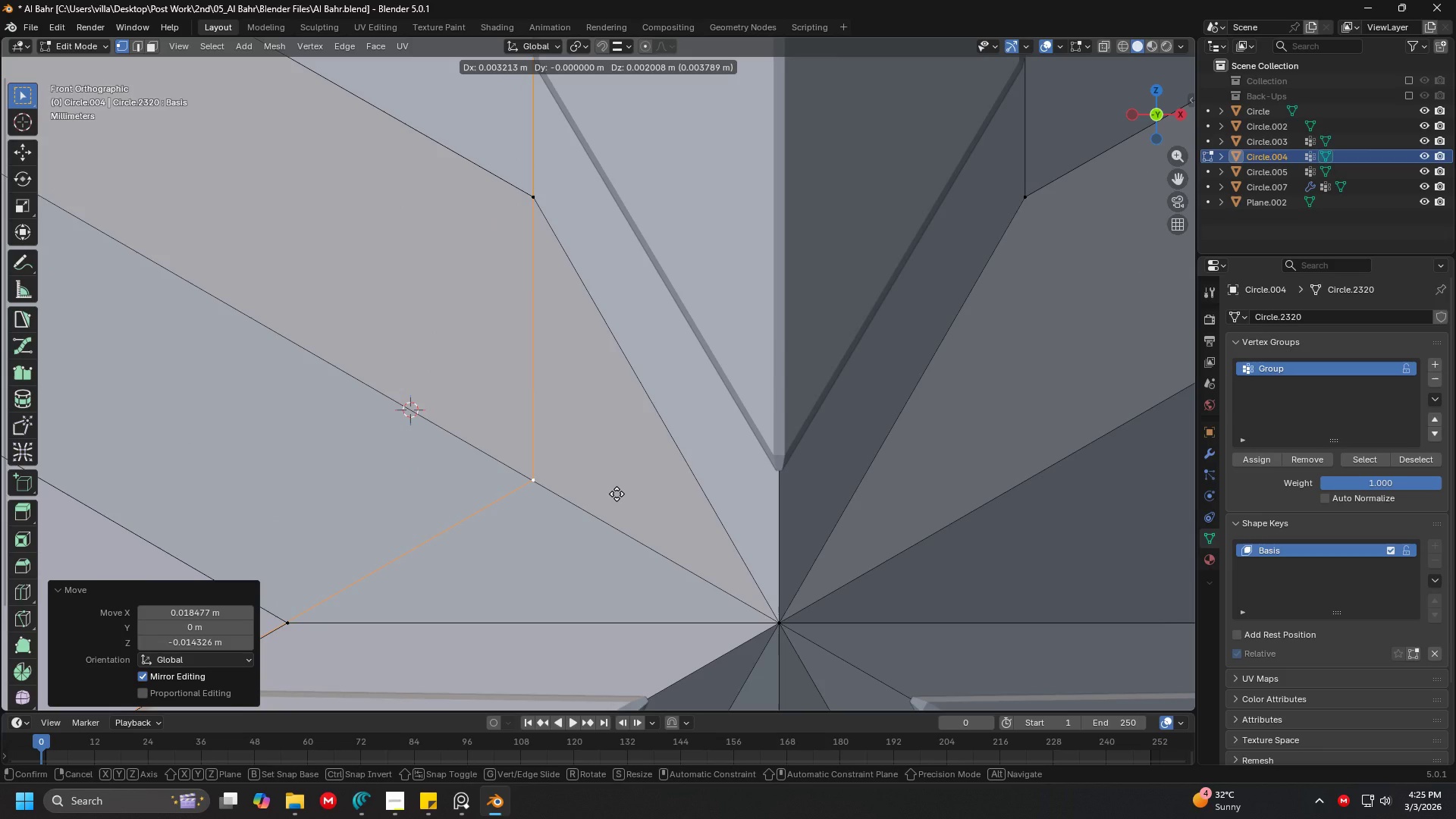 
wait(6.2)
 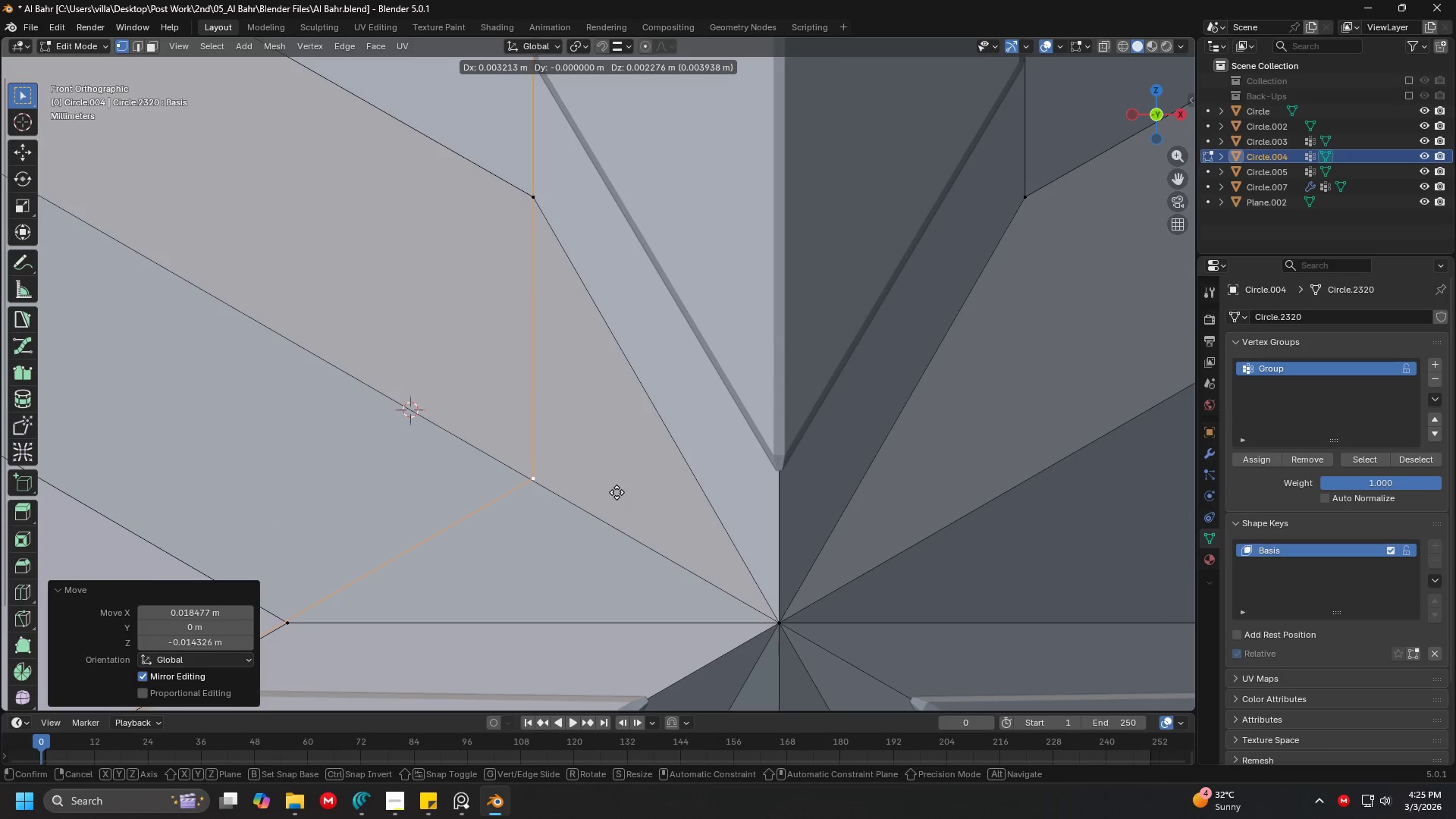 
left_click([616, 496])
 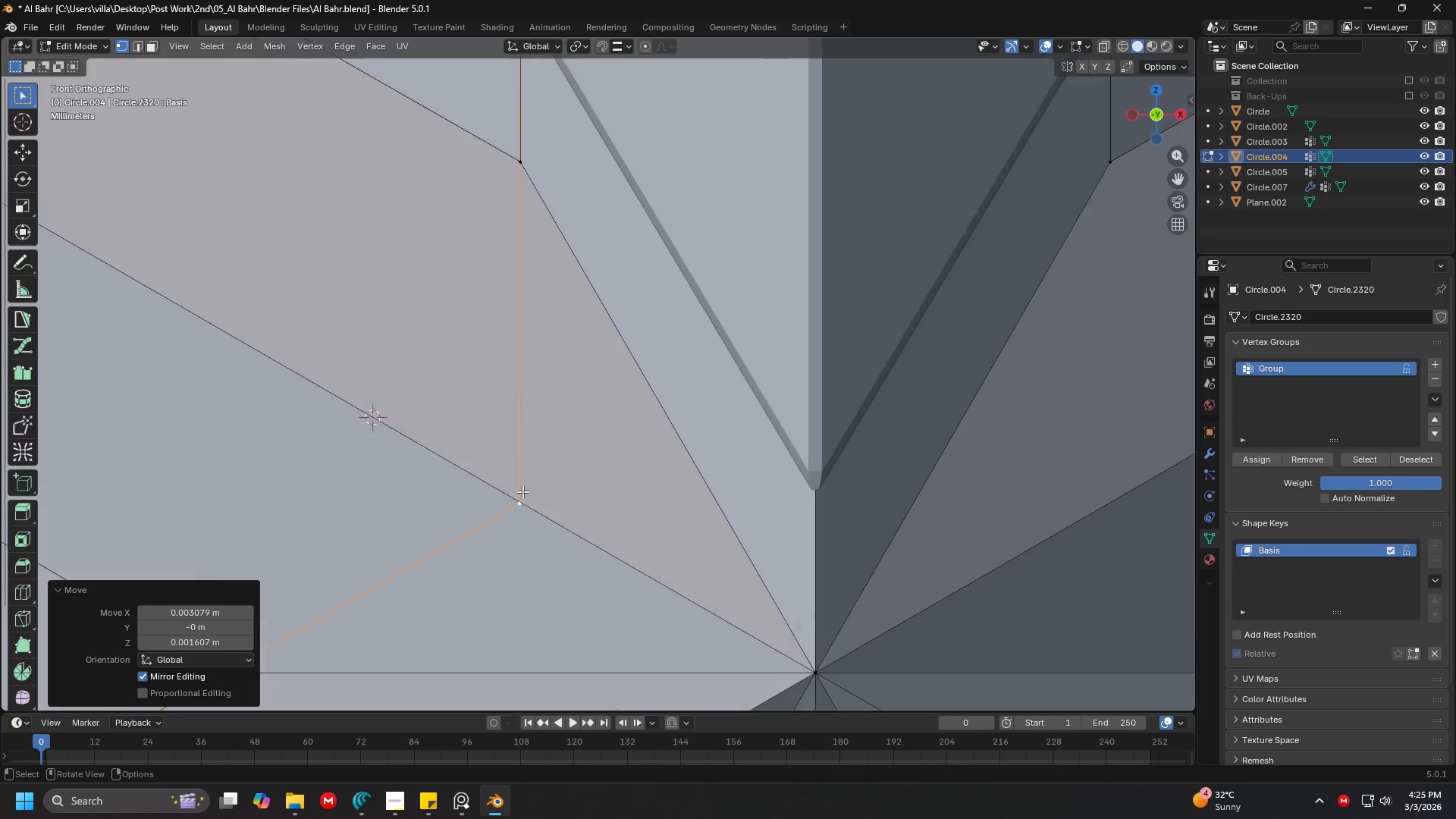 
key(Shift+ShiftLeft)
 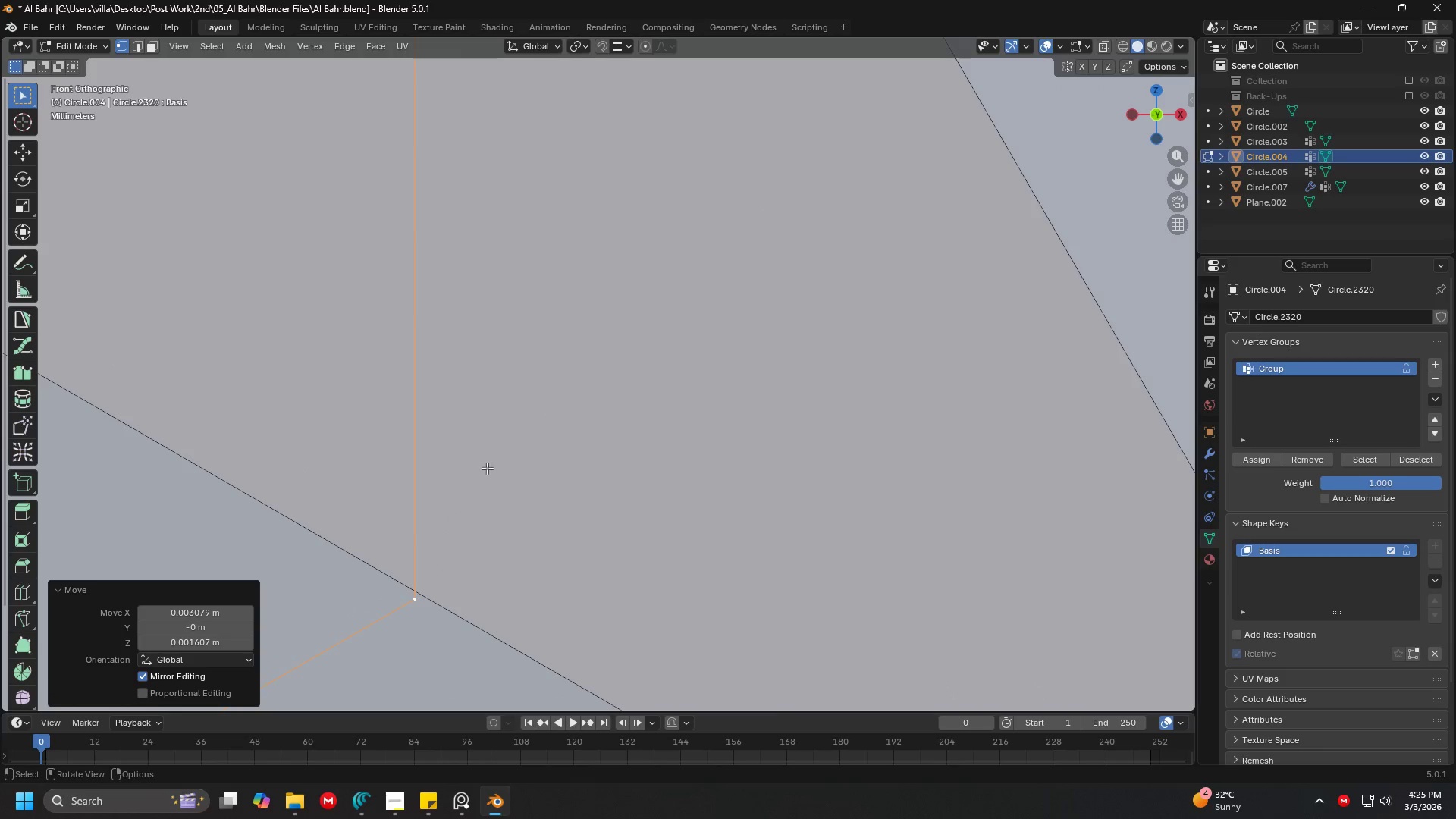 
key(Shift+ShiftLeft)
 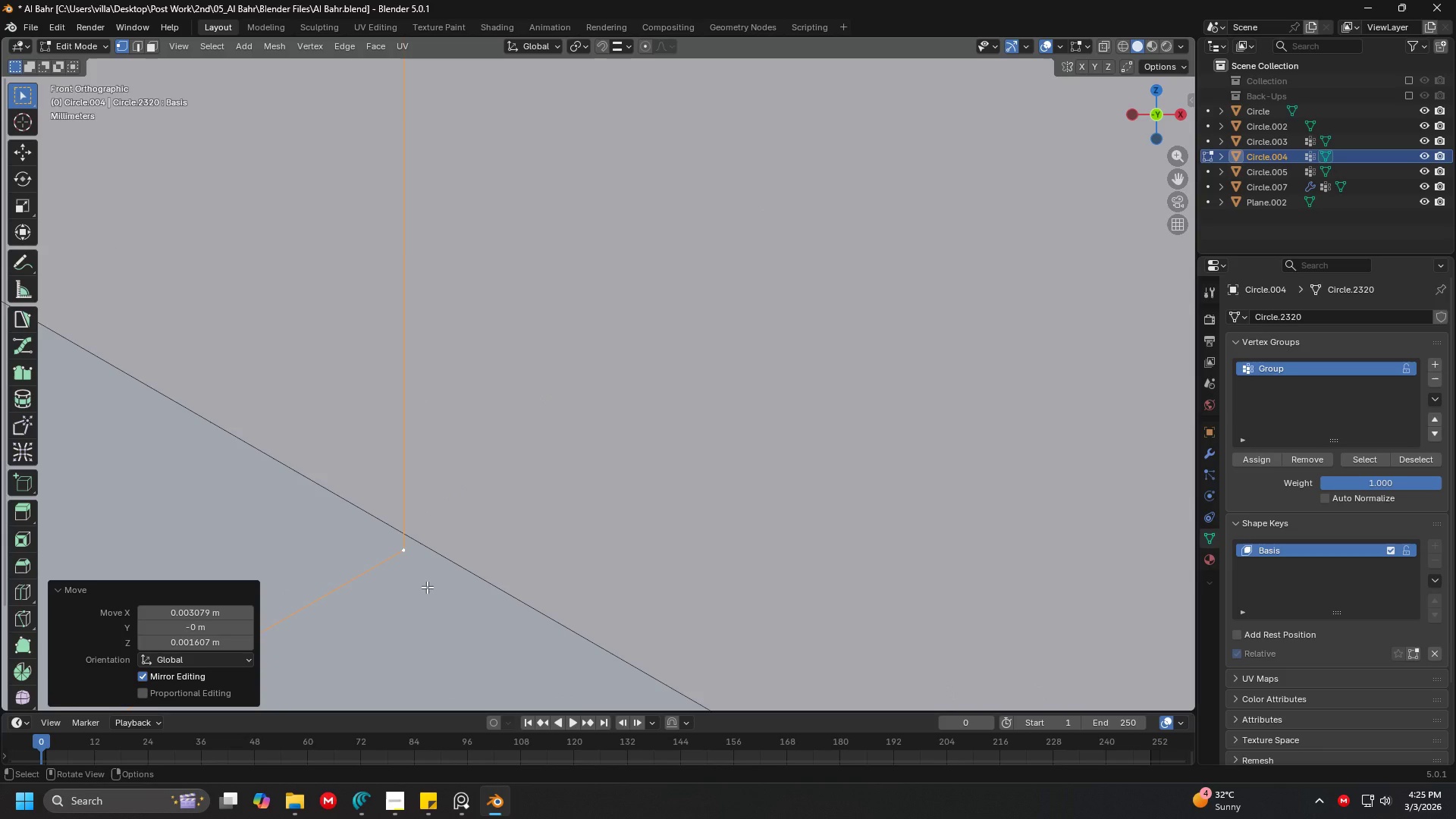 
scroll: coordinate [538, 463], scroll_direction: up, amount: 14.0
 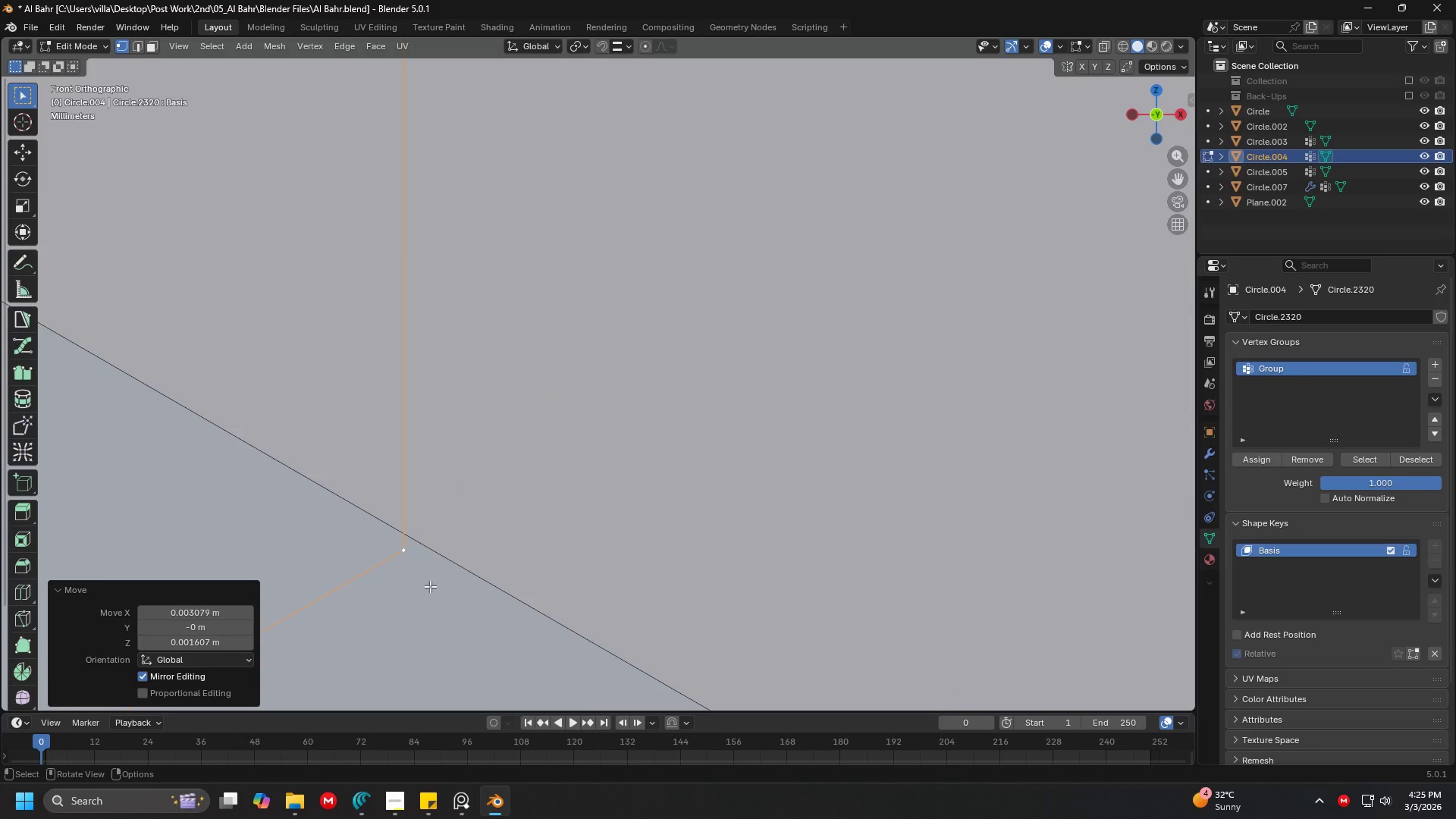 
key(G)
 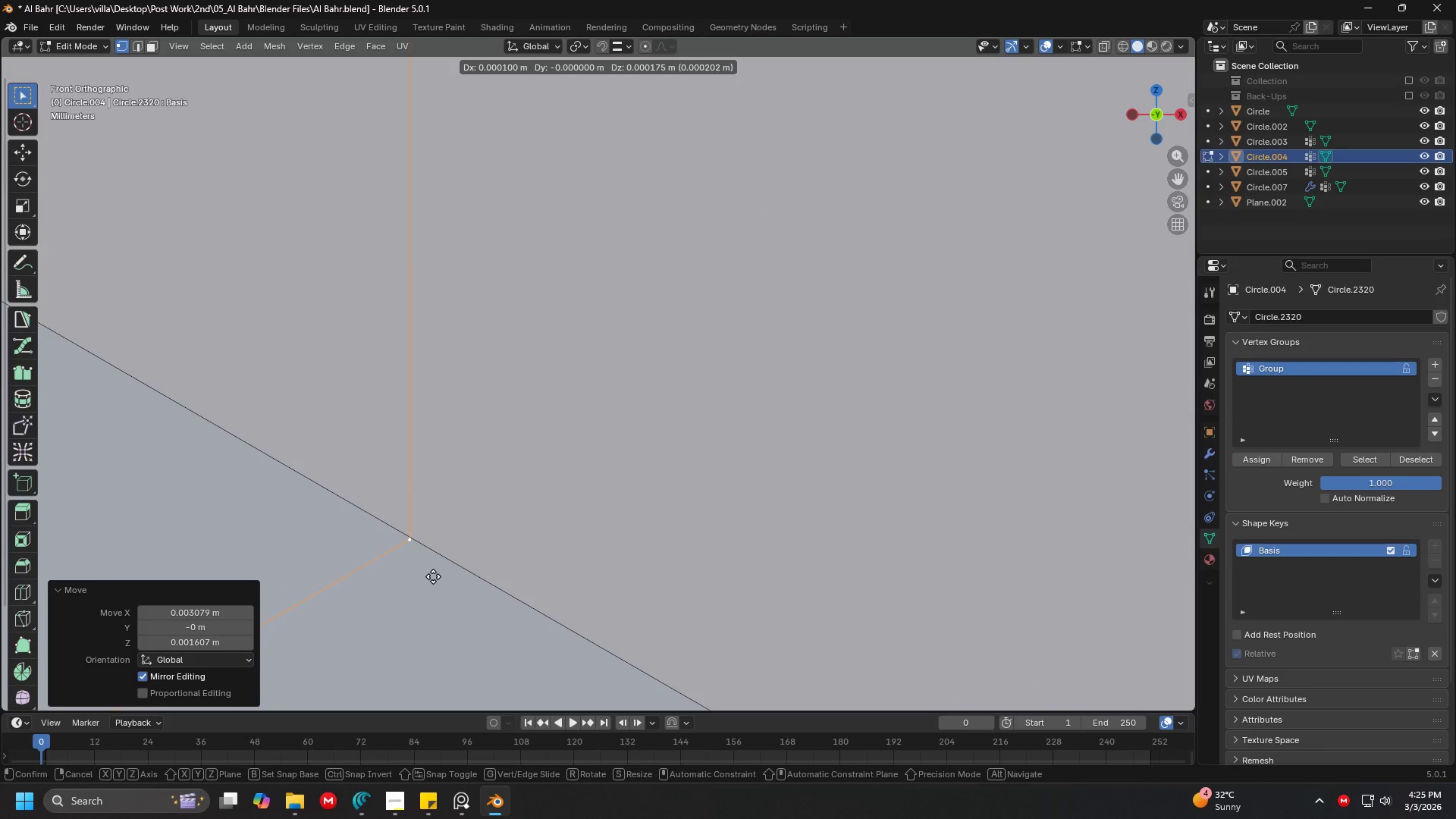 
left_click([435, 576])
 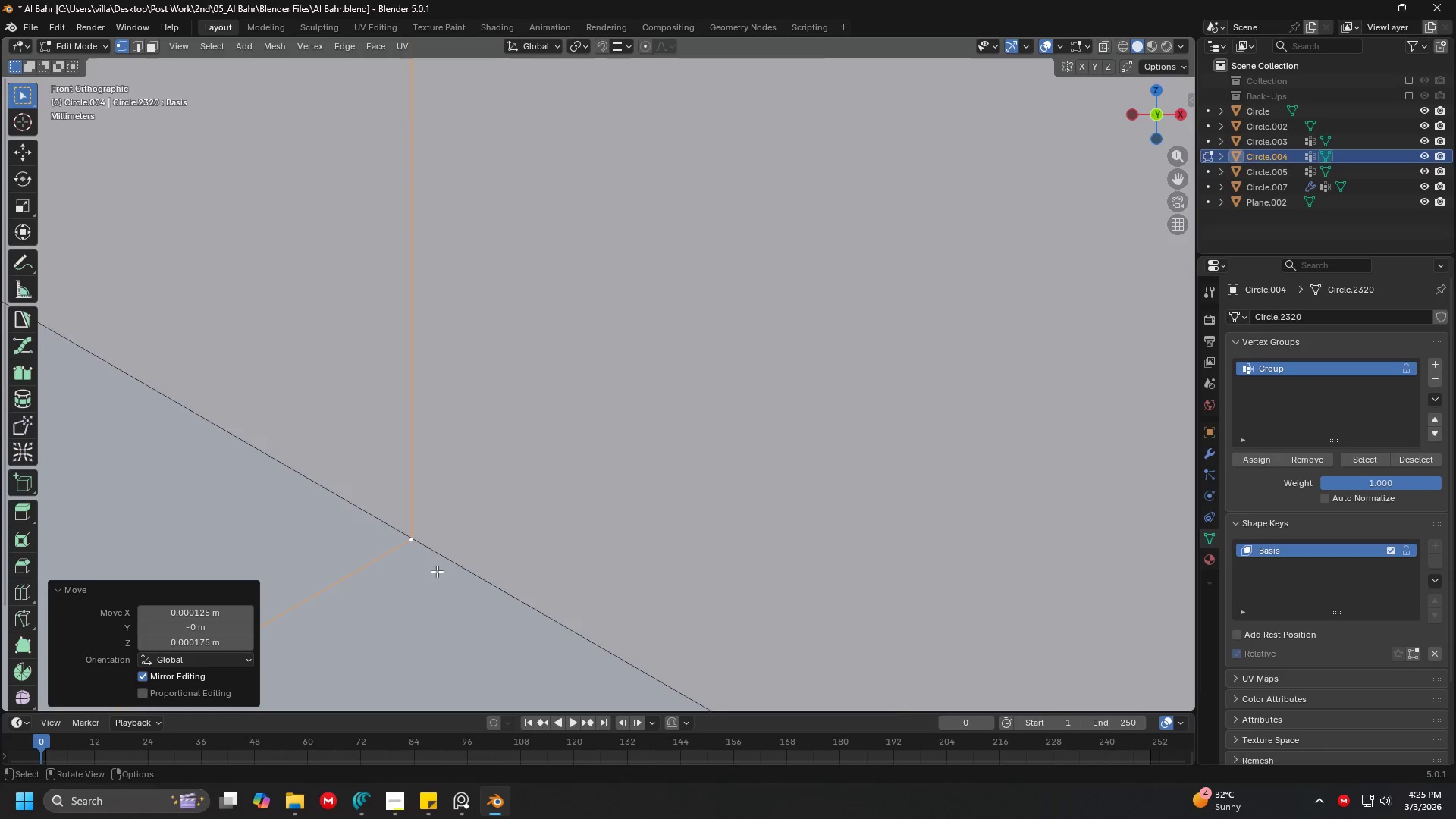 
hold_key(key=ShiftLeft, duration=0.31)
 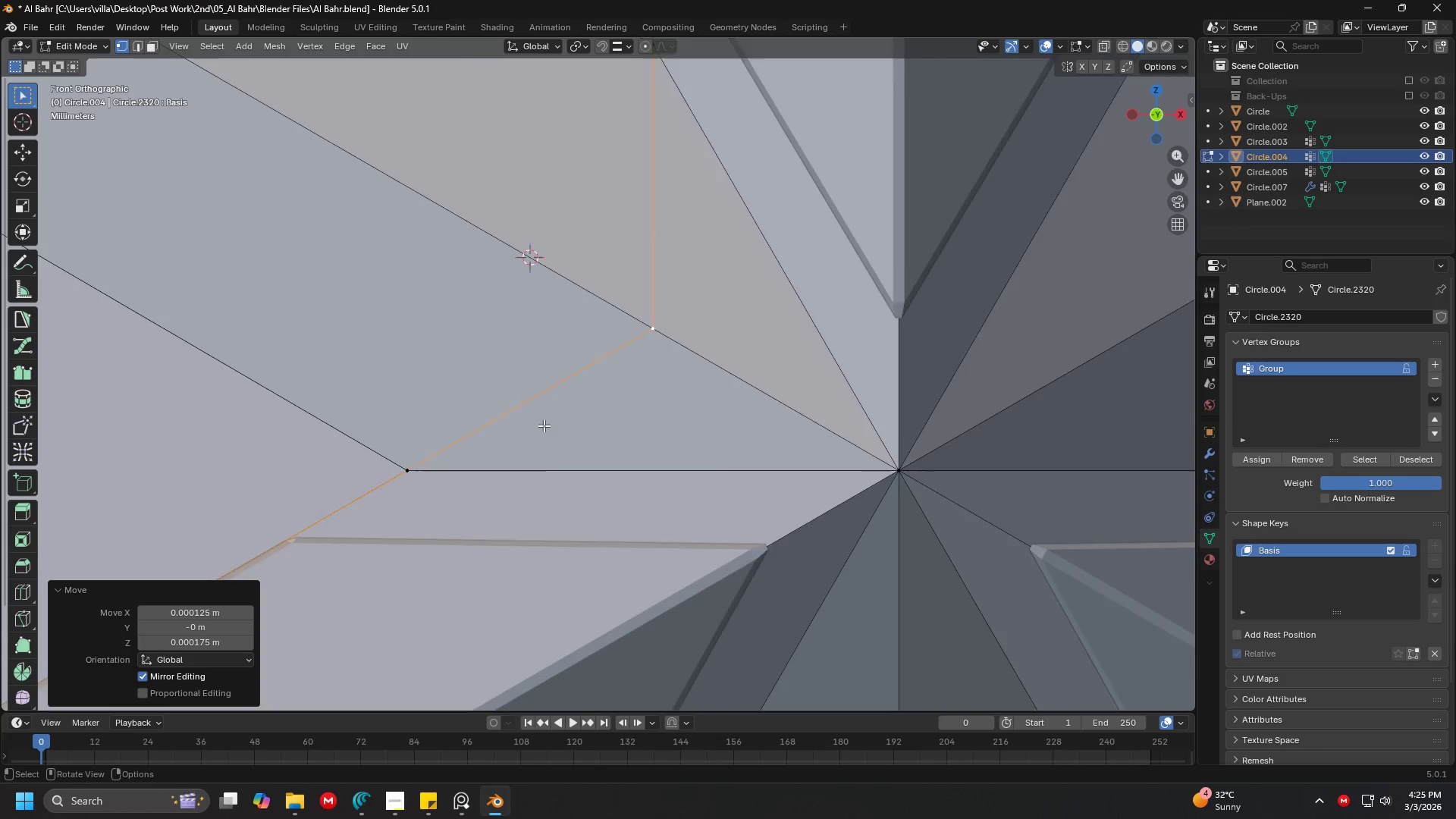 
scroll: coordinate [441, 525], scroll_direction: down, amount: 13.0
 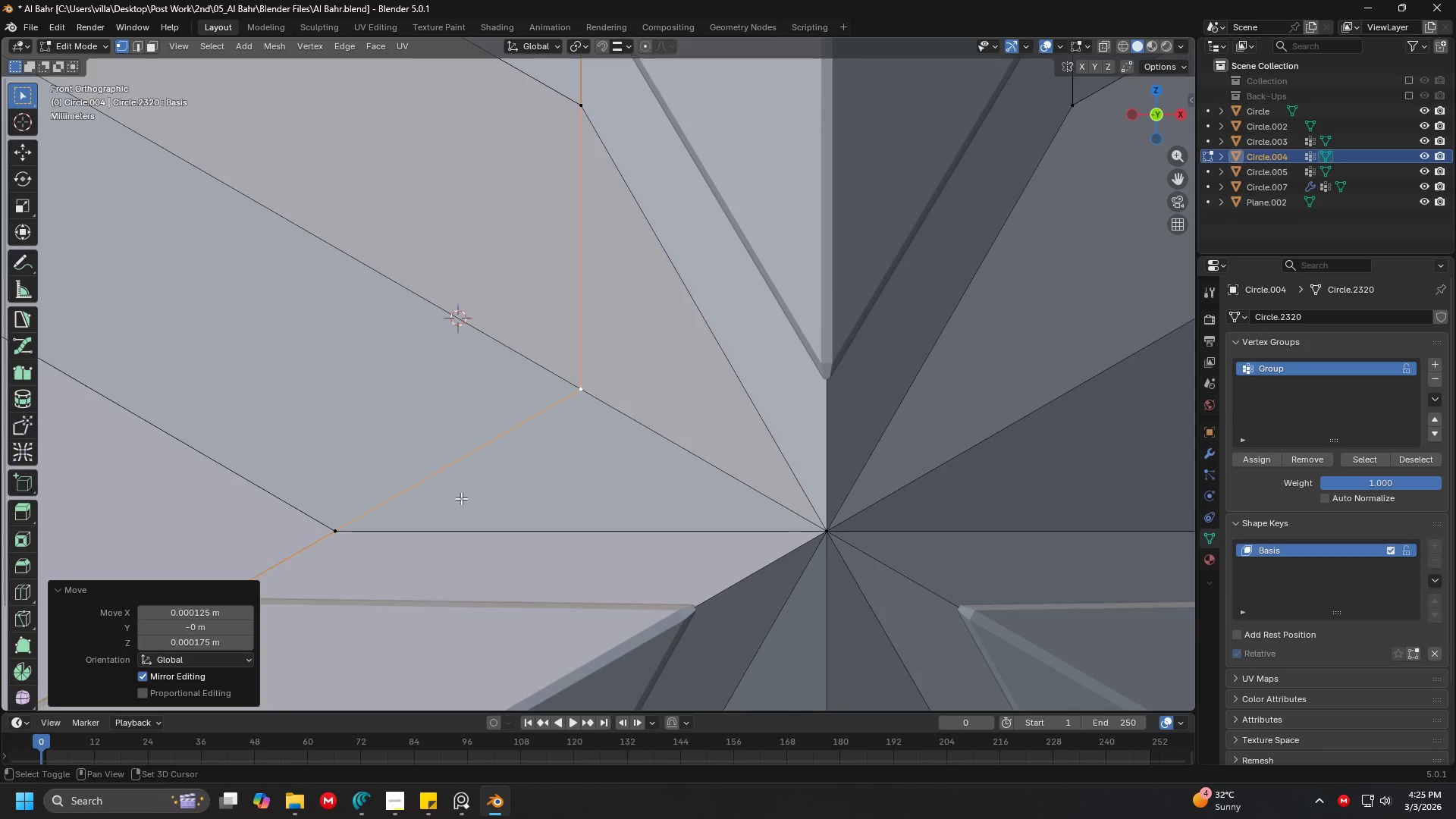 
key(Shift+ShiftLeft)
 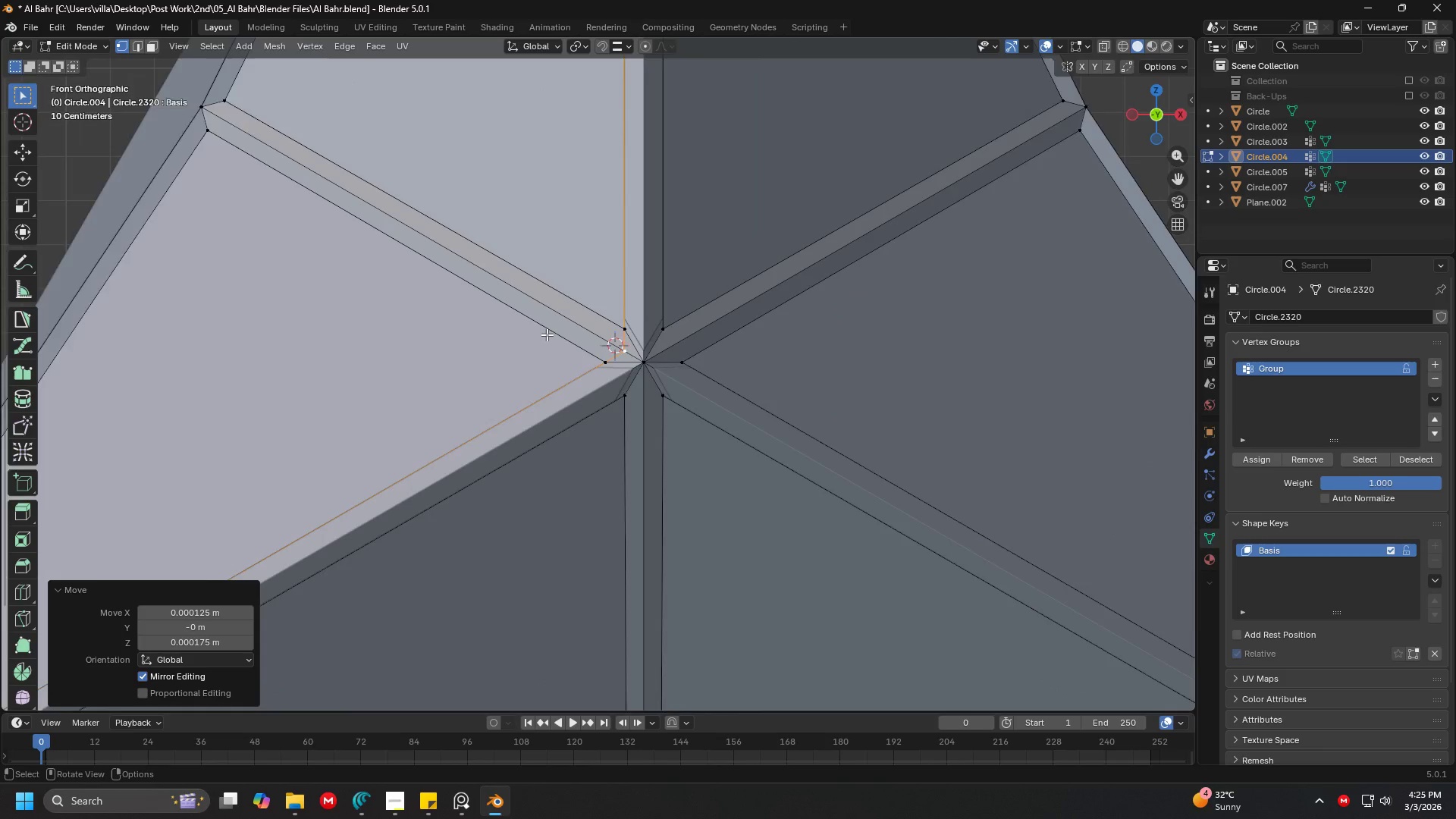 
hold_key(key=ShiftLeft, duration=0.33)
 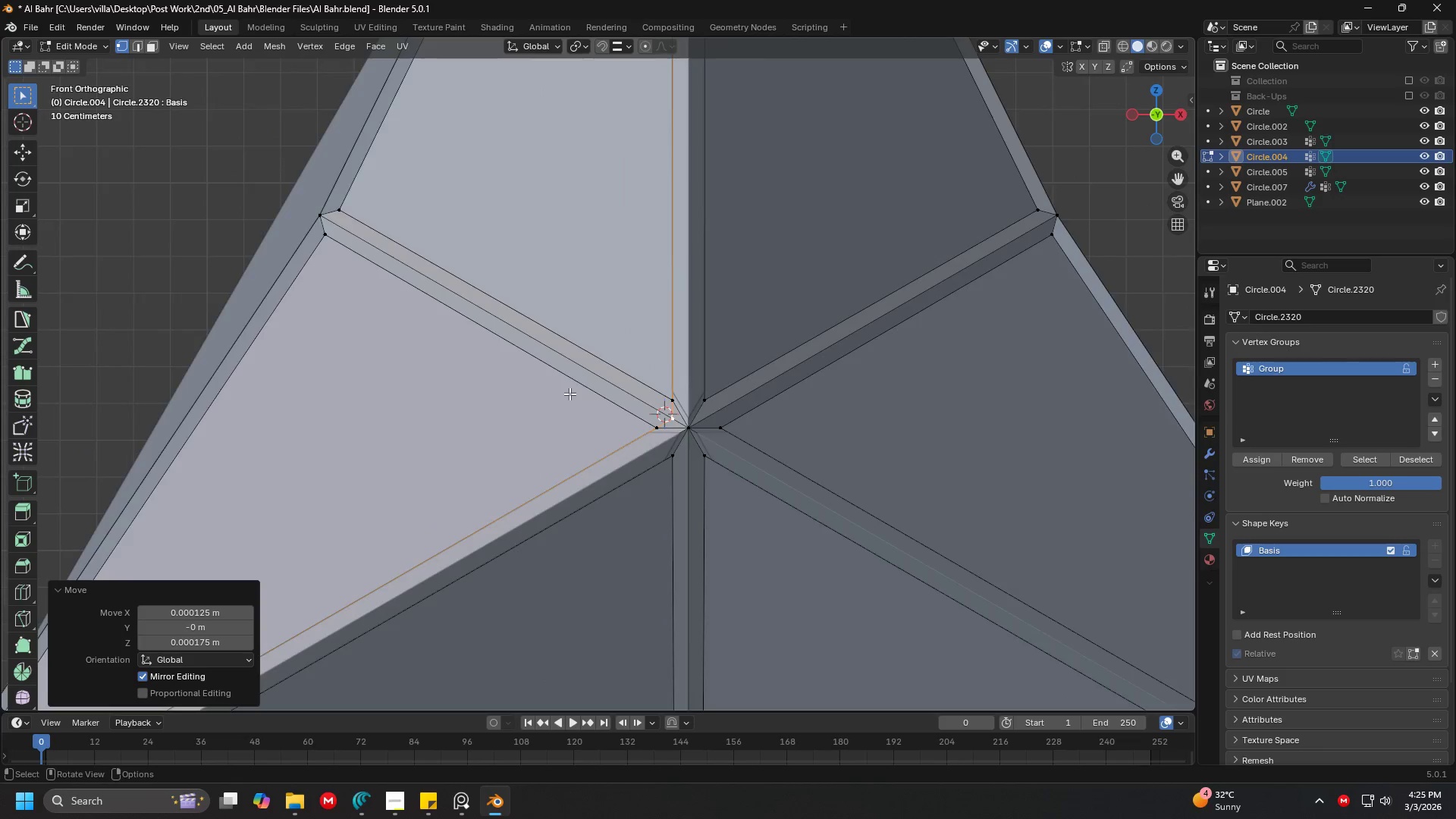 
key(Shift+ShiftLeft)
 